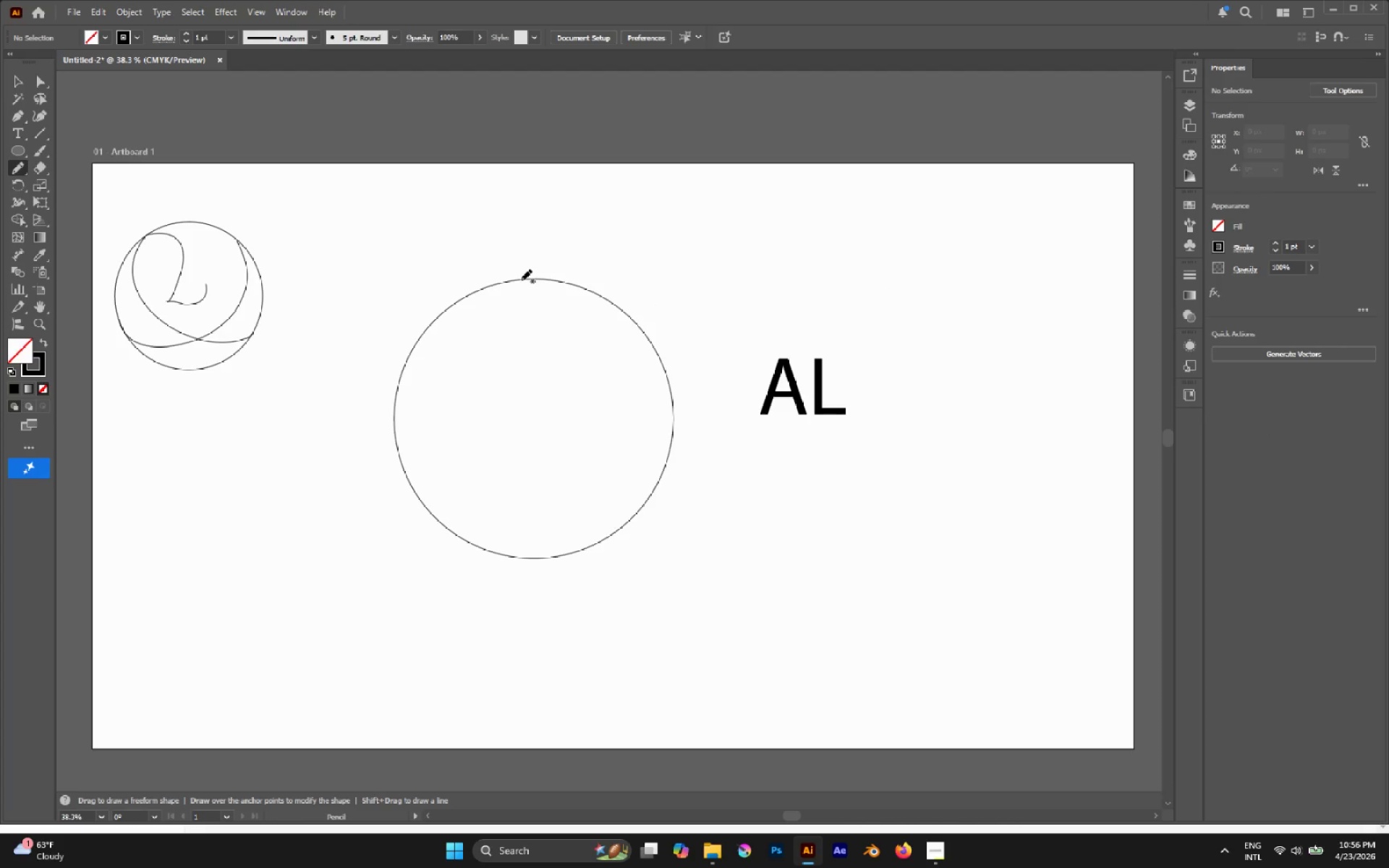 
left_click_drag(start_coordinate=[521, 280], to_coordinate=[423, 476])
 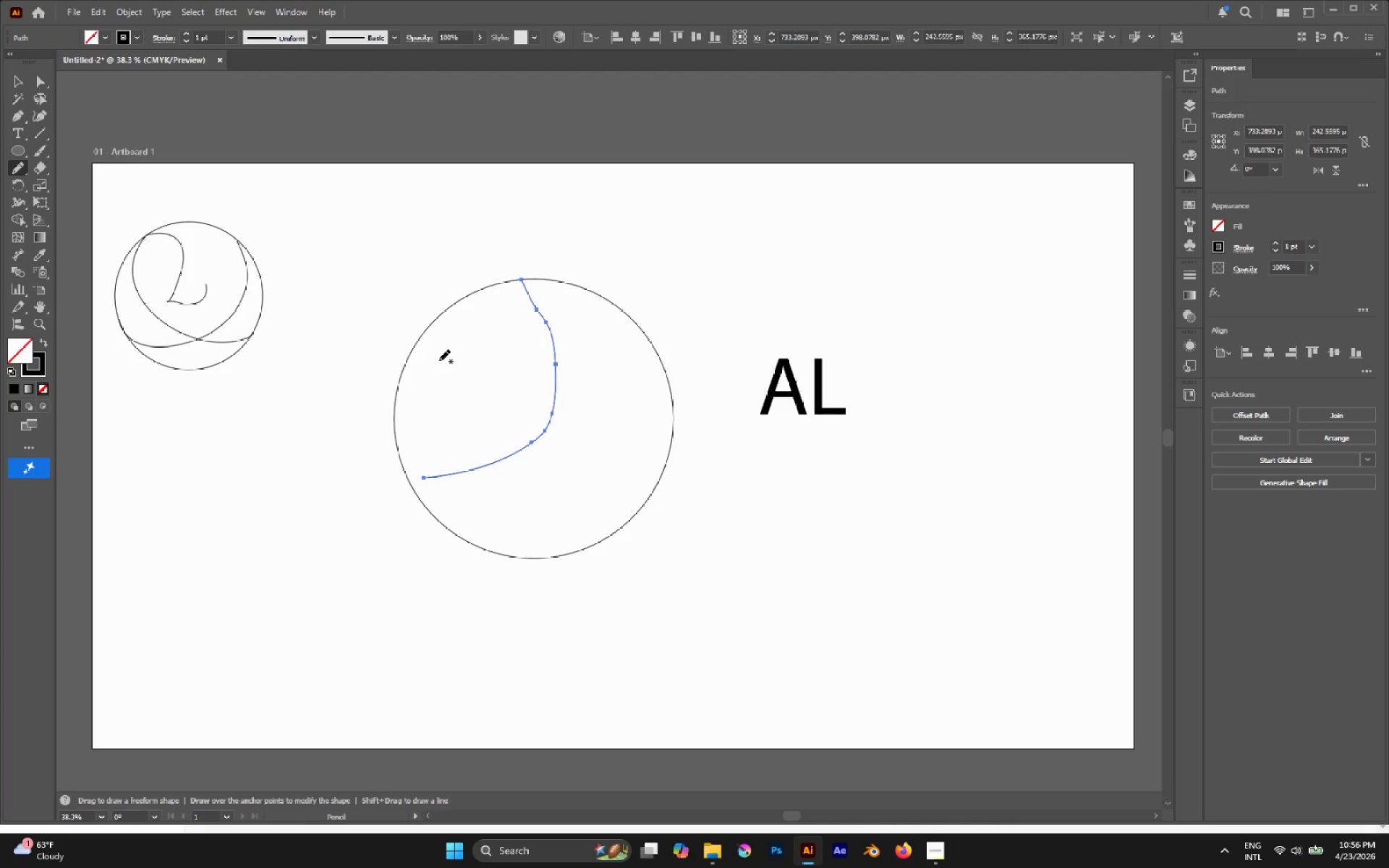 
key(Control+ControlLeft)
 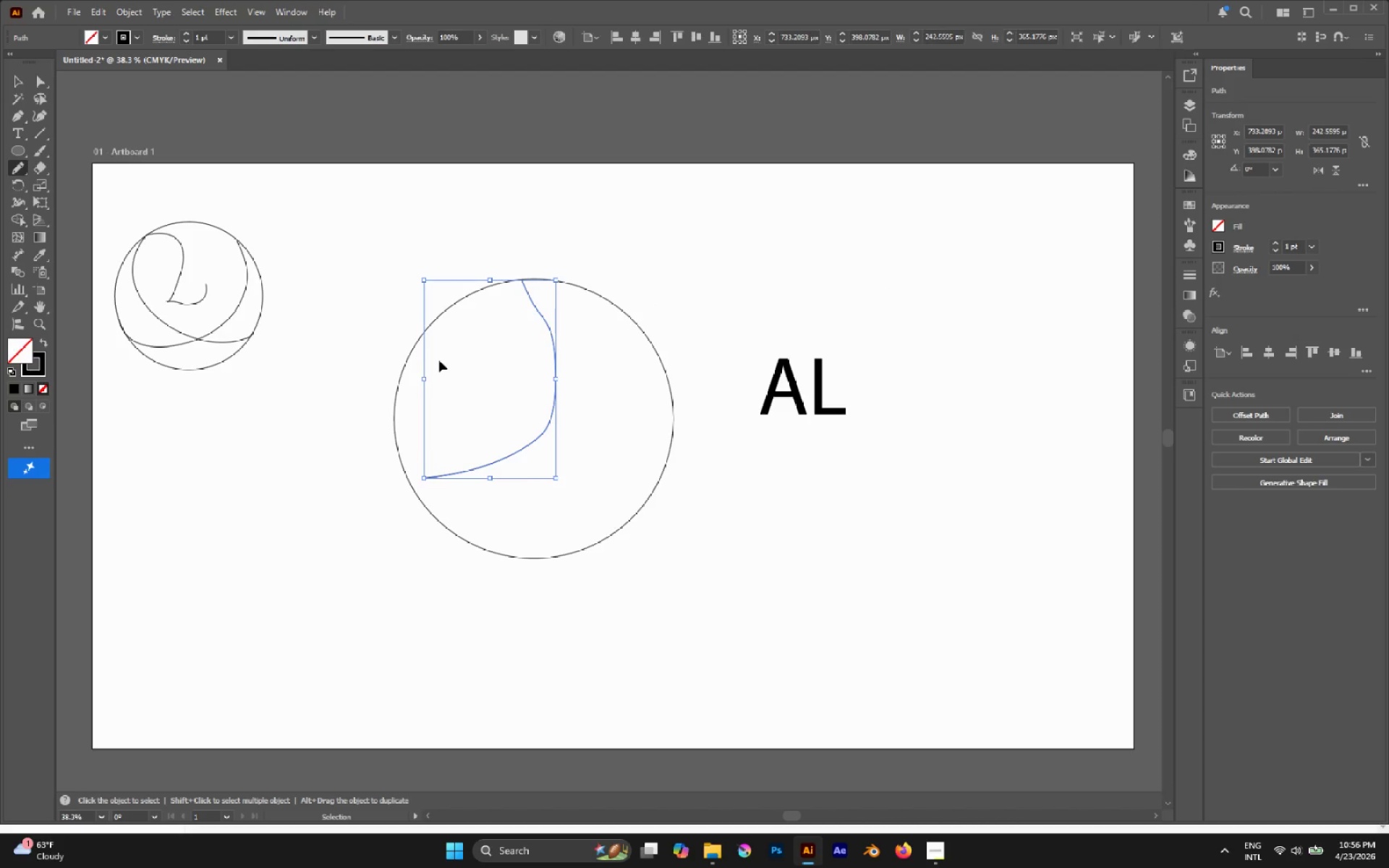 
key(Control+Z)
 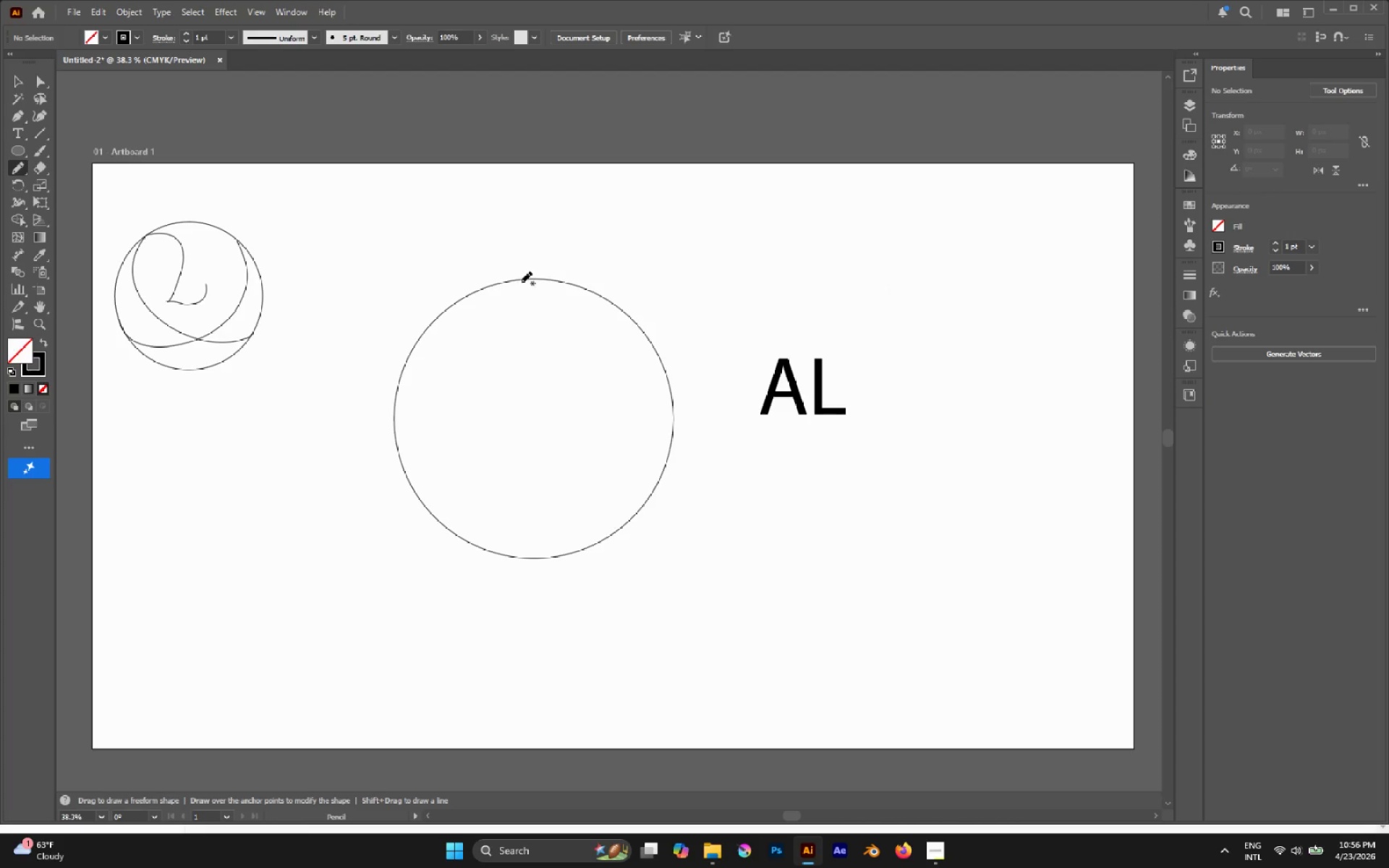 
left_click_drag(start_coordinate=[532, 280], to_coordinate=[420, 485])
 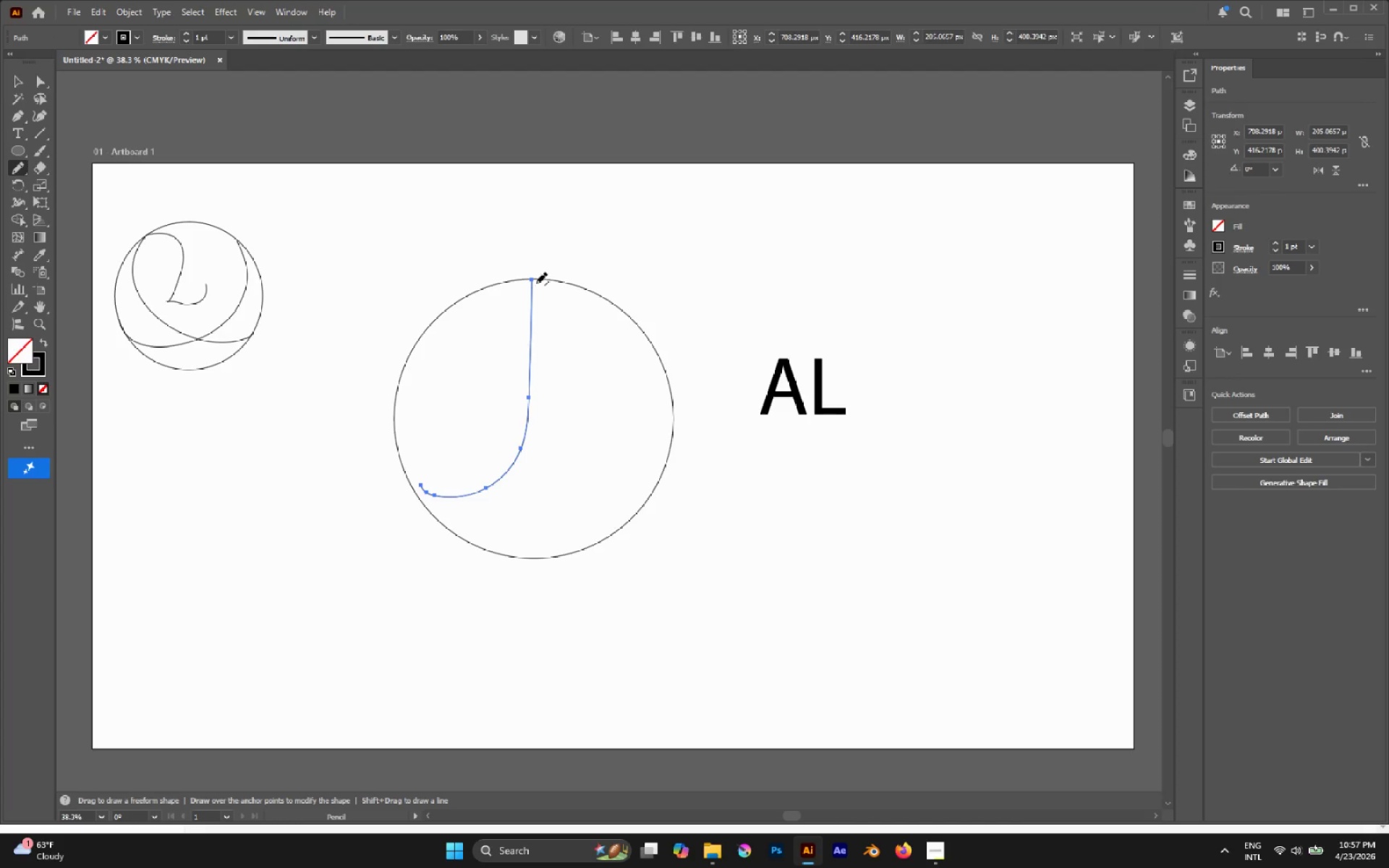 
left_click_drag(start_coordinate=[532, 281], to_coordinate=[655, 492])
 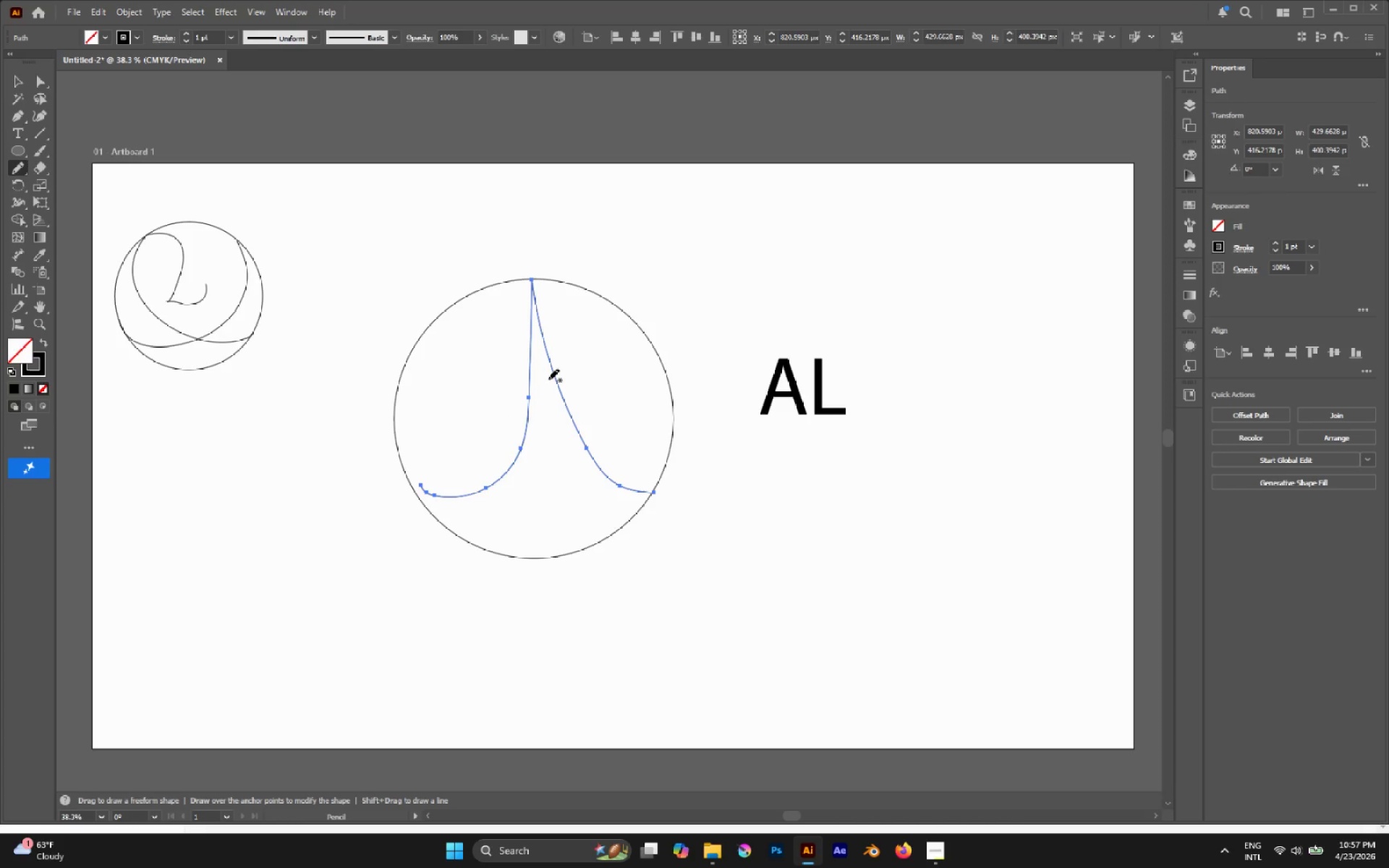 
wait(10.92)
 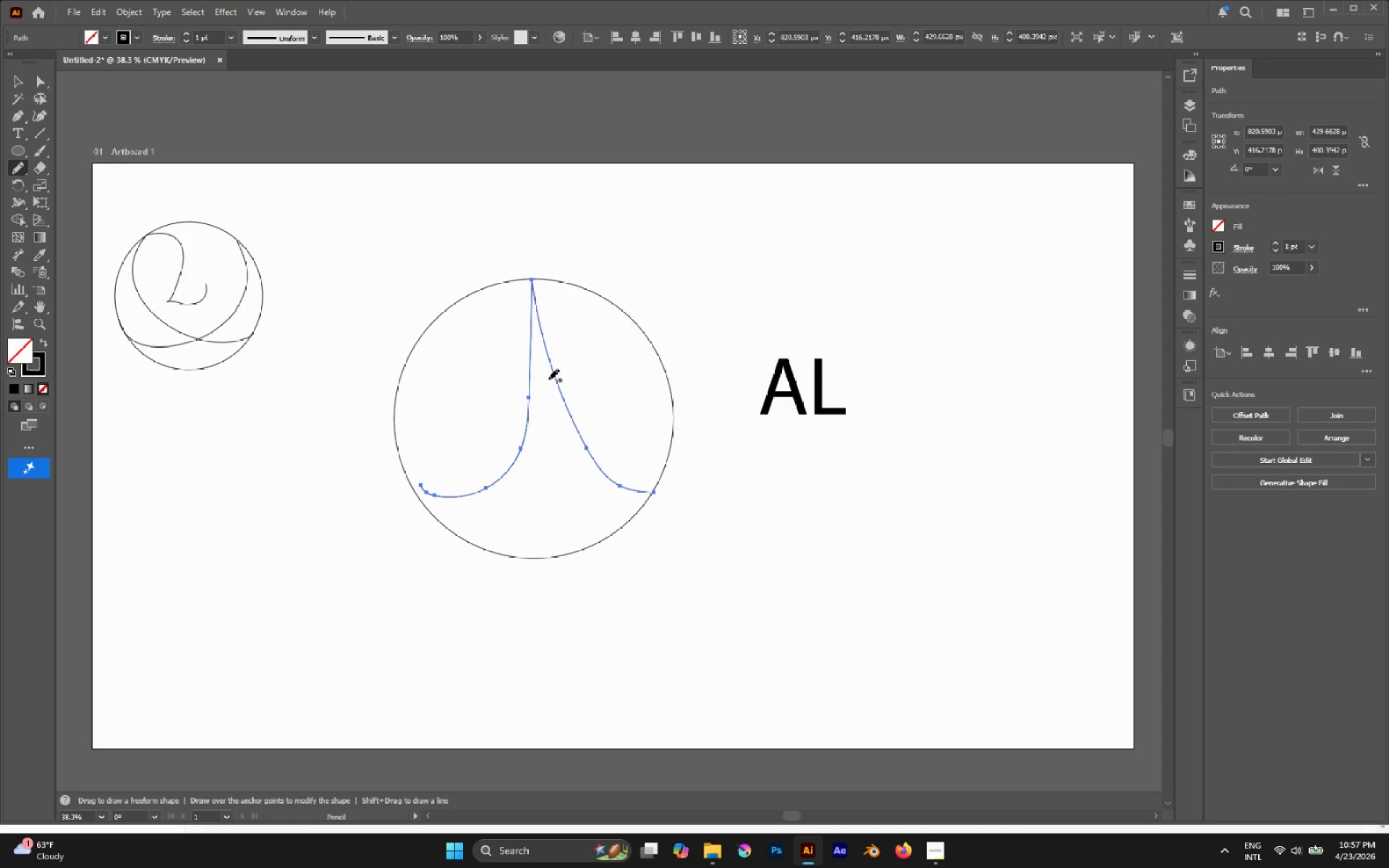 
left_click_drag(start_coordinate=[778, 276], to_coordinate=[812, 268])
 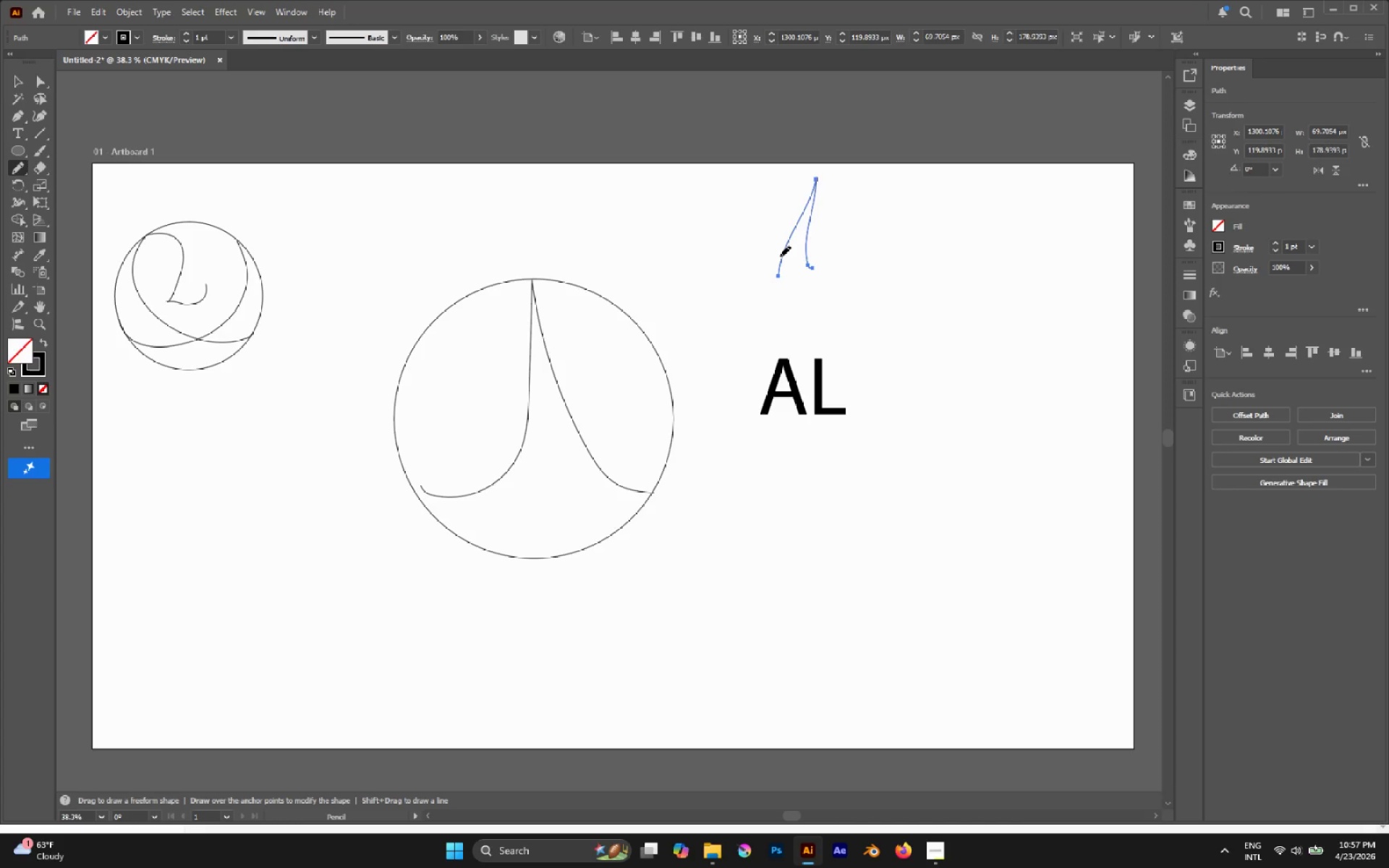 
left_click_drag(start_coordinate=[780, 256], to_coordinate=[834, 257])
 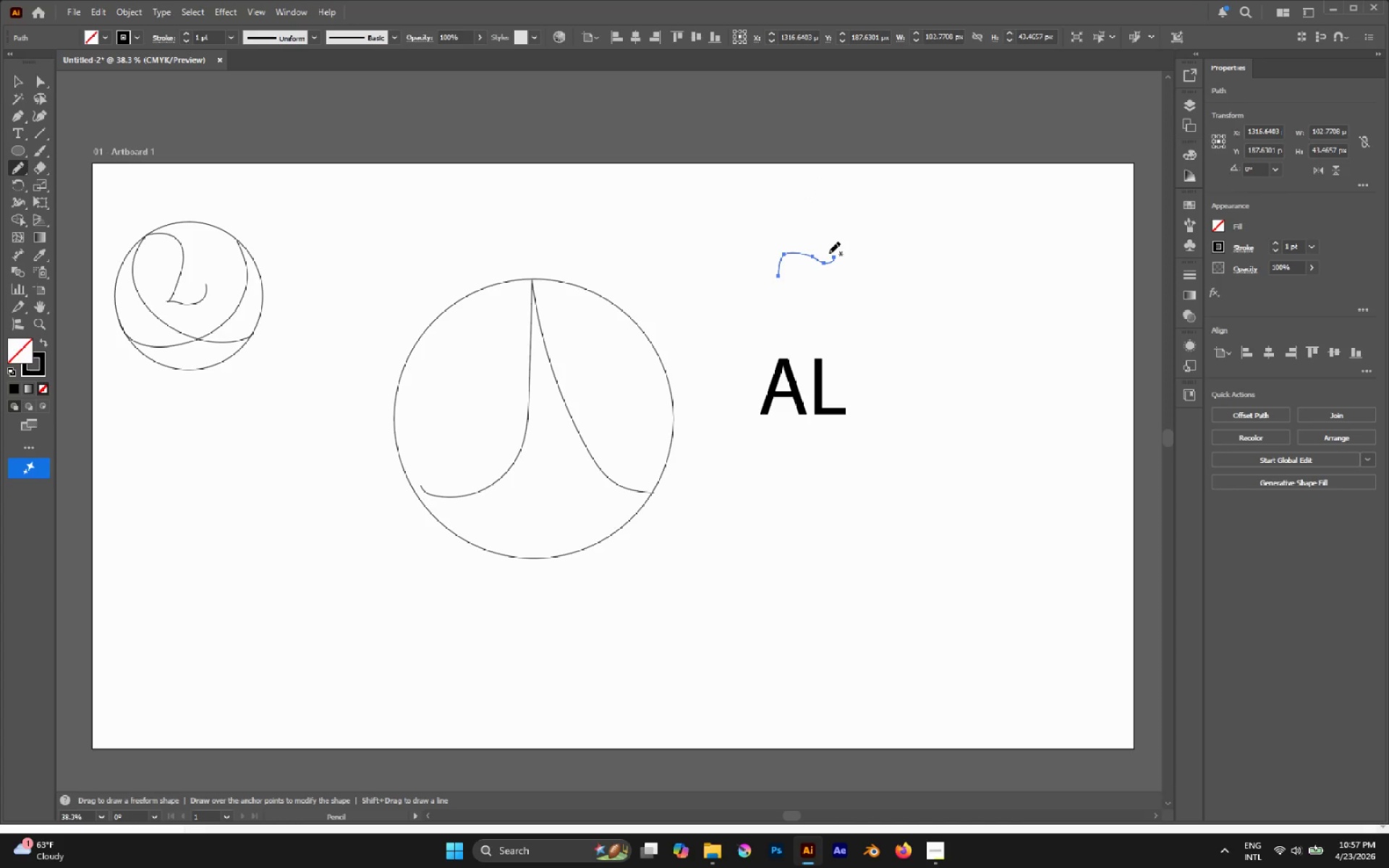 
key(Control+ControlLeft)
 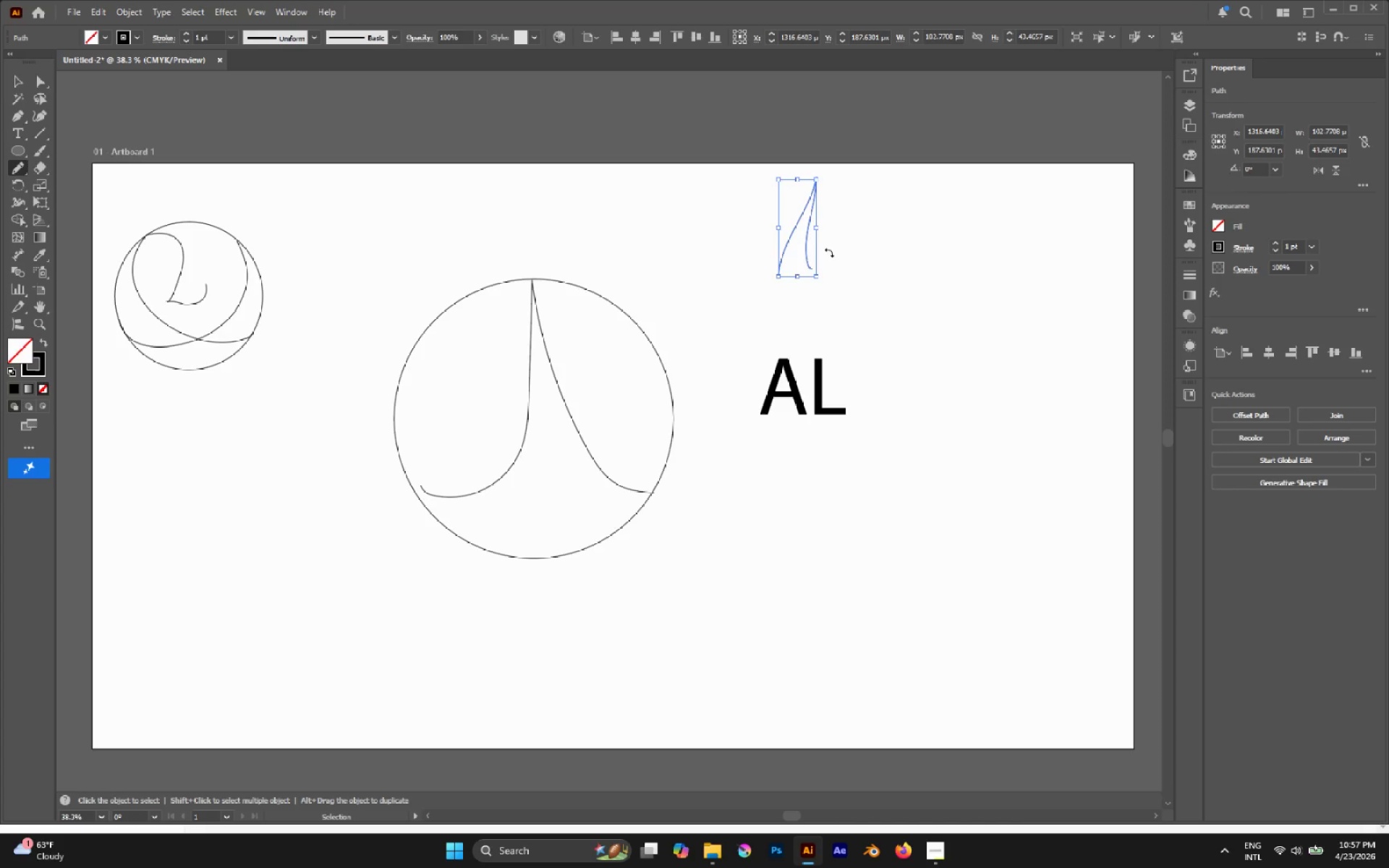 
key(Control+Z)
 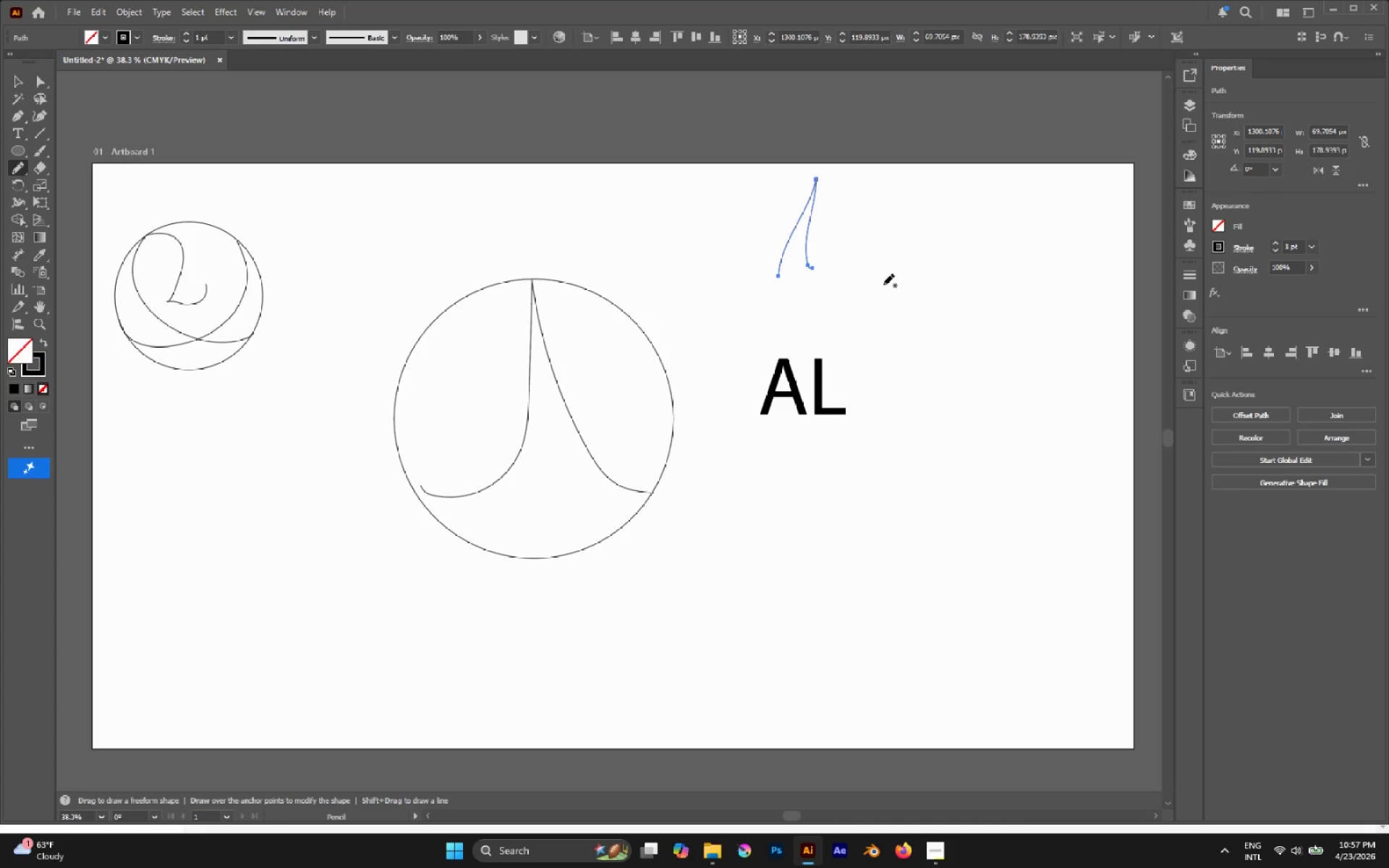 
left_click_drag(start_coordinate=[883, 284], to_coordinate=[957, 338])
 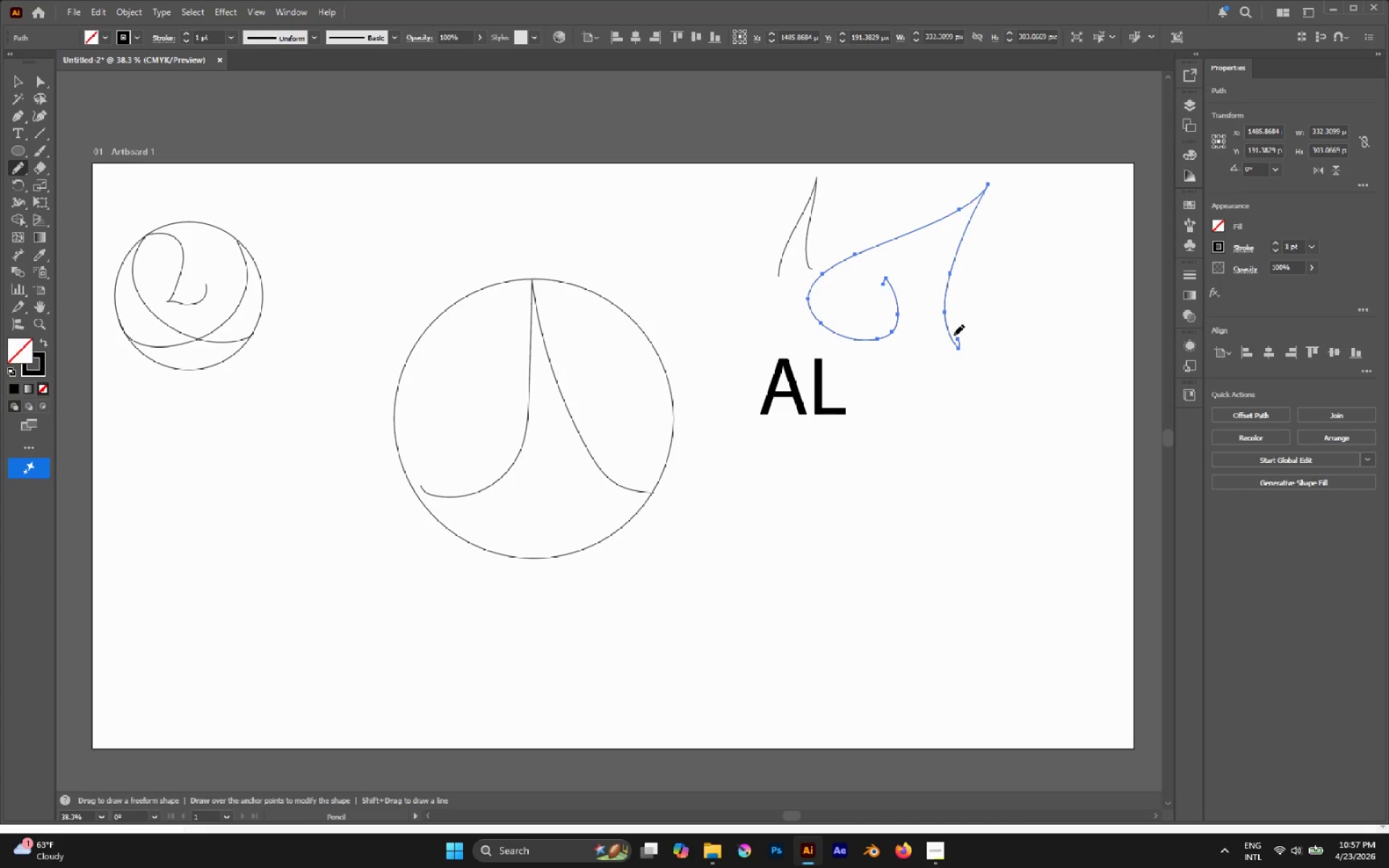 
key(Control+Z)
 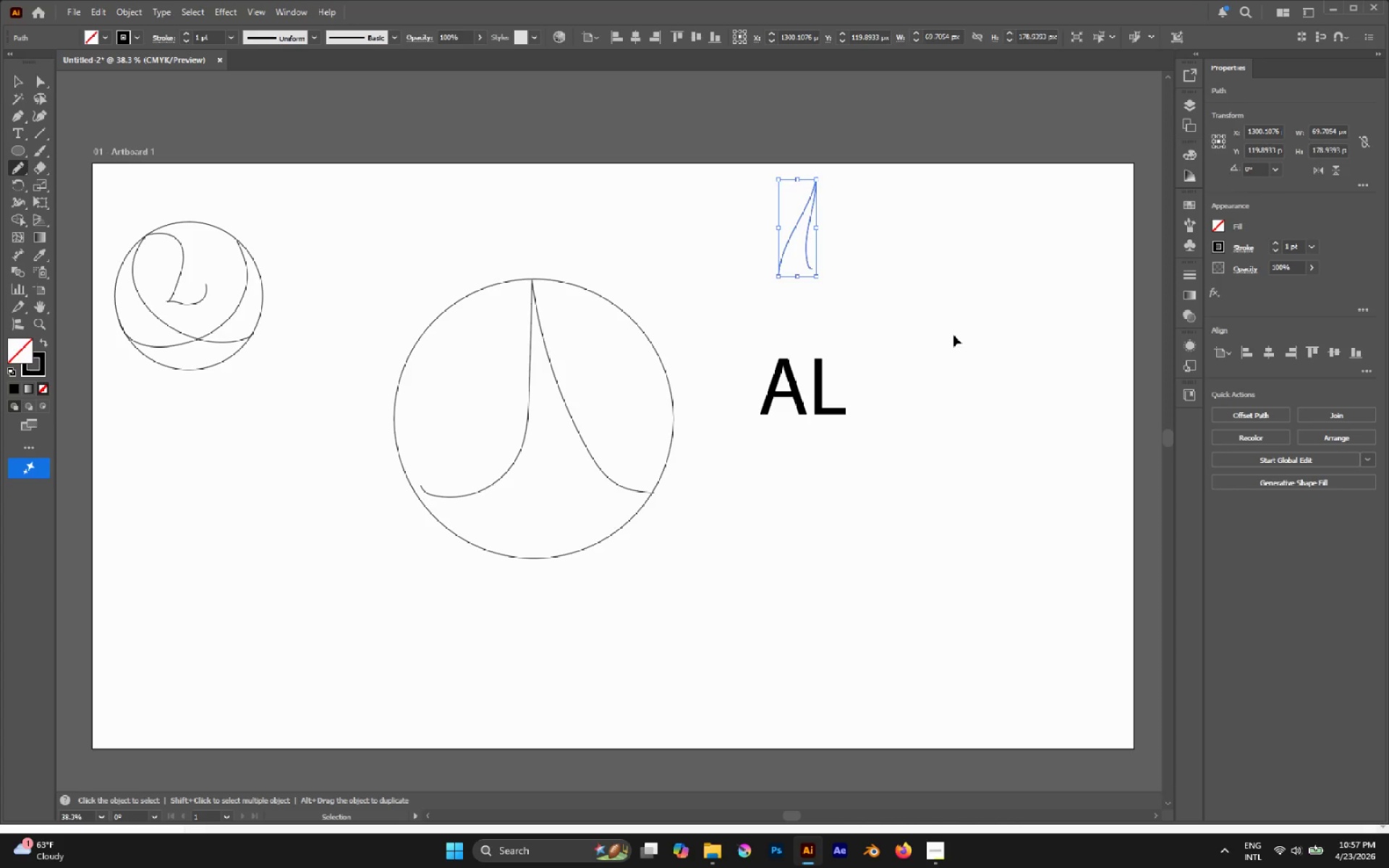 
key(Control+Z)
 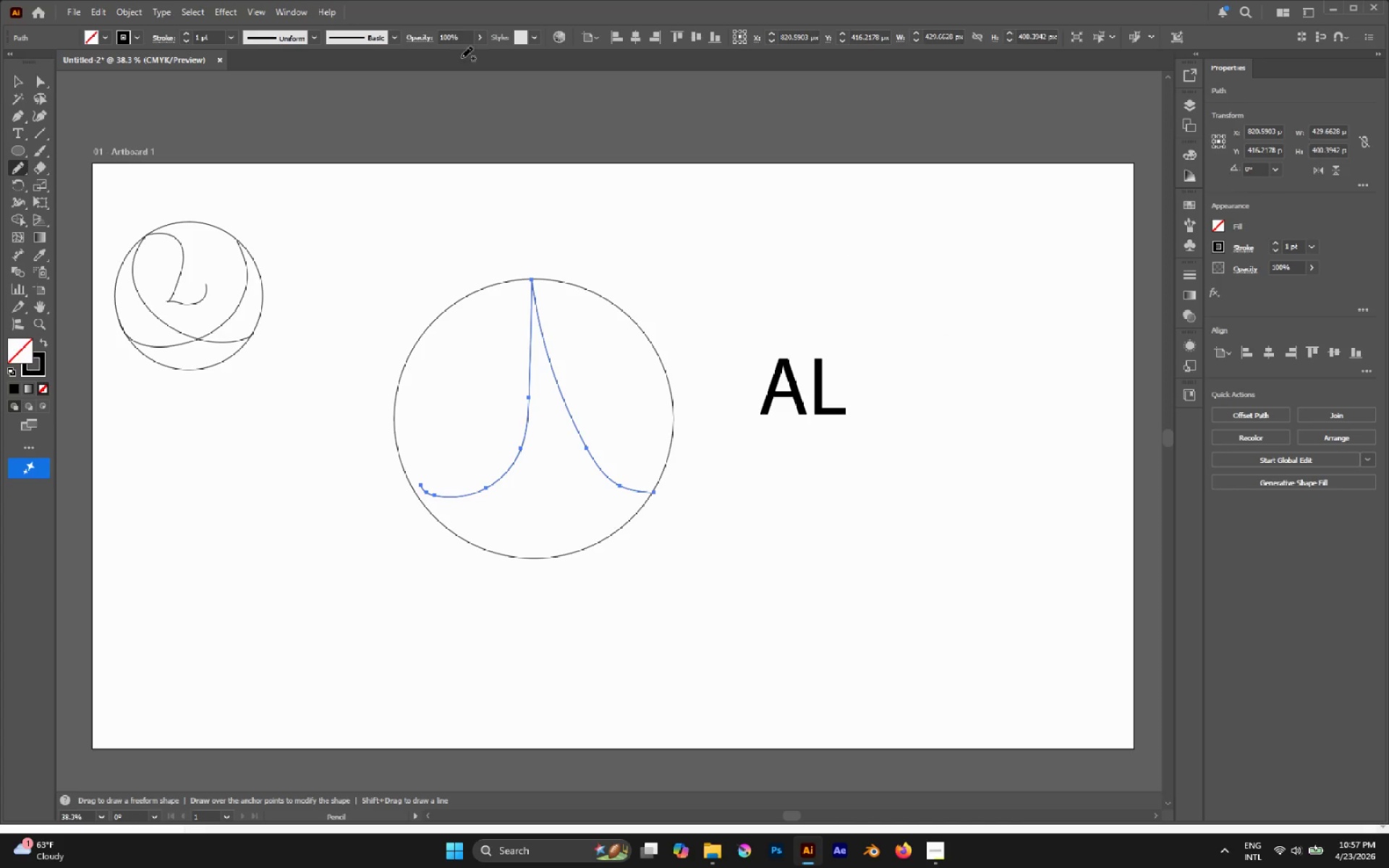 
left_click([45, 78])
 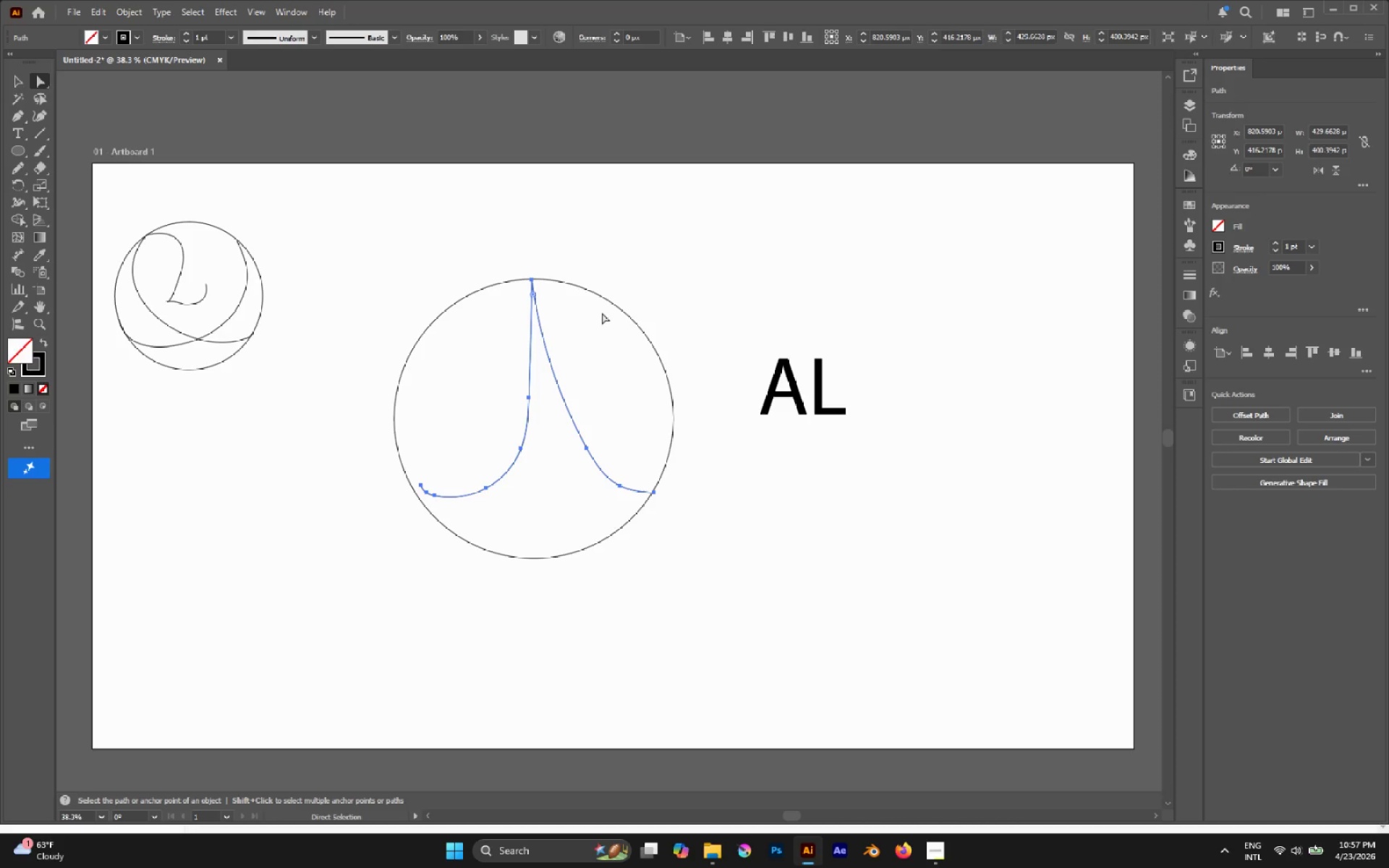 
left_click([592, 310])
 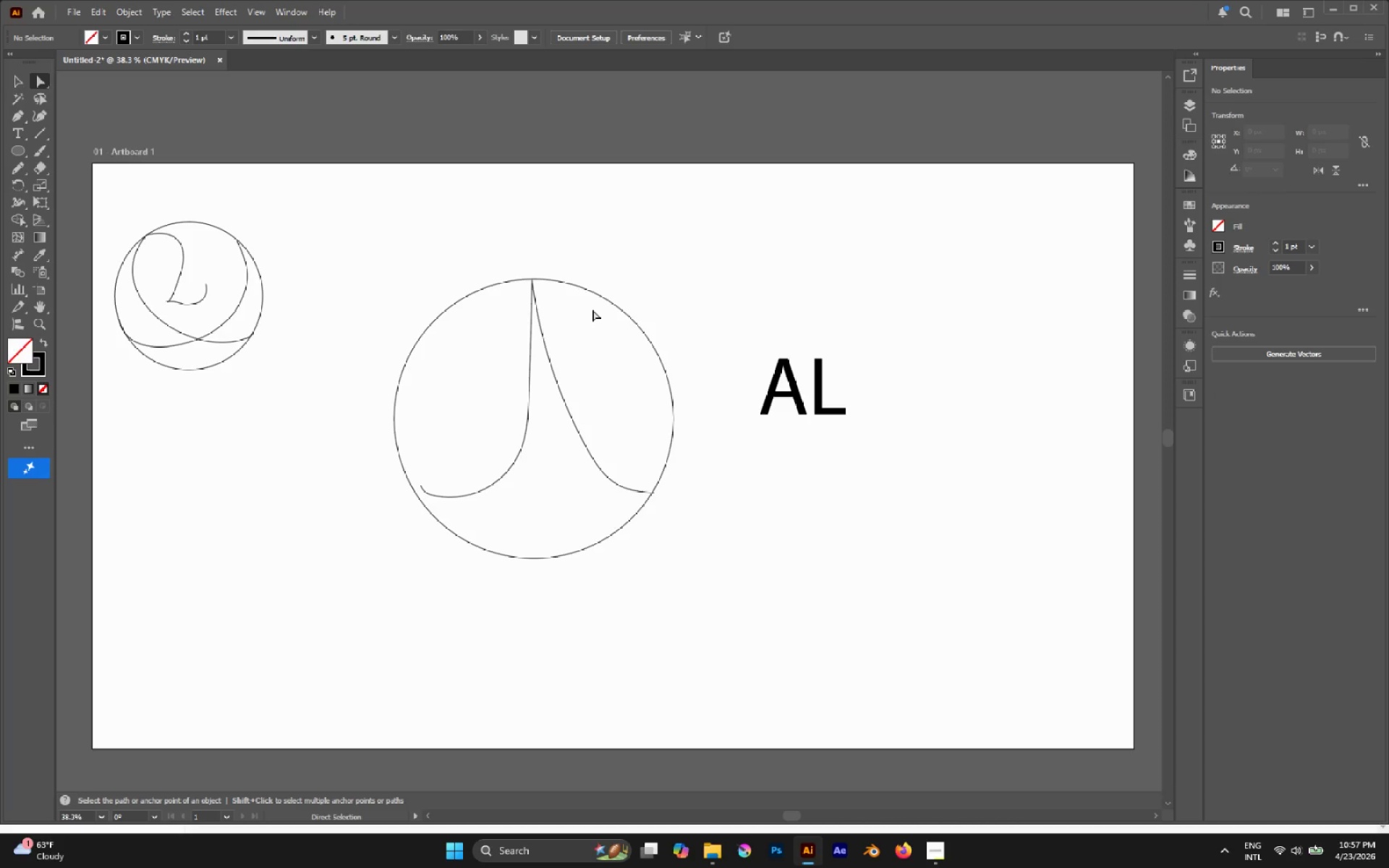 
left_click([529, 326])
 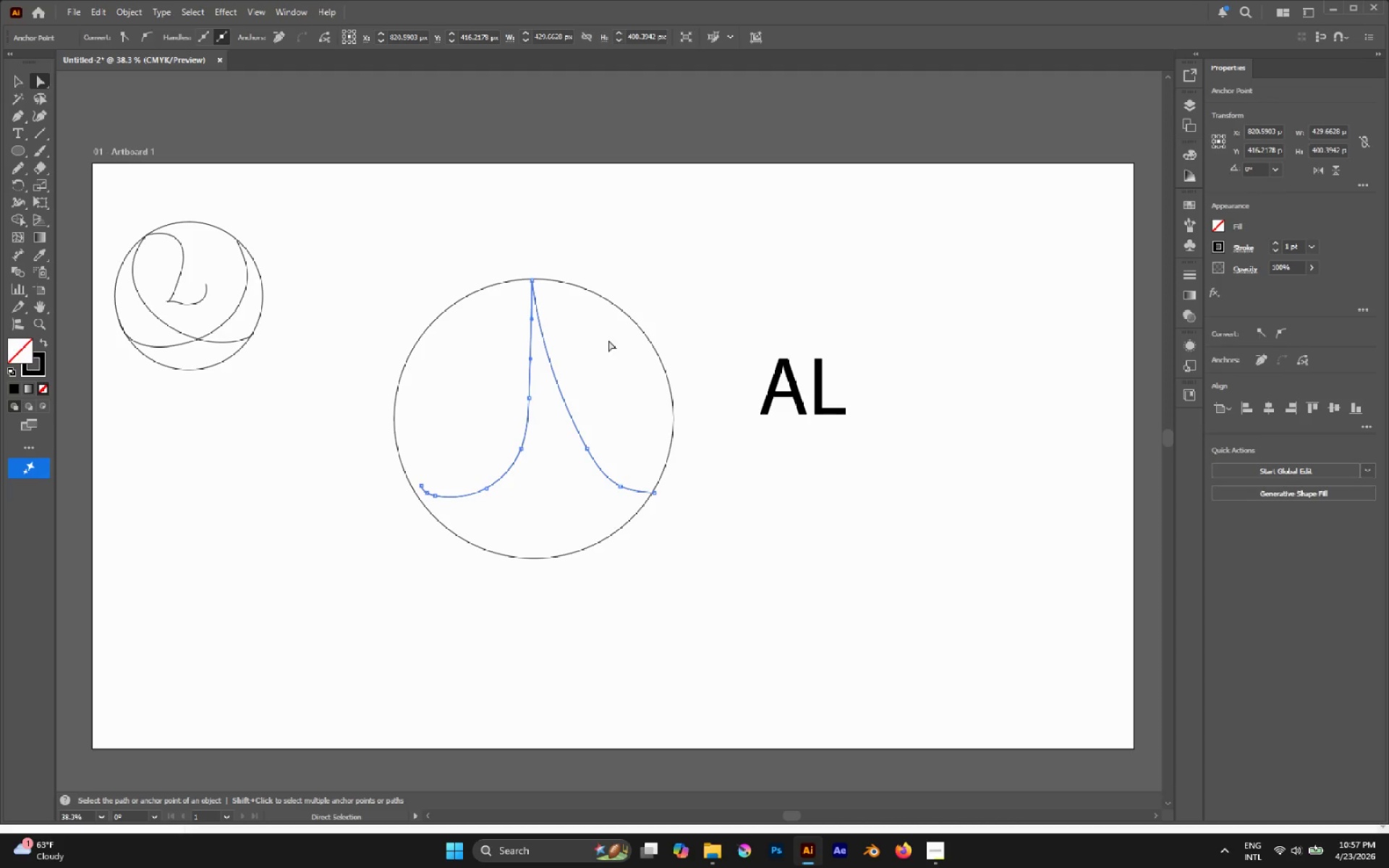 
left_click([608, 340])
 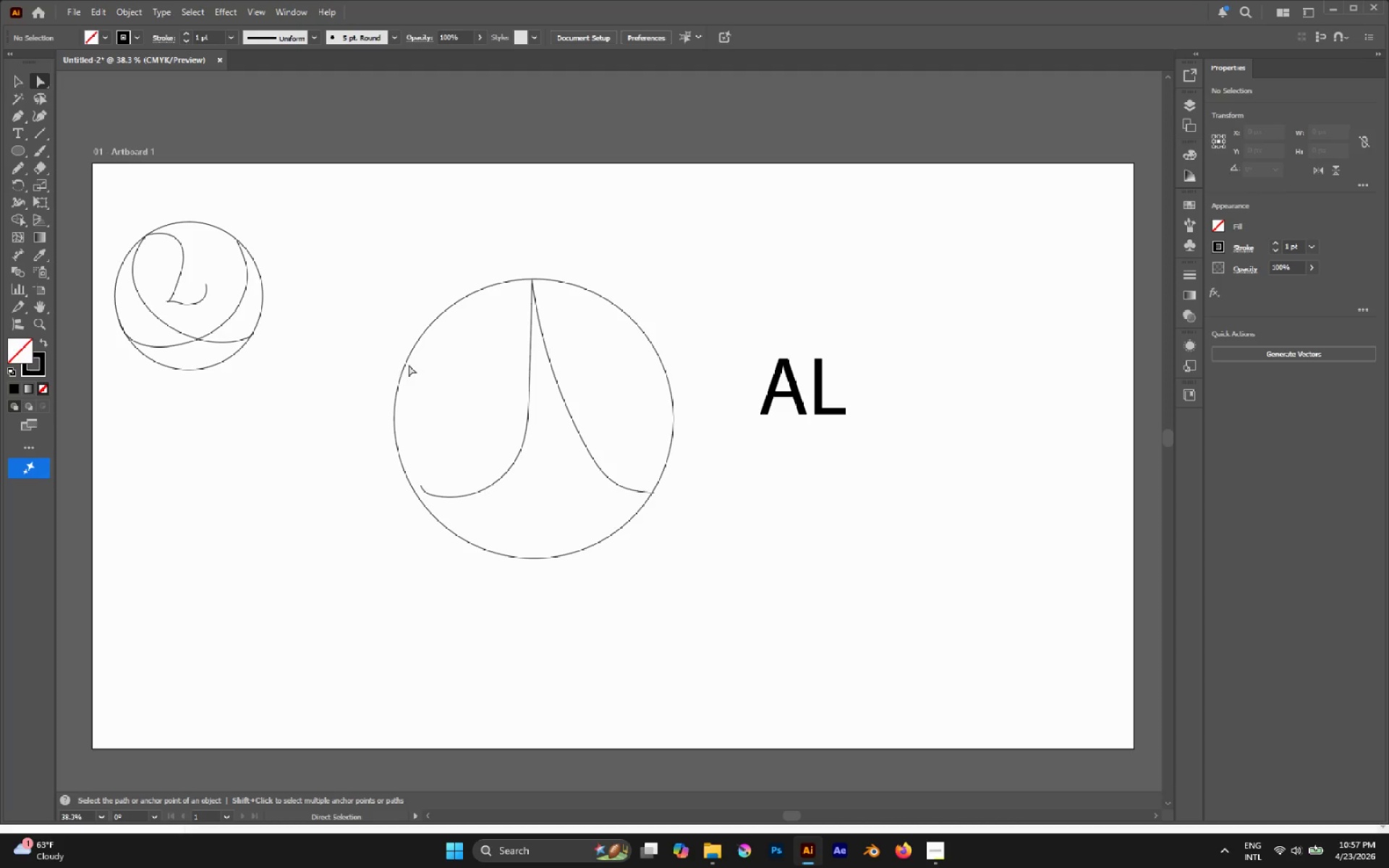 
left_click([422, 484])
 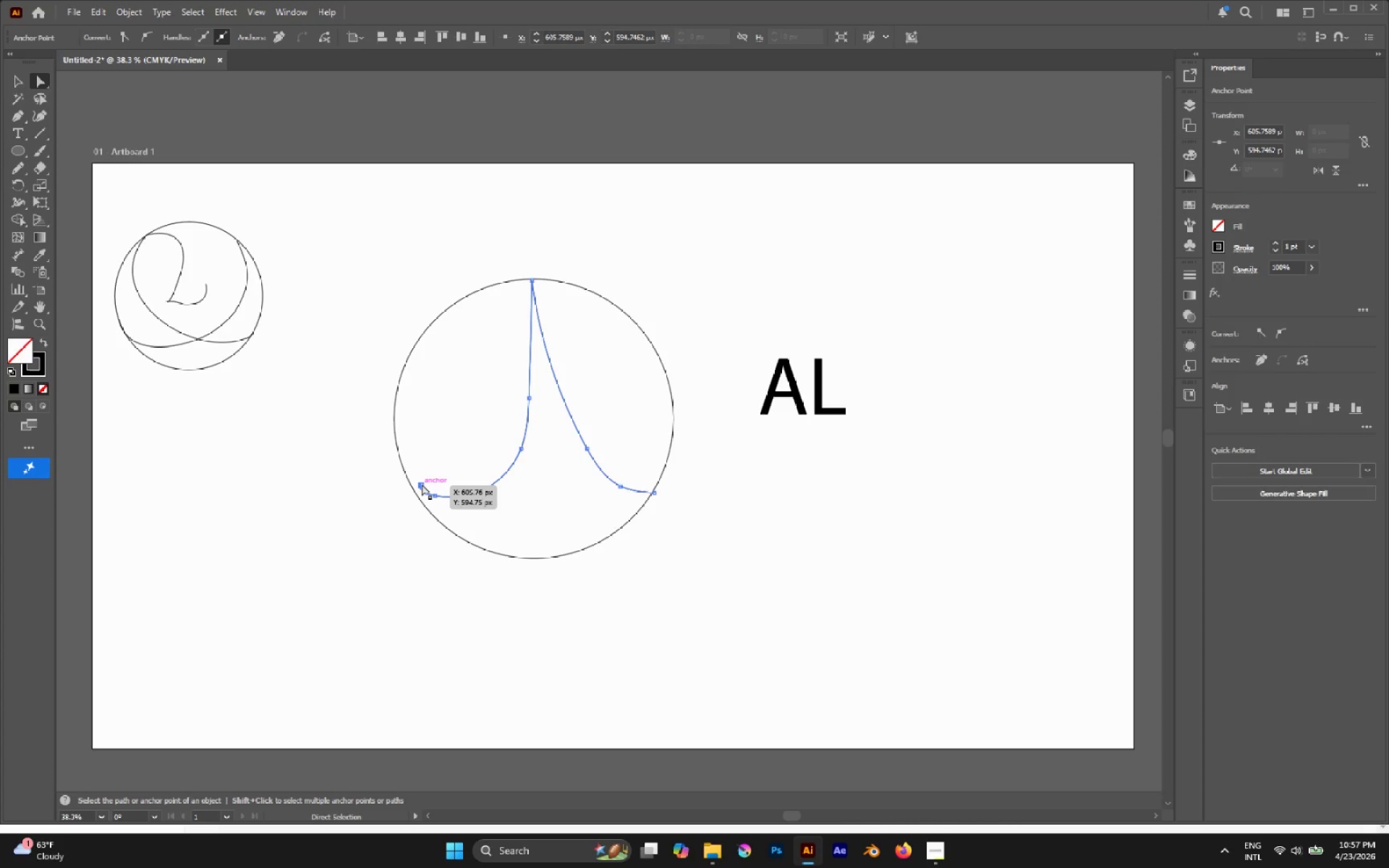 
hold_key(key=AltLeft, duration=0.5)
left_click([422, 484])
 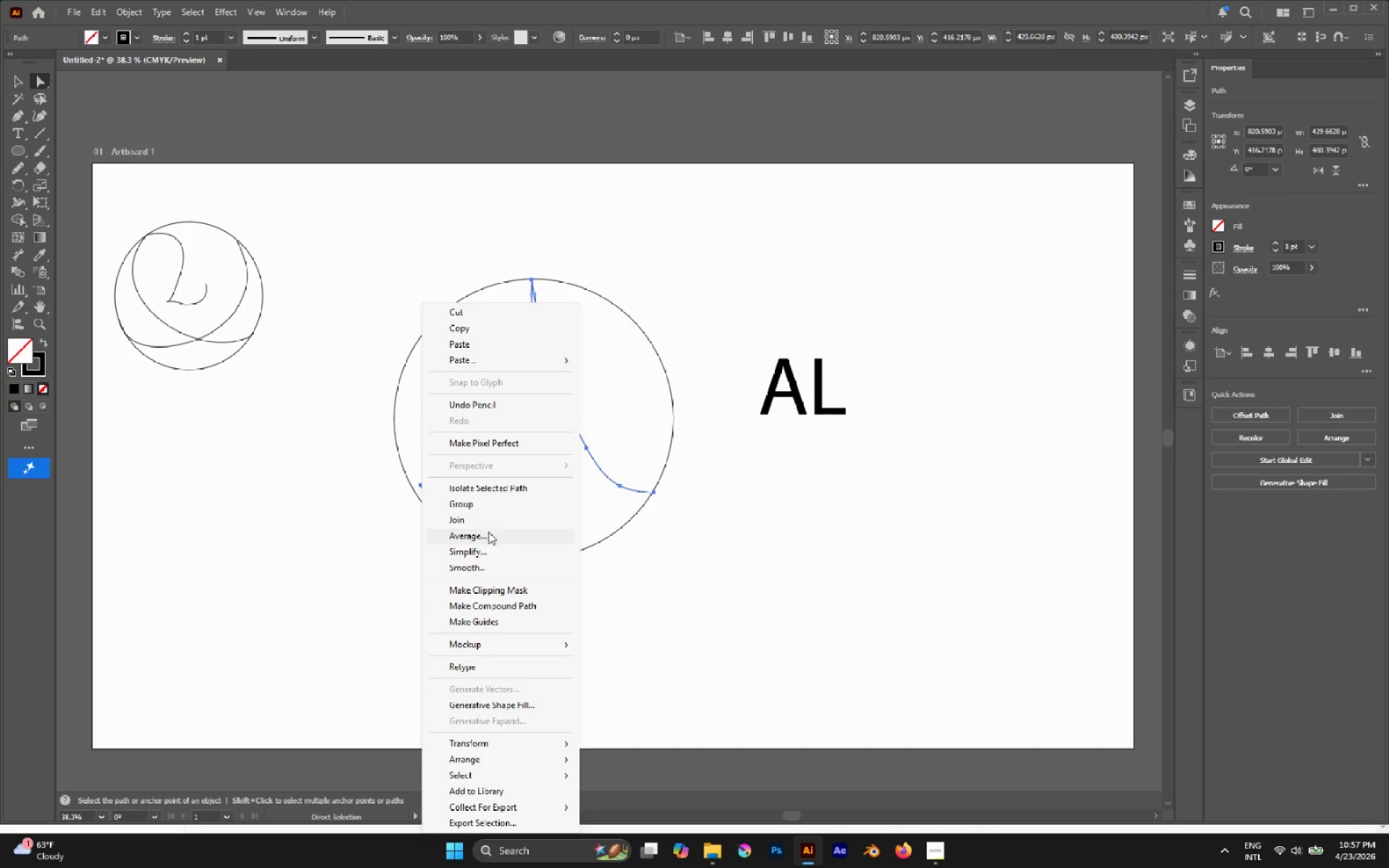 
left_click([481, 550])
 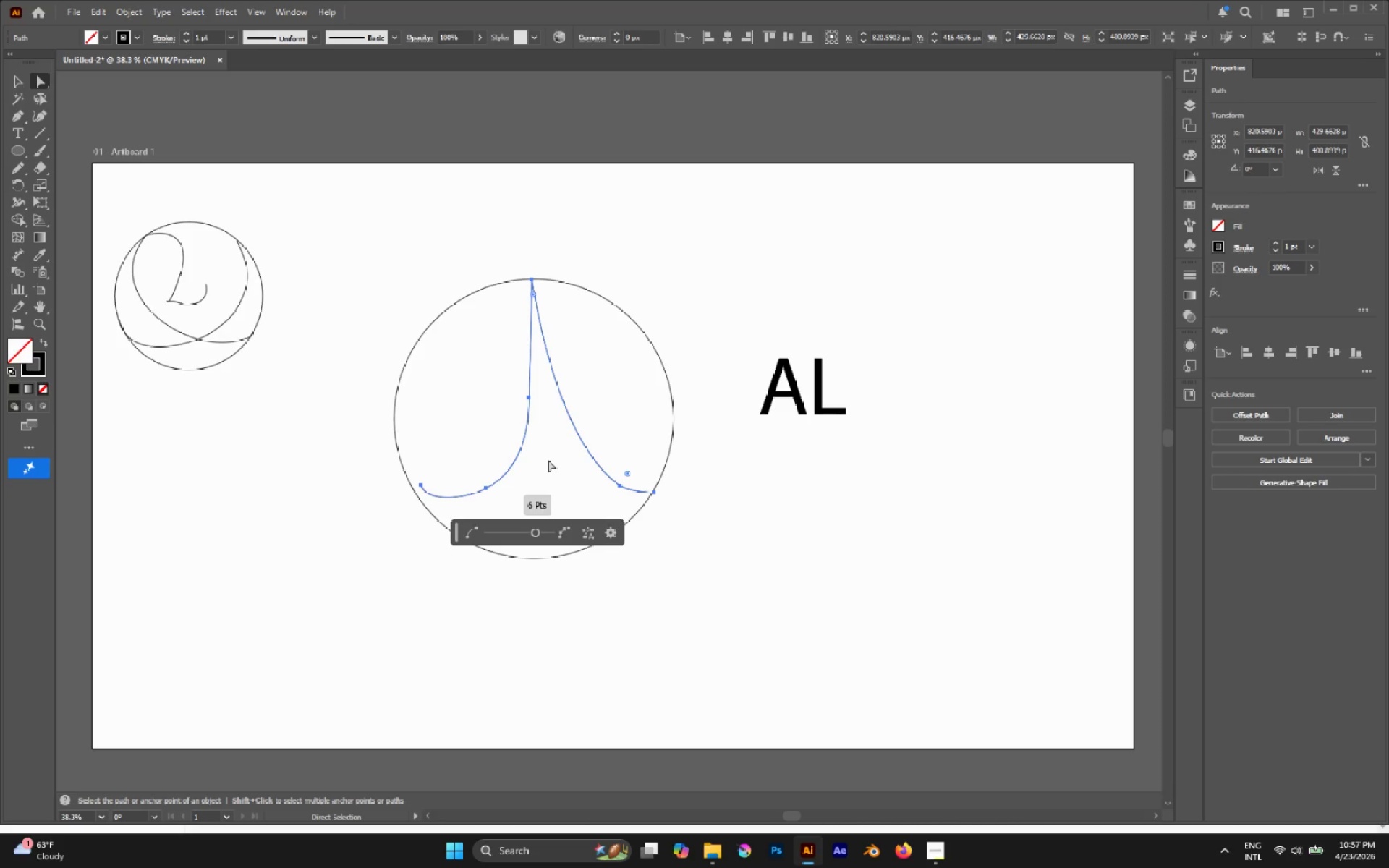 
left_click([548, 460])
 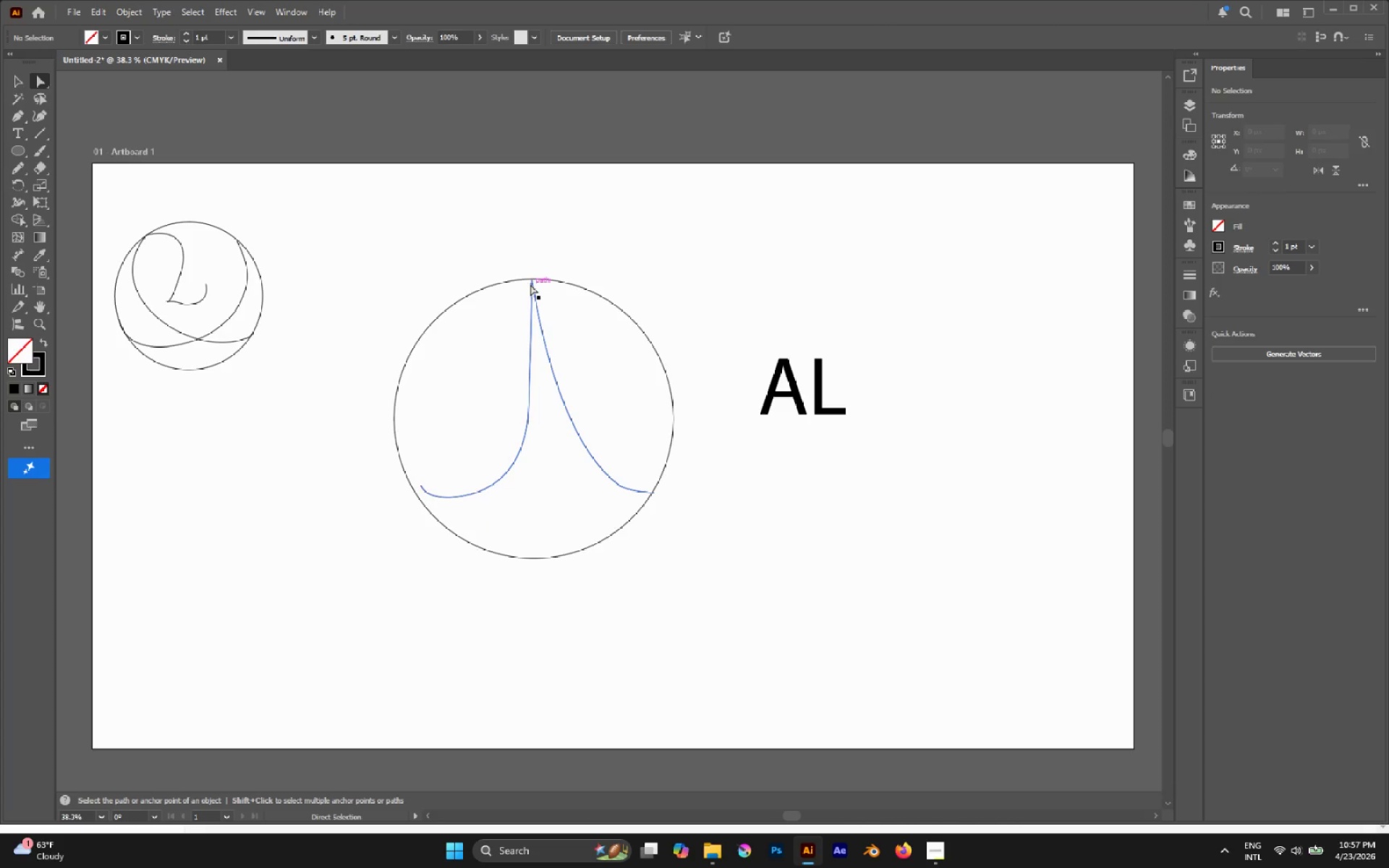 
left_click([532, 281])
 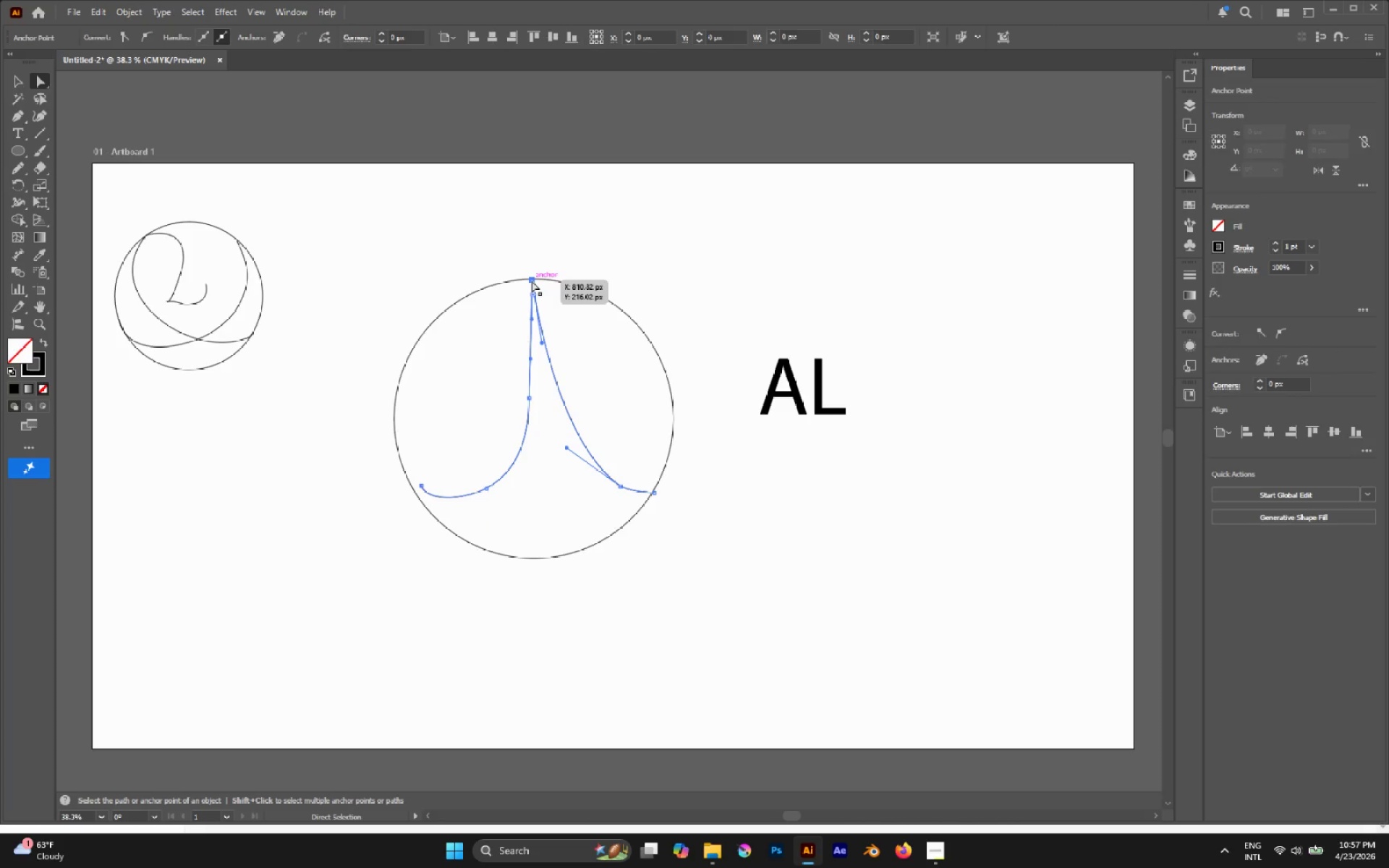 
left_click_drag(start_coordinate=[532, 281], to_coordinate=[538, 278])
 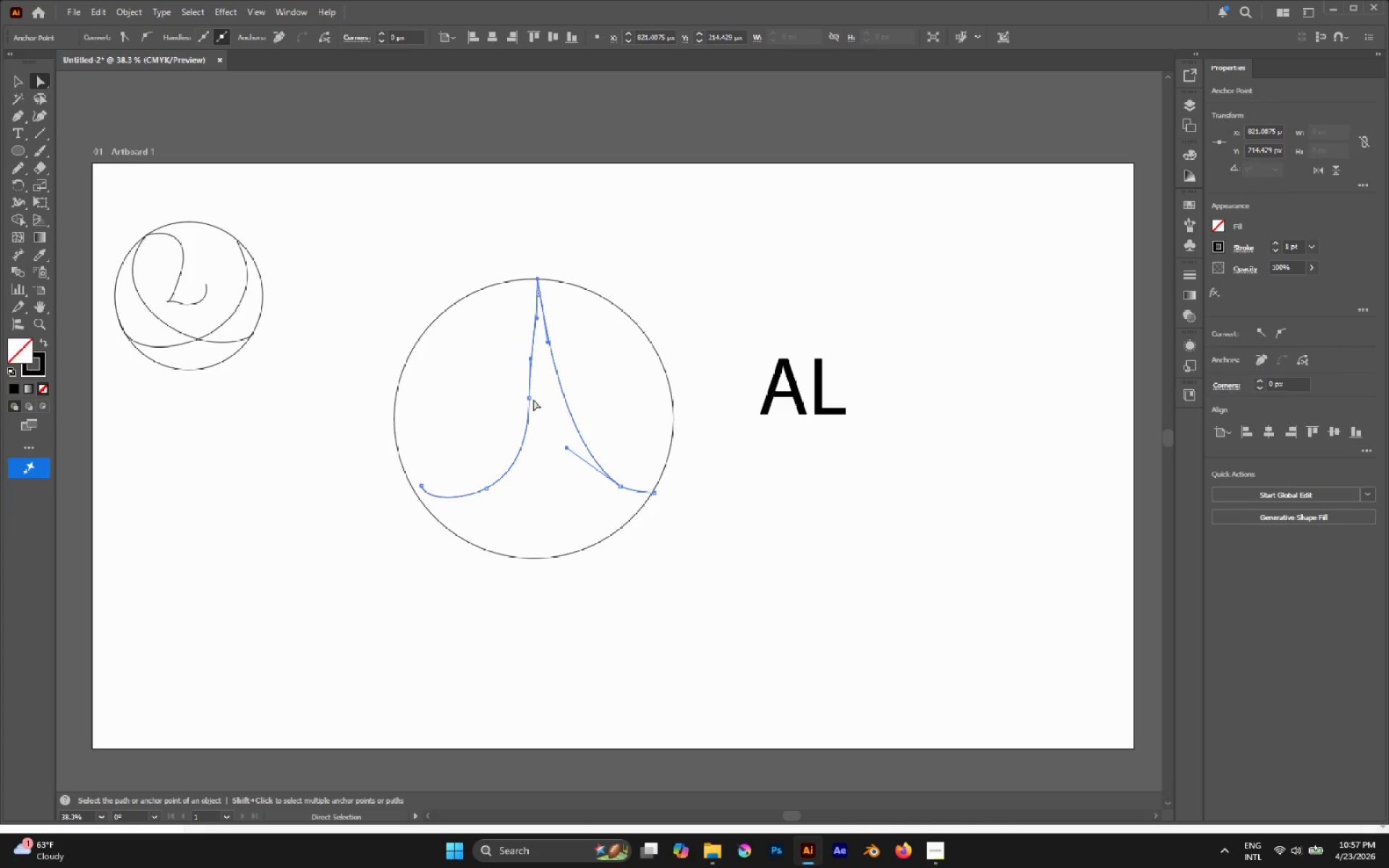 
left_click([528, 397])
 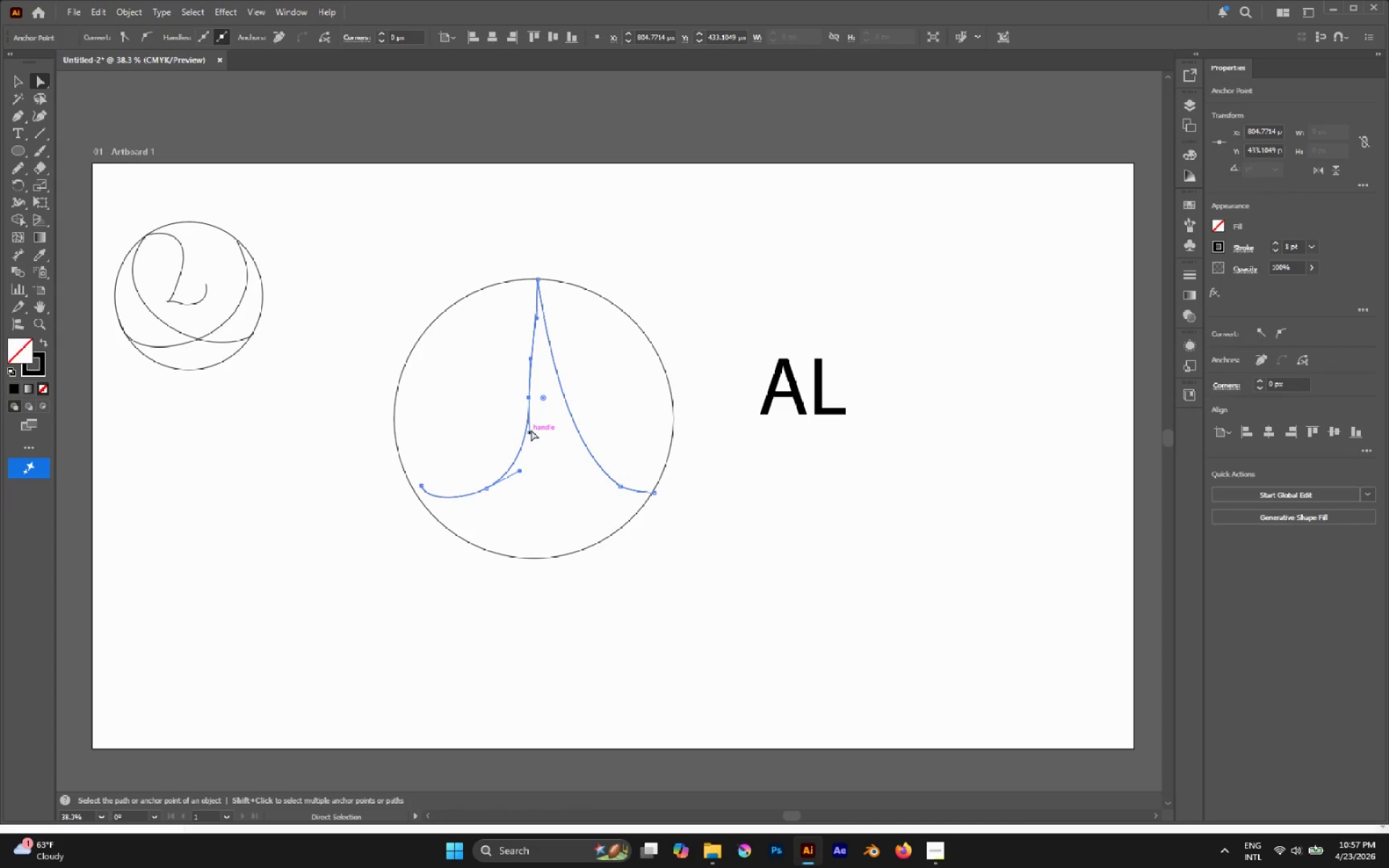 
left_click_drag(start_coordinate=[531, 430], to_coordinate=[520, 438])
 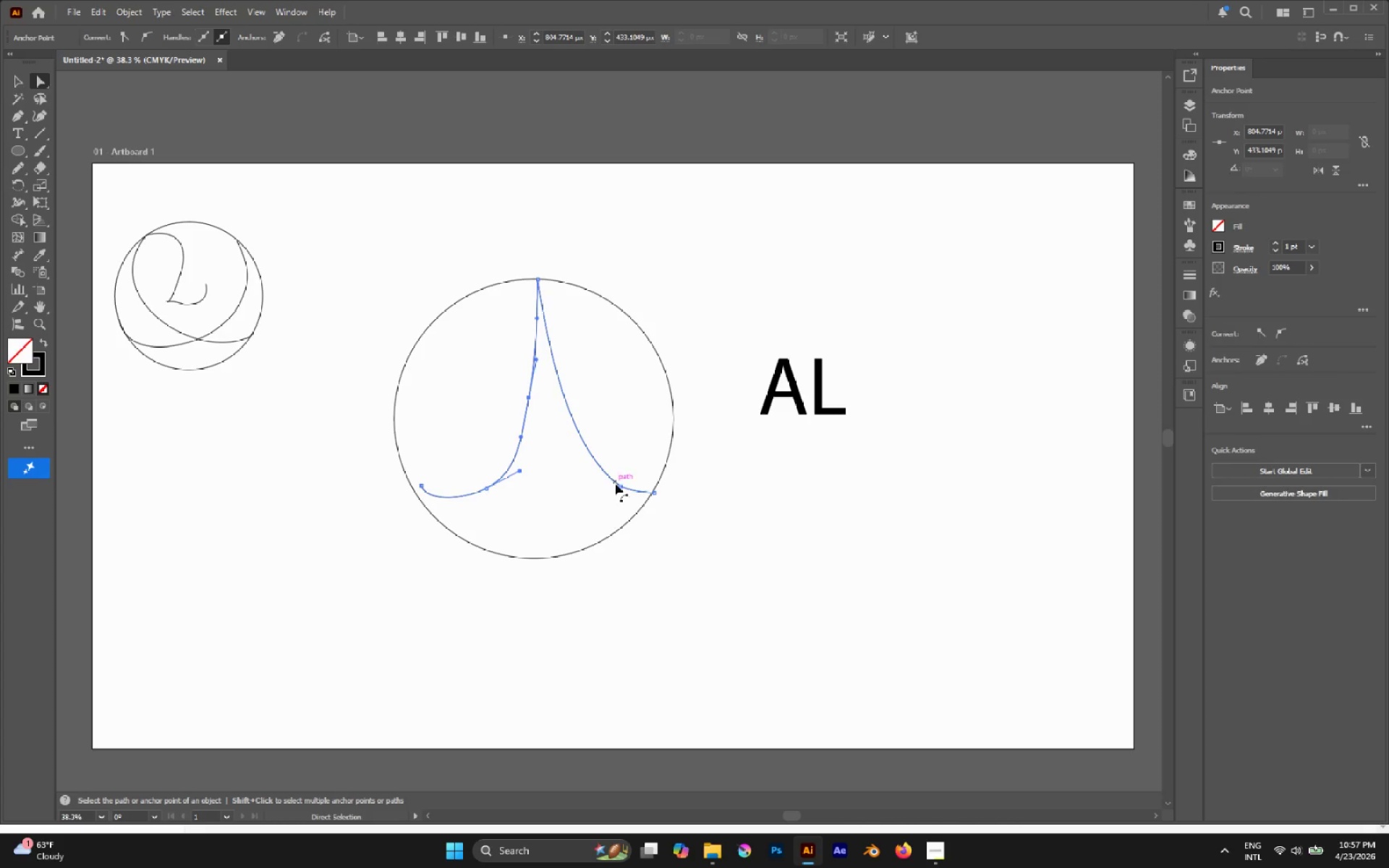 
left_click([619, 485])
 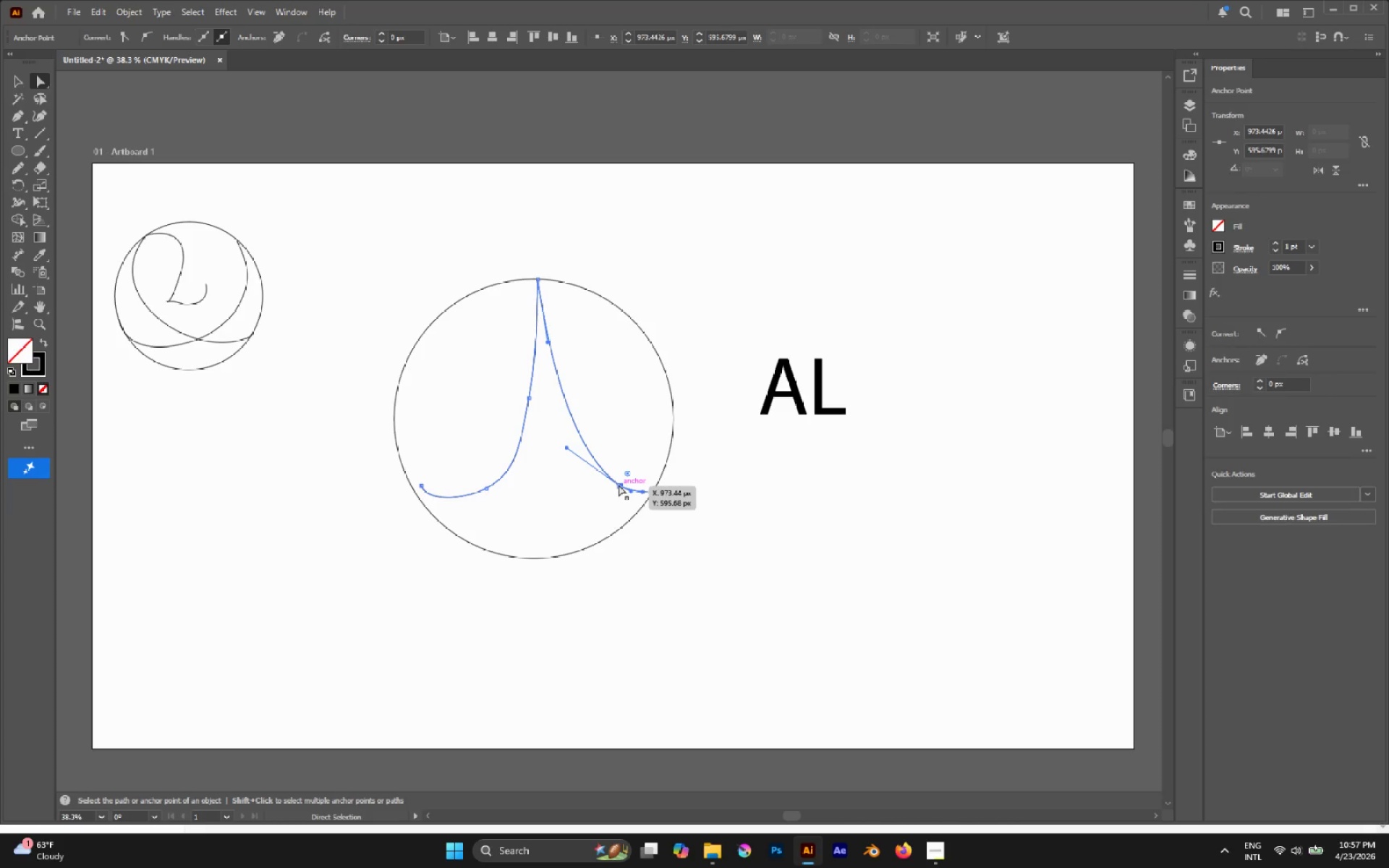 
left_click_drag(start_coordinate=[619, 484], to_coordinate=[608, 451])
 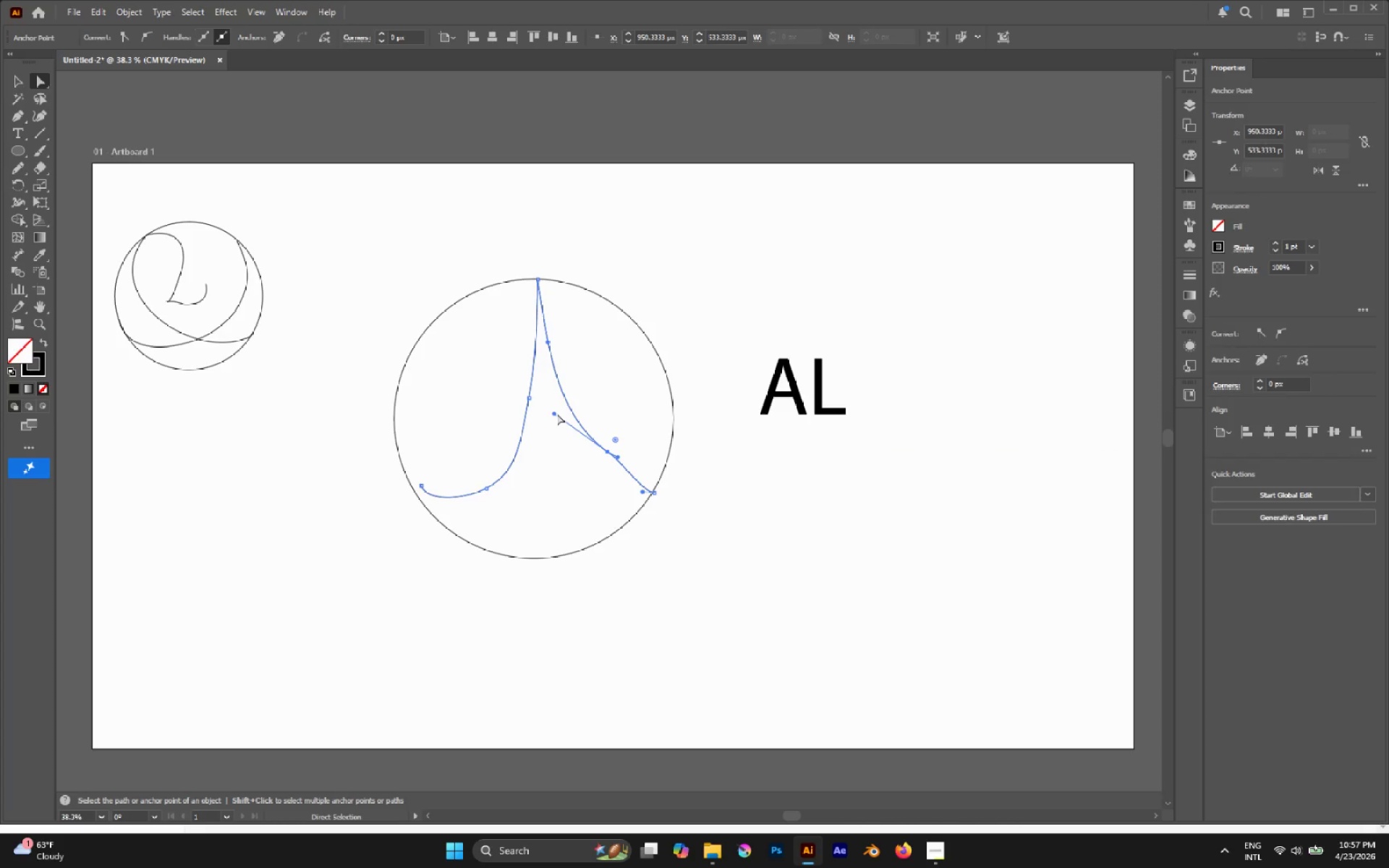 
left_click_drag(start_coordinate=[555, 413], to_coordinate=[563, 398])
 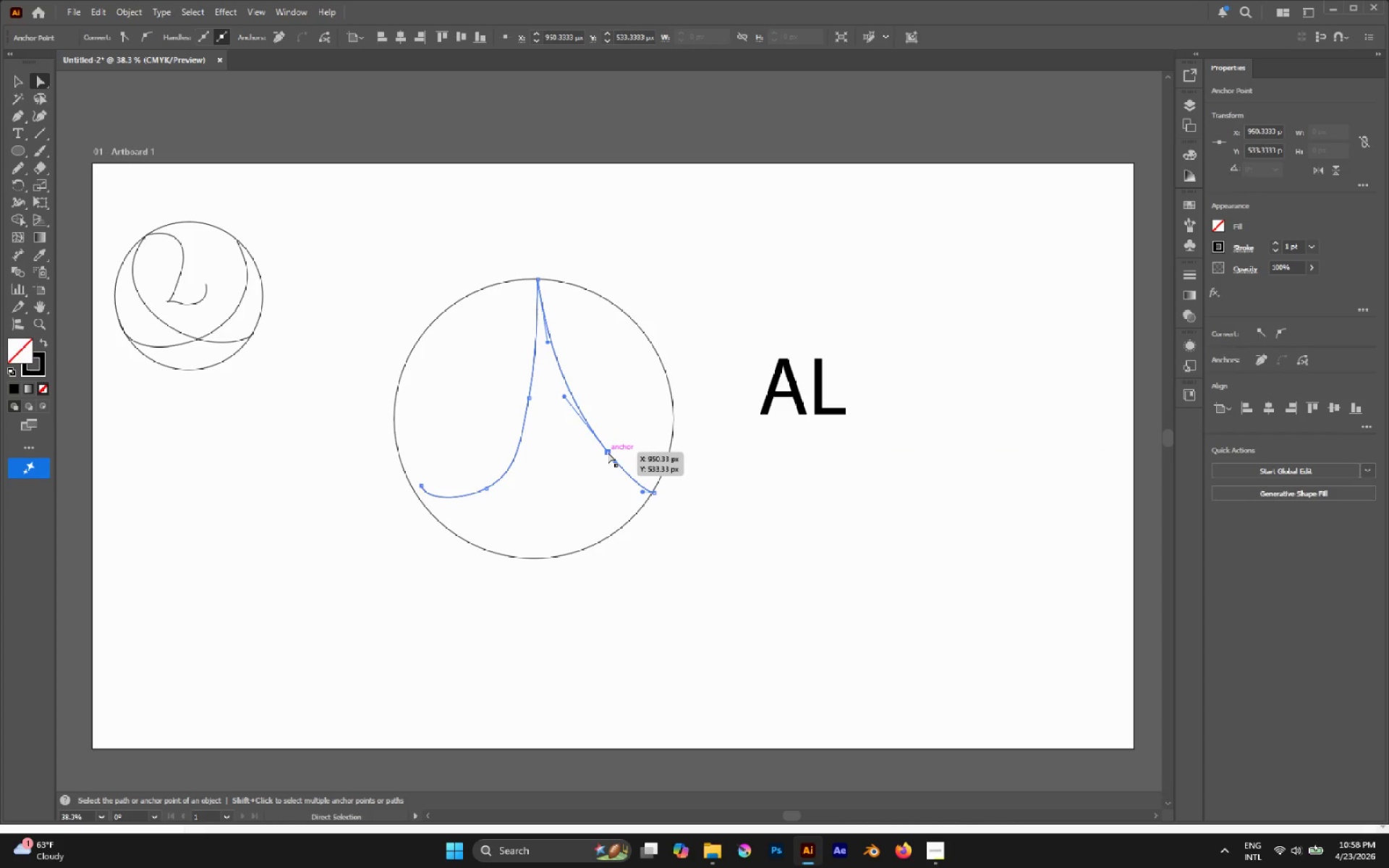 
left_click_drag(start_coordinate=[608, 452], to_coordinate=[601, 462])
 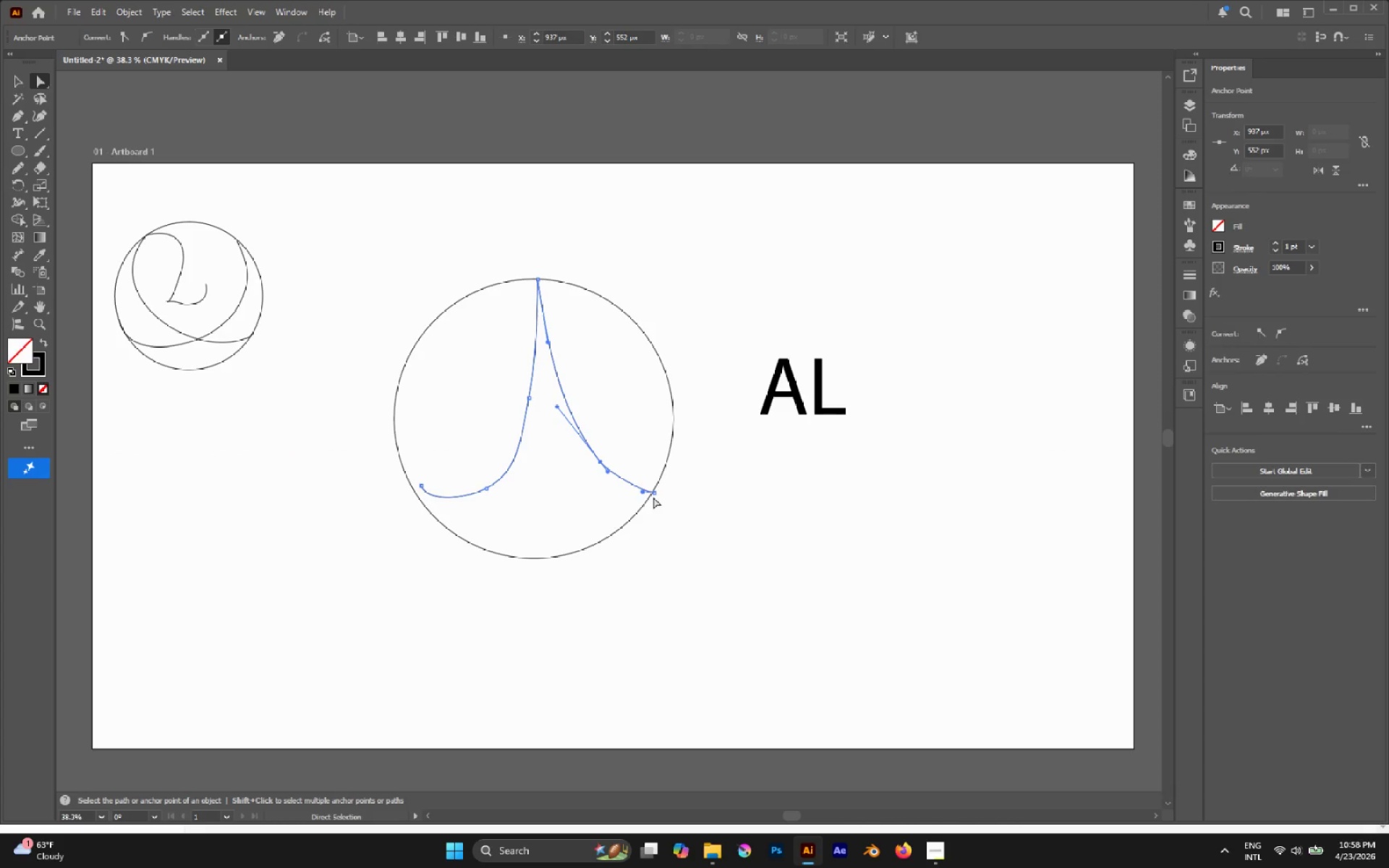 
left_click([653, 495])
 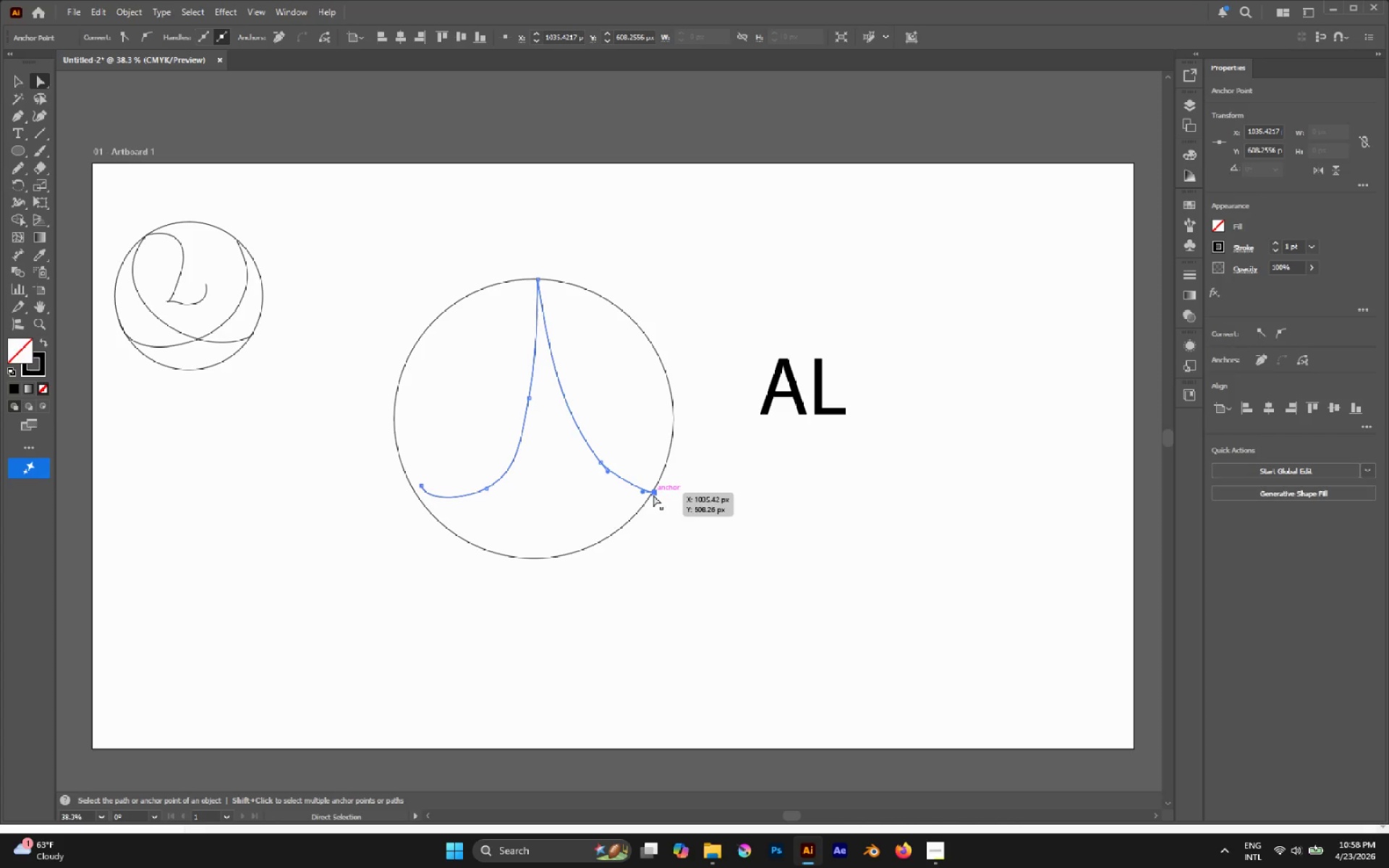 
left_click_drag(start_coordinate=[653, 495], to_coordinate=[657, 482])
 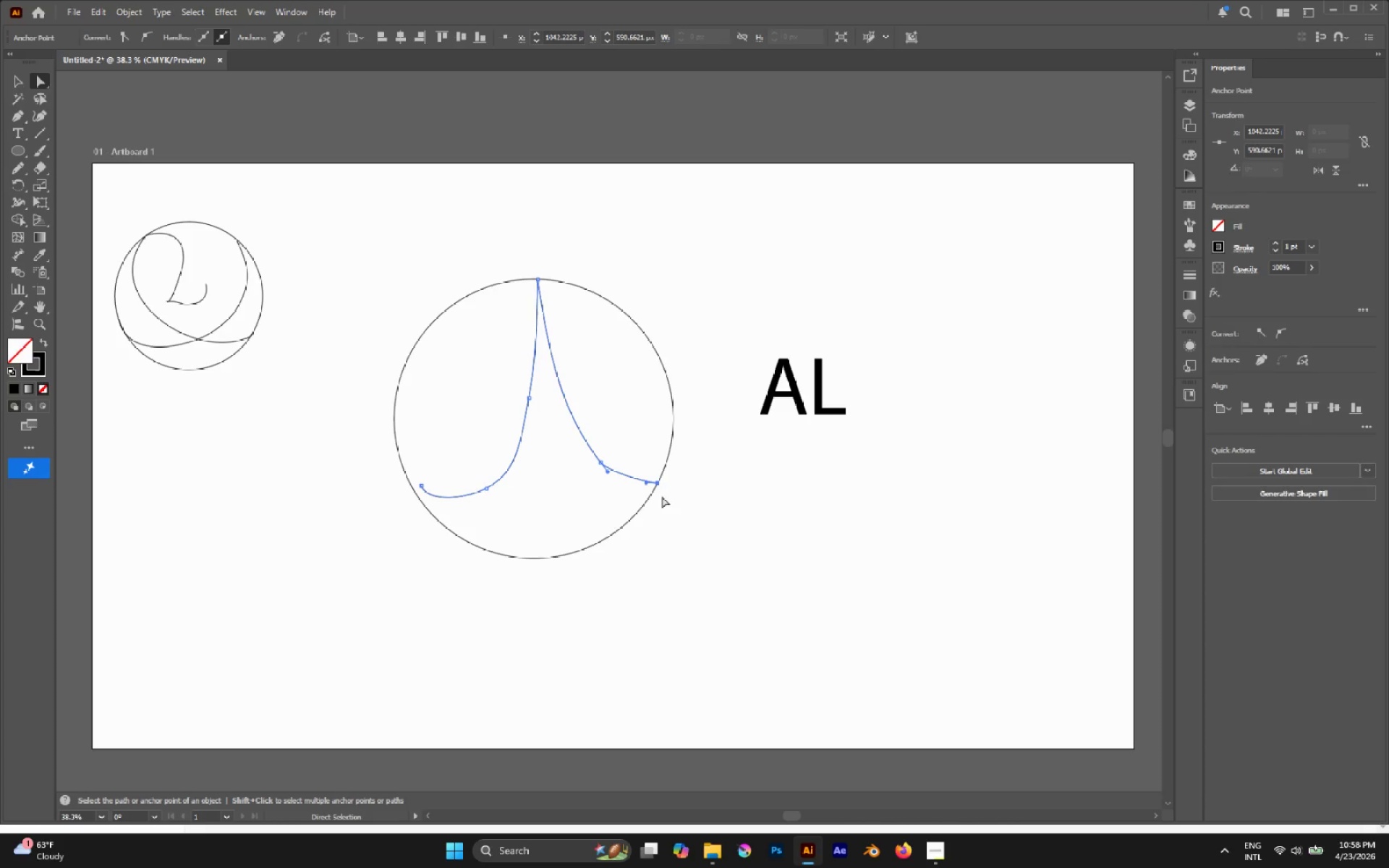 
left_click([673, 511])
 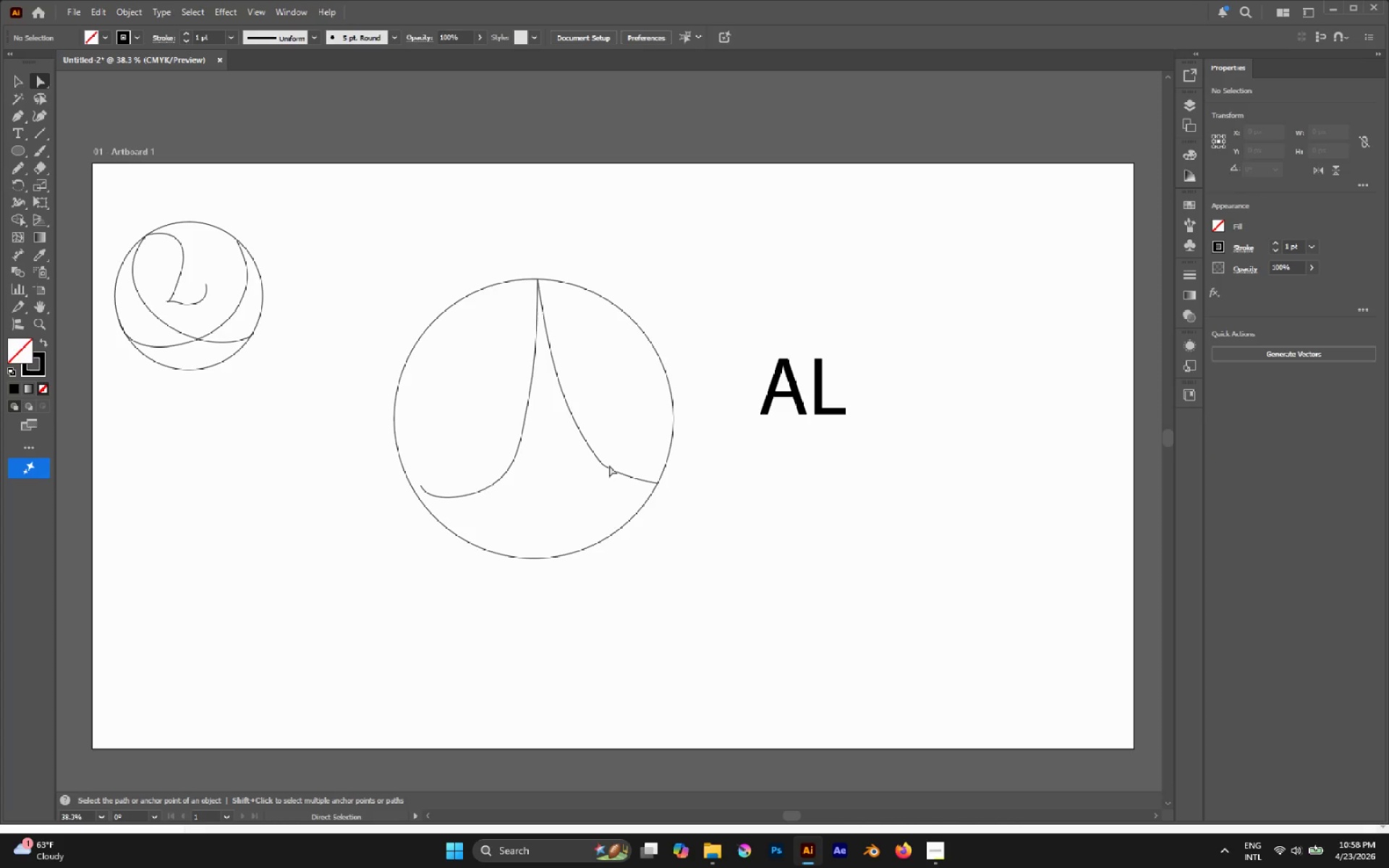 
left_click([604, 465])
 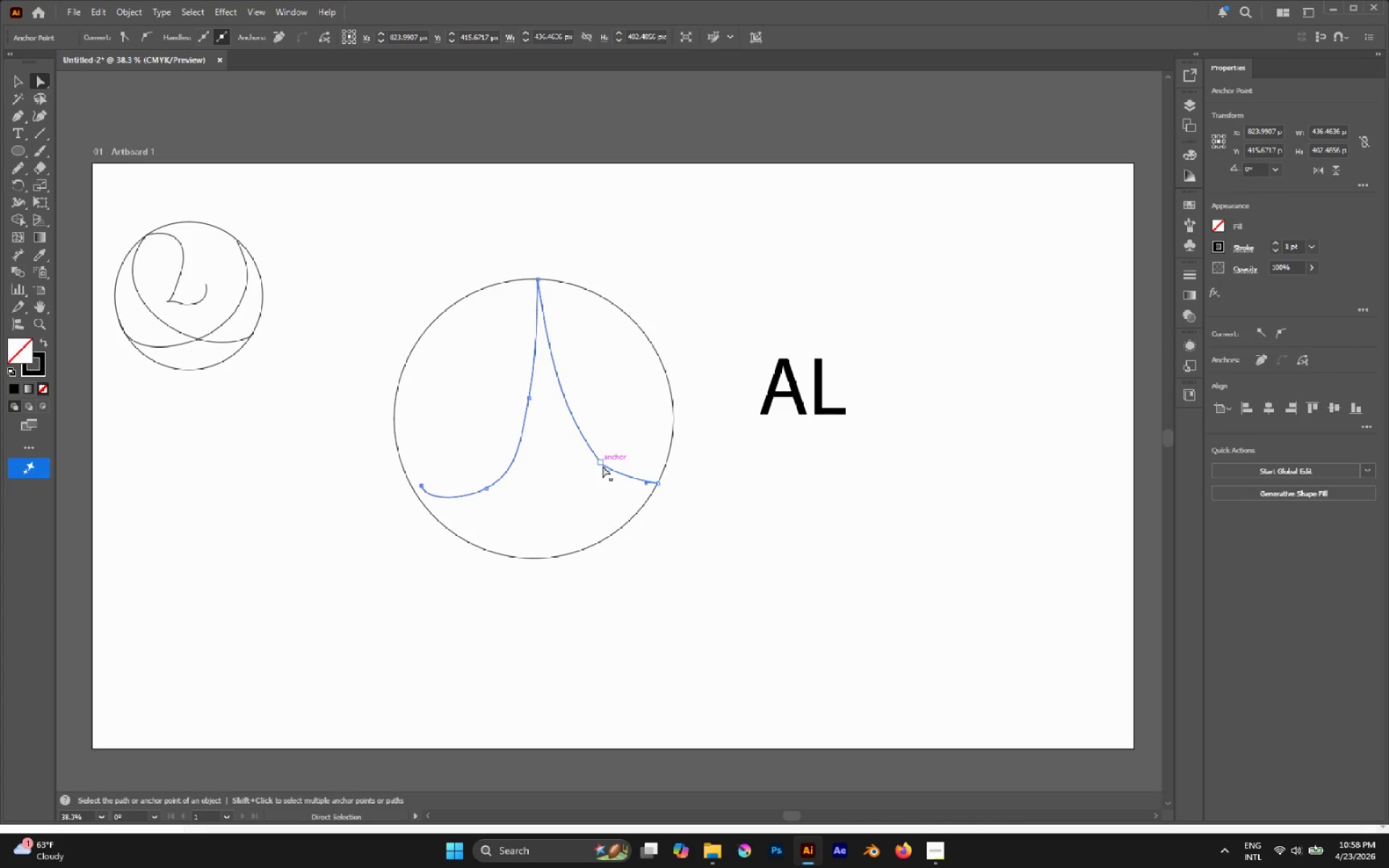 
left_click([603, 464])
 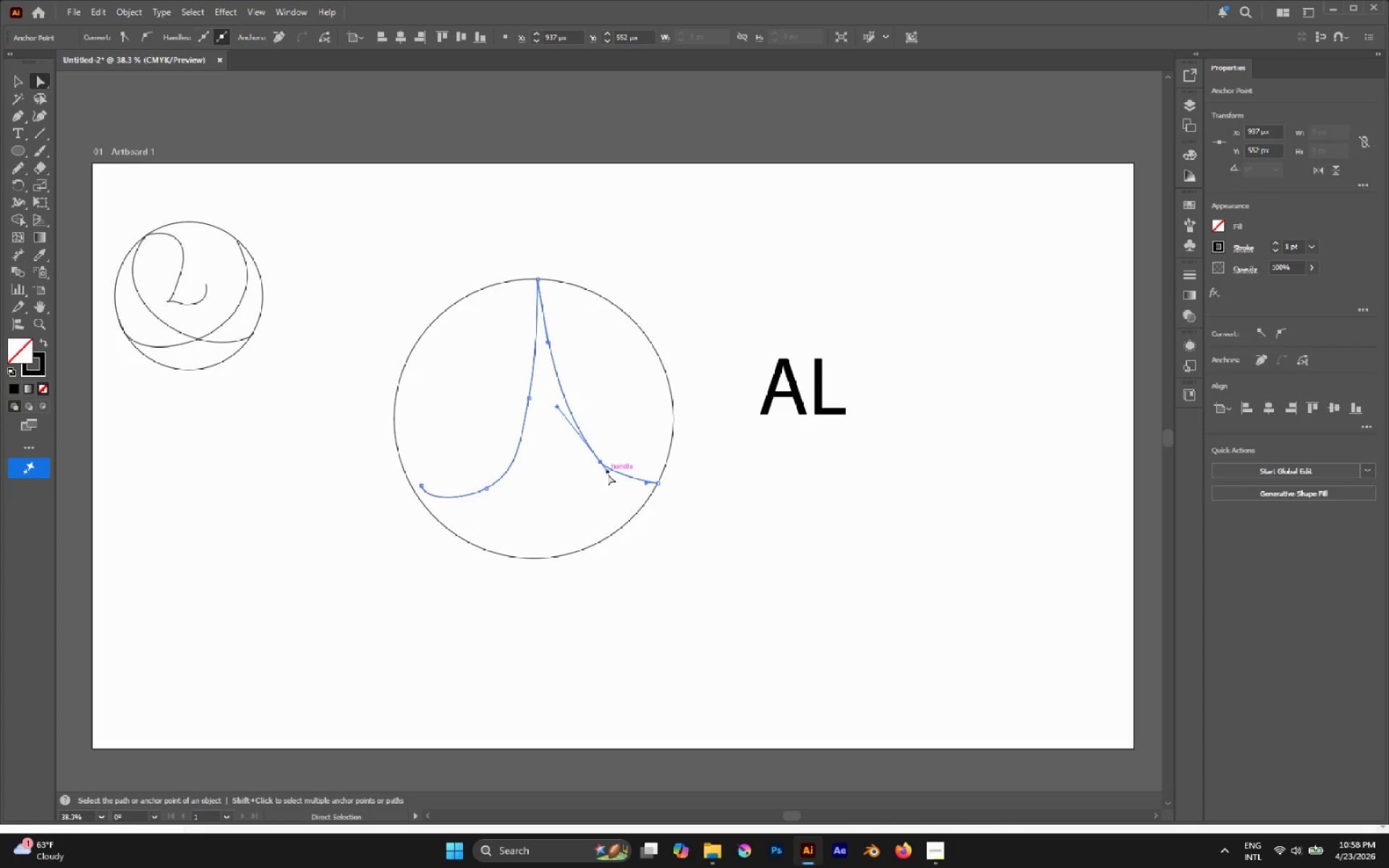 
left_click_drag(start_coordinate=[608, 471], to_coordinate=[619, 488])
 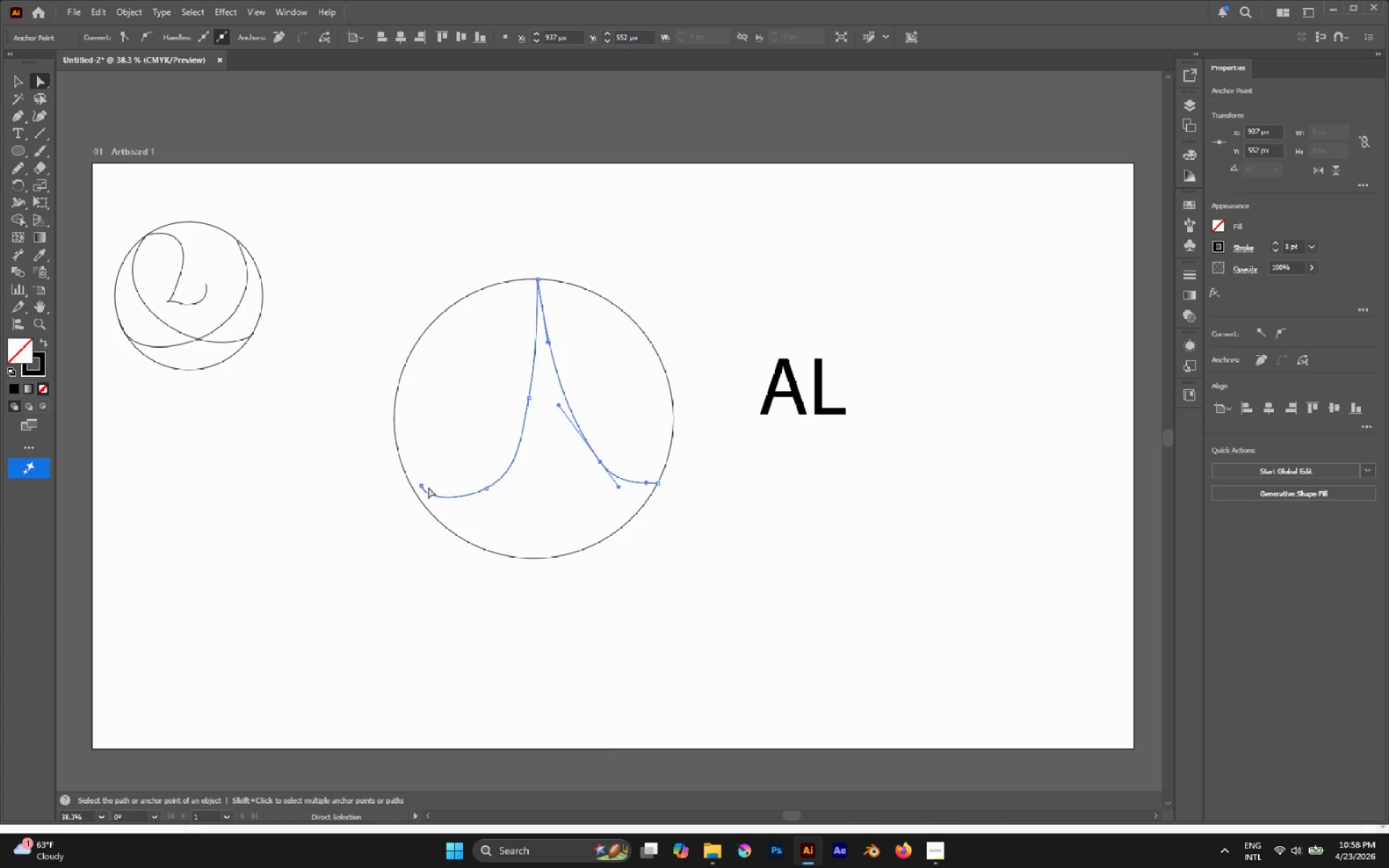 
left_click([420, 484])
 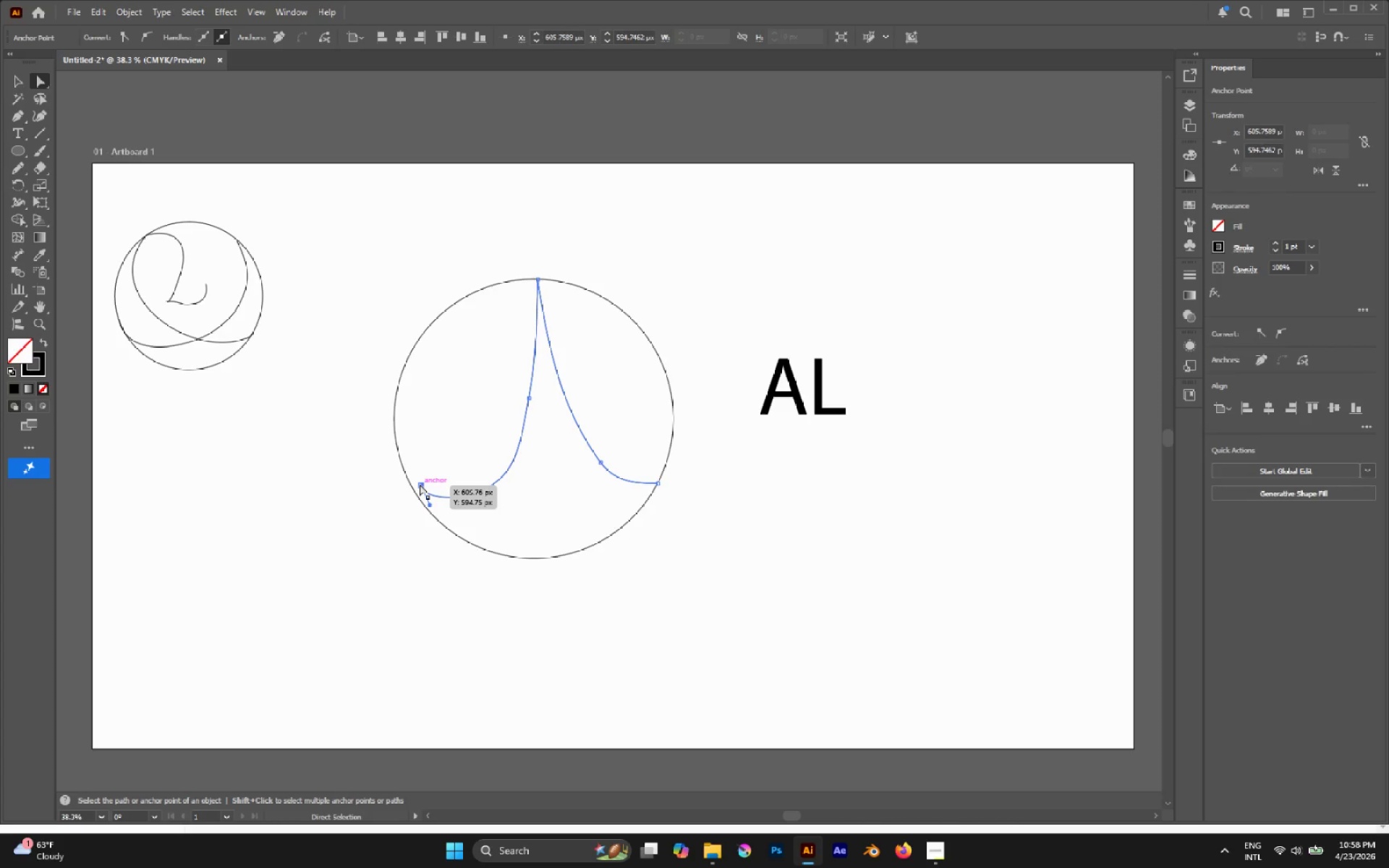 
left_click_drag(start_coordinate=[420, 484], to_coordinate=[412, 490])
 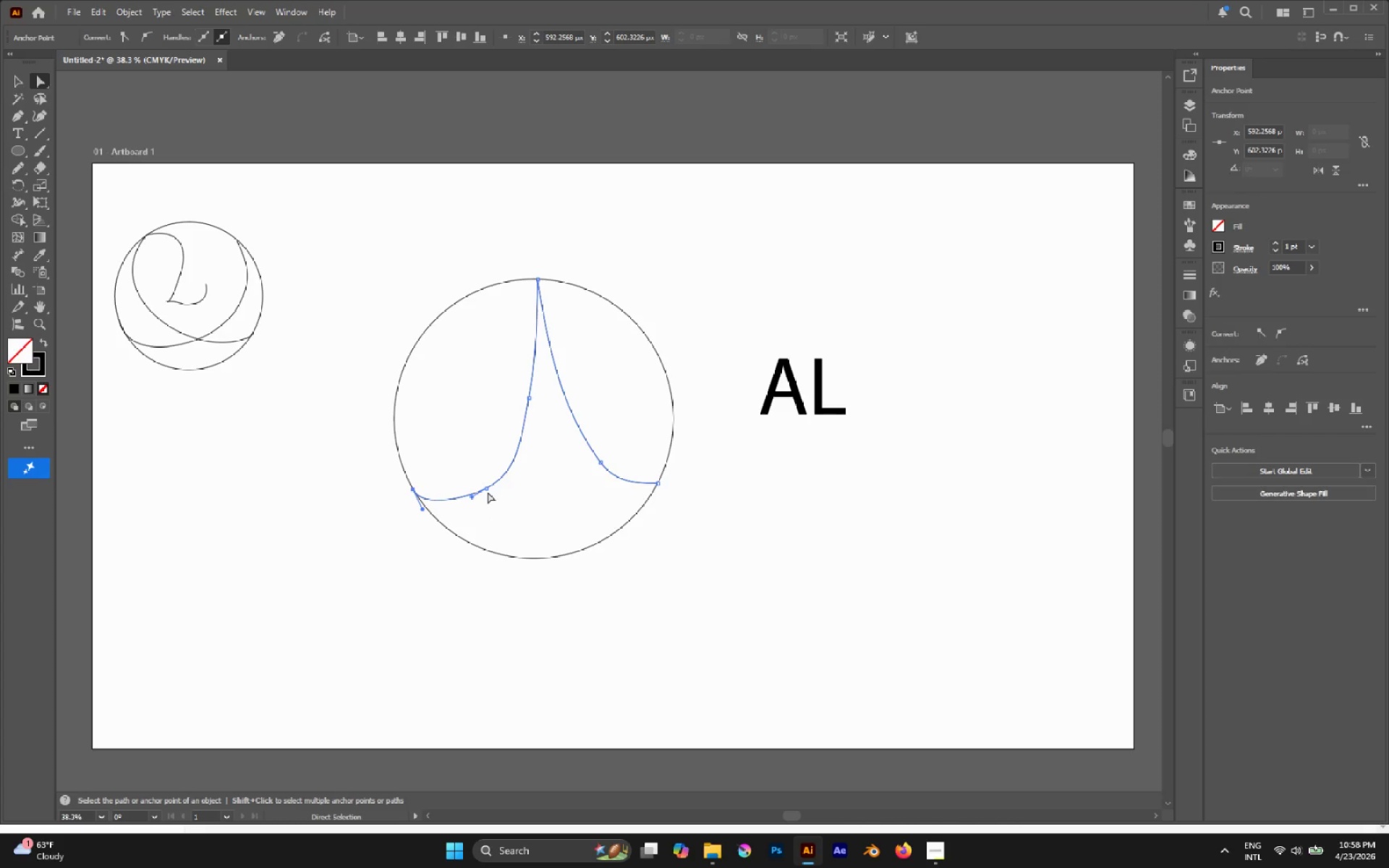 
left_click([486, 487])
 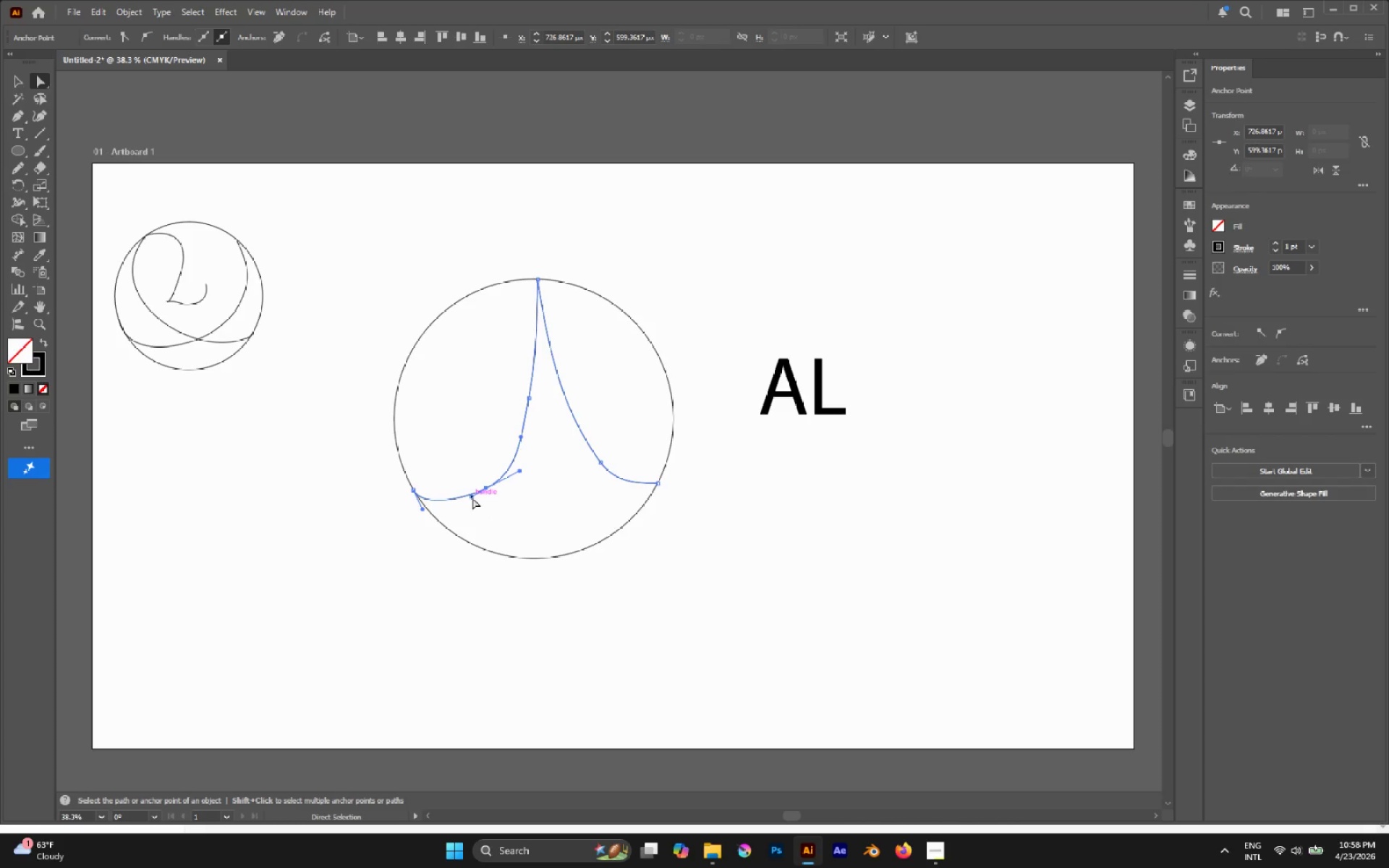 
left_click_drag(start_coordinate=[472, 498], to_coordinate=[462, 510])
 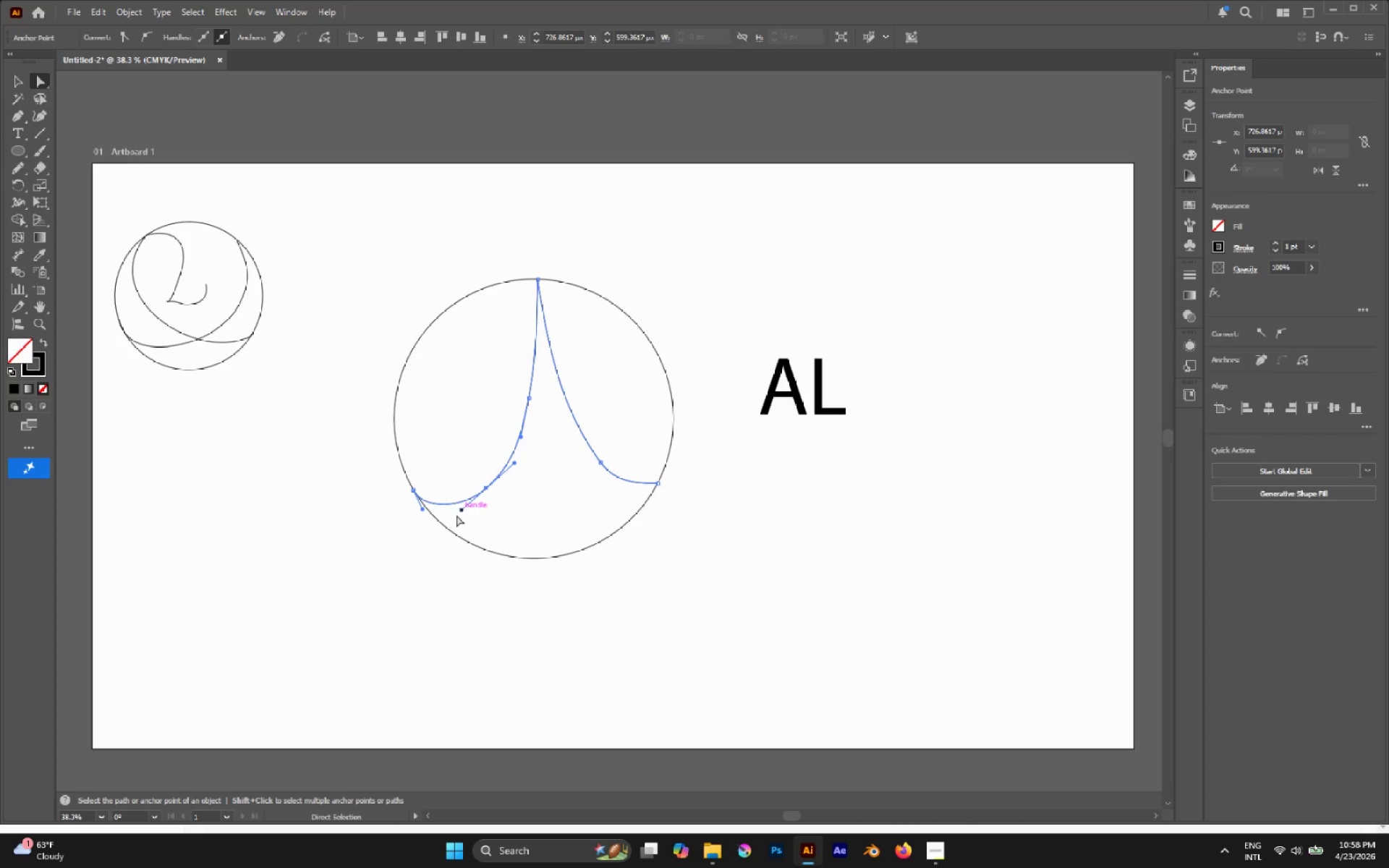 
left_click([360, 524])
 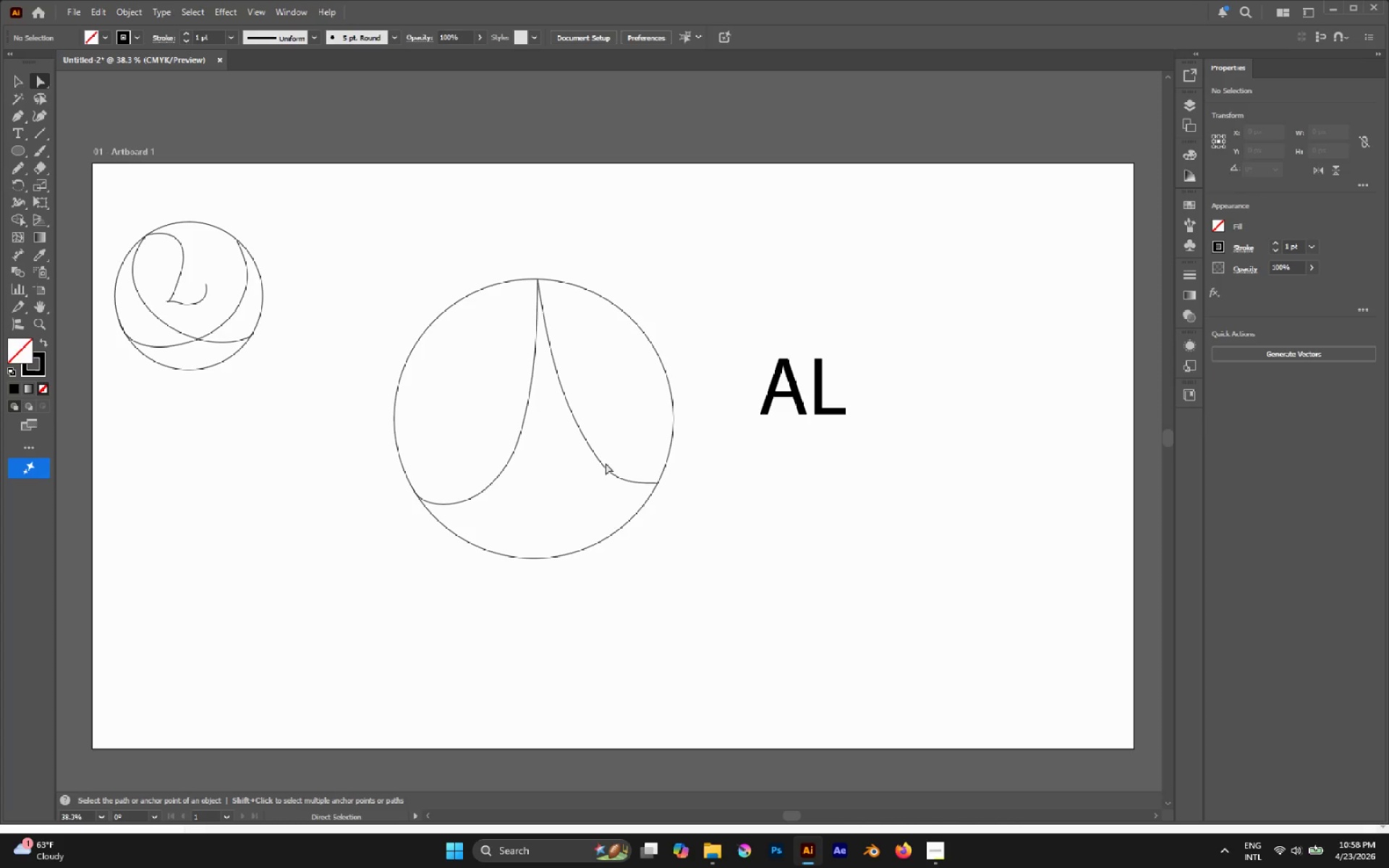 
left_click([606, 467])
 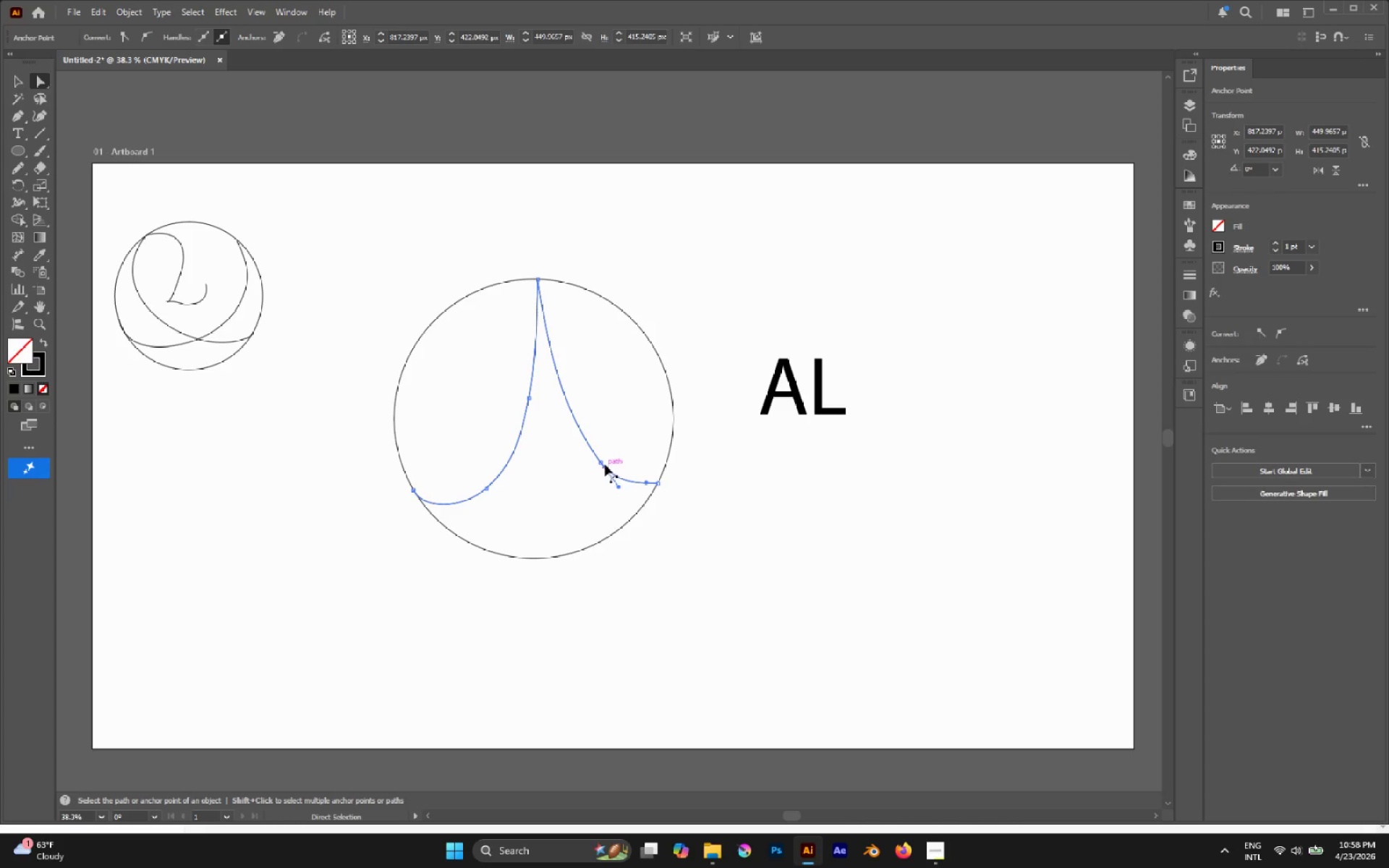 
left_click([601, 461])
 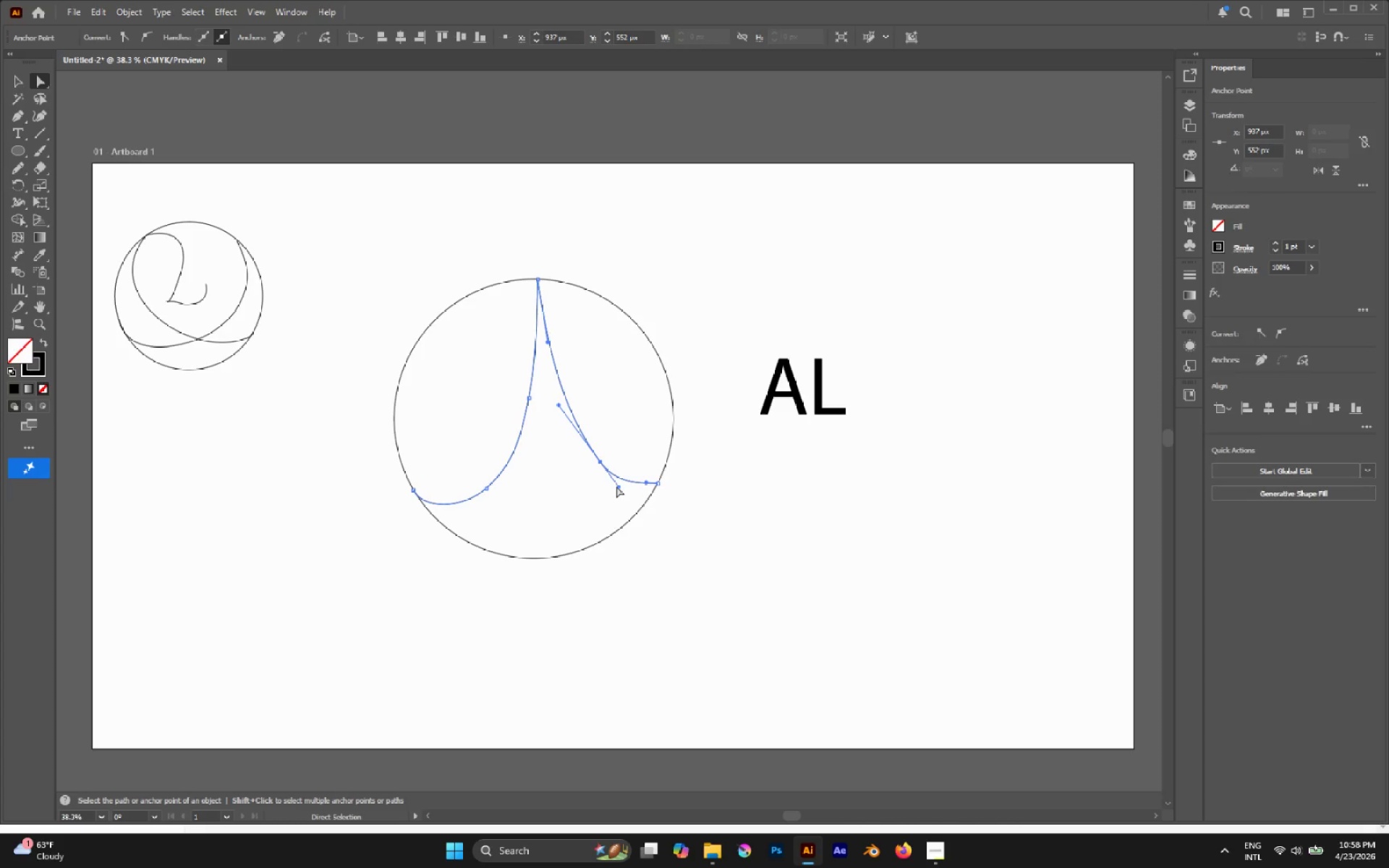 
left_click_drag(start_coordinate=[619, 487], to_coordinate=[625, 490])
 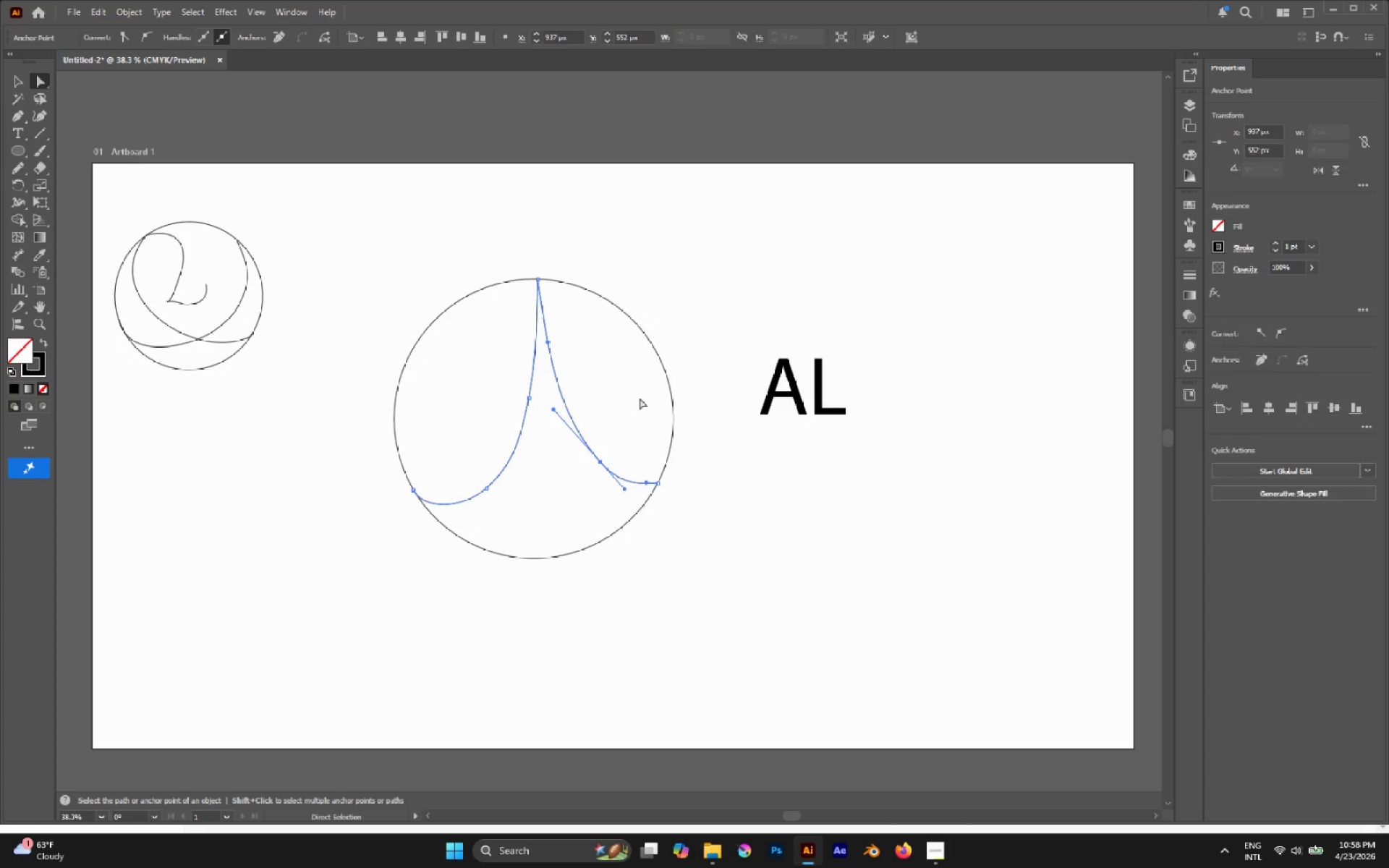 
left_click([635, 392])
 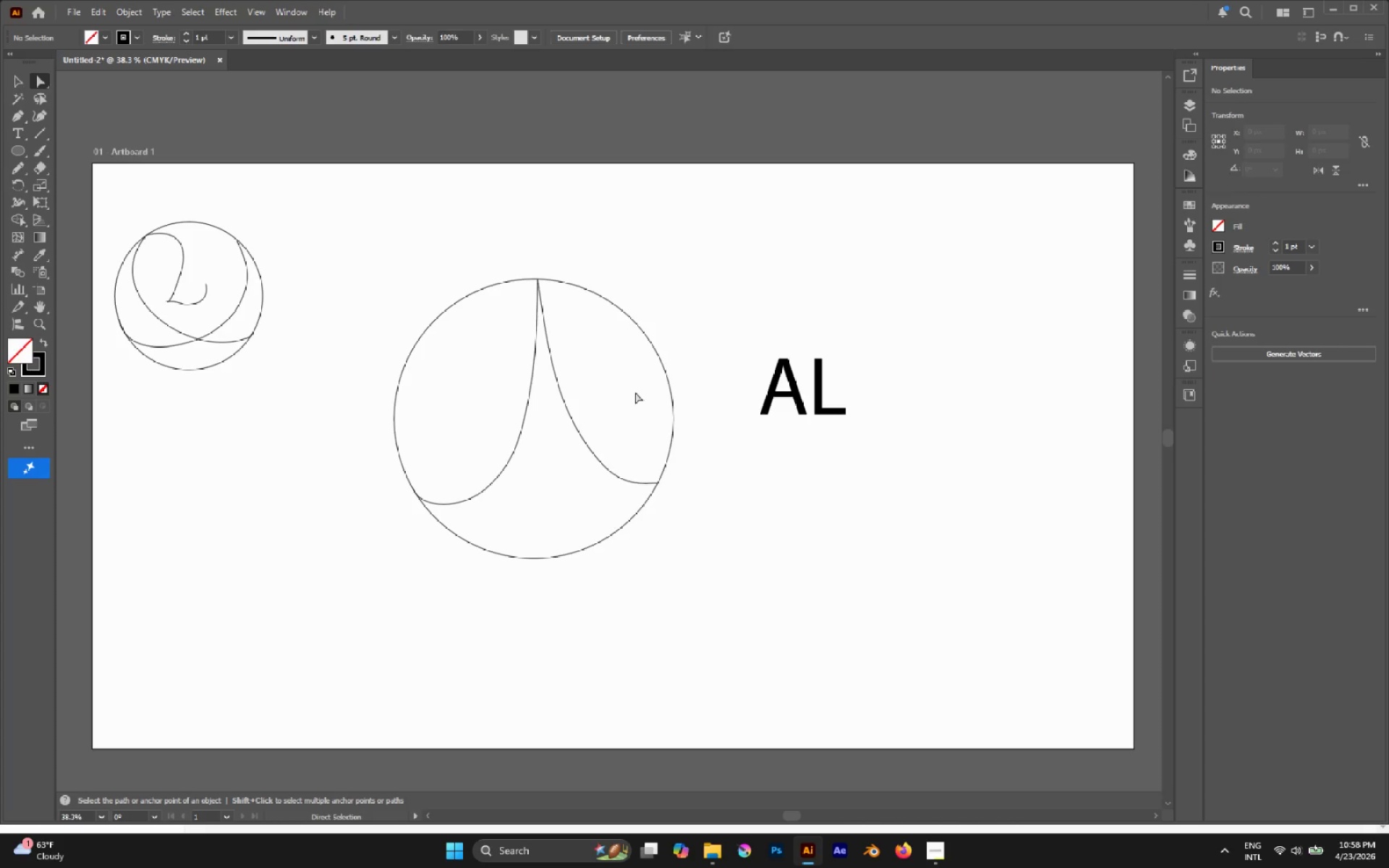 
wait(9.95)
 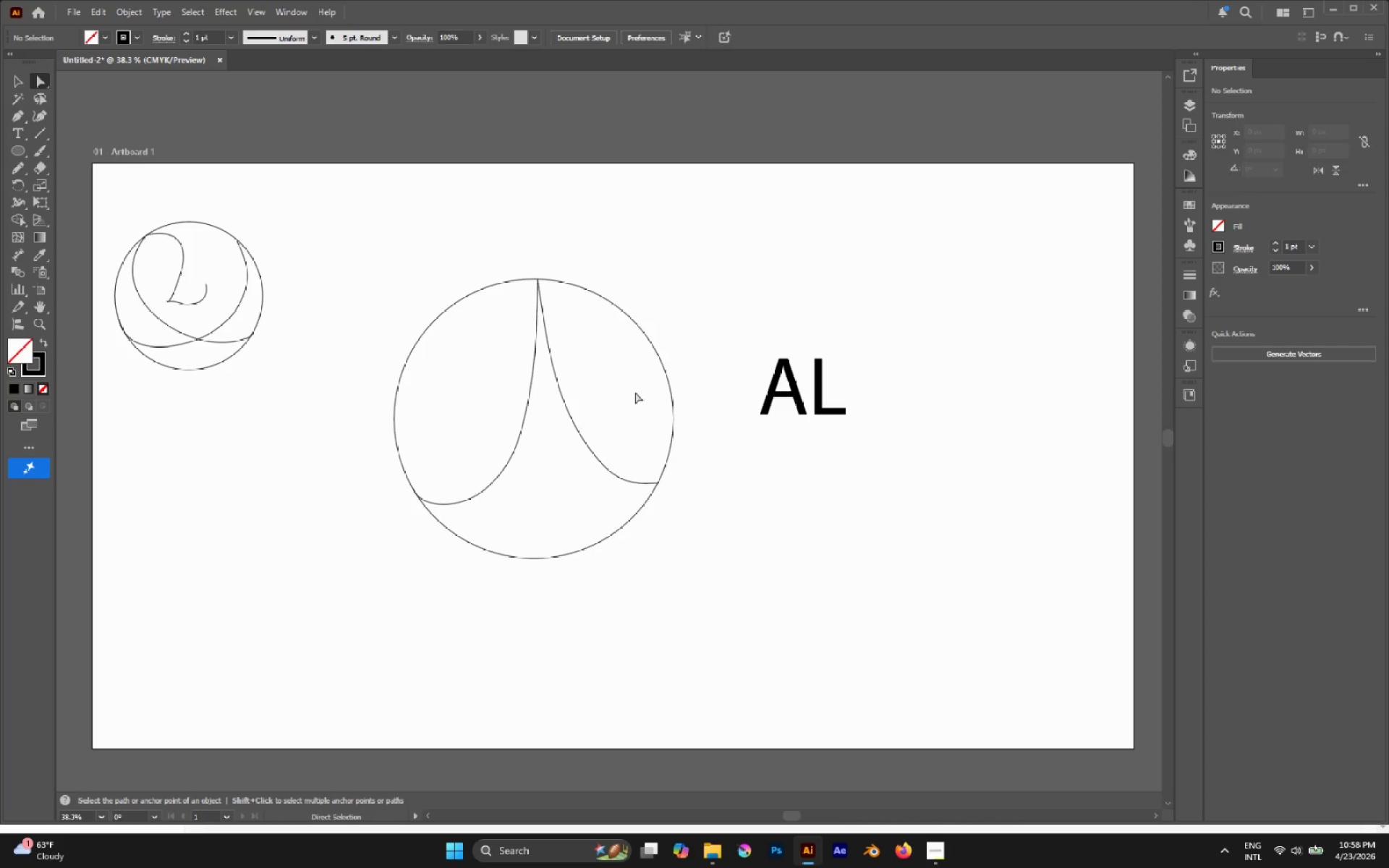 
double_click([13, 119])
 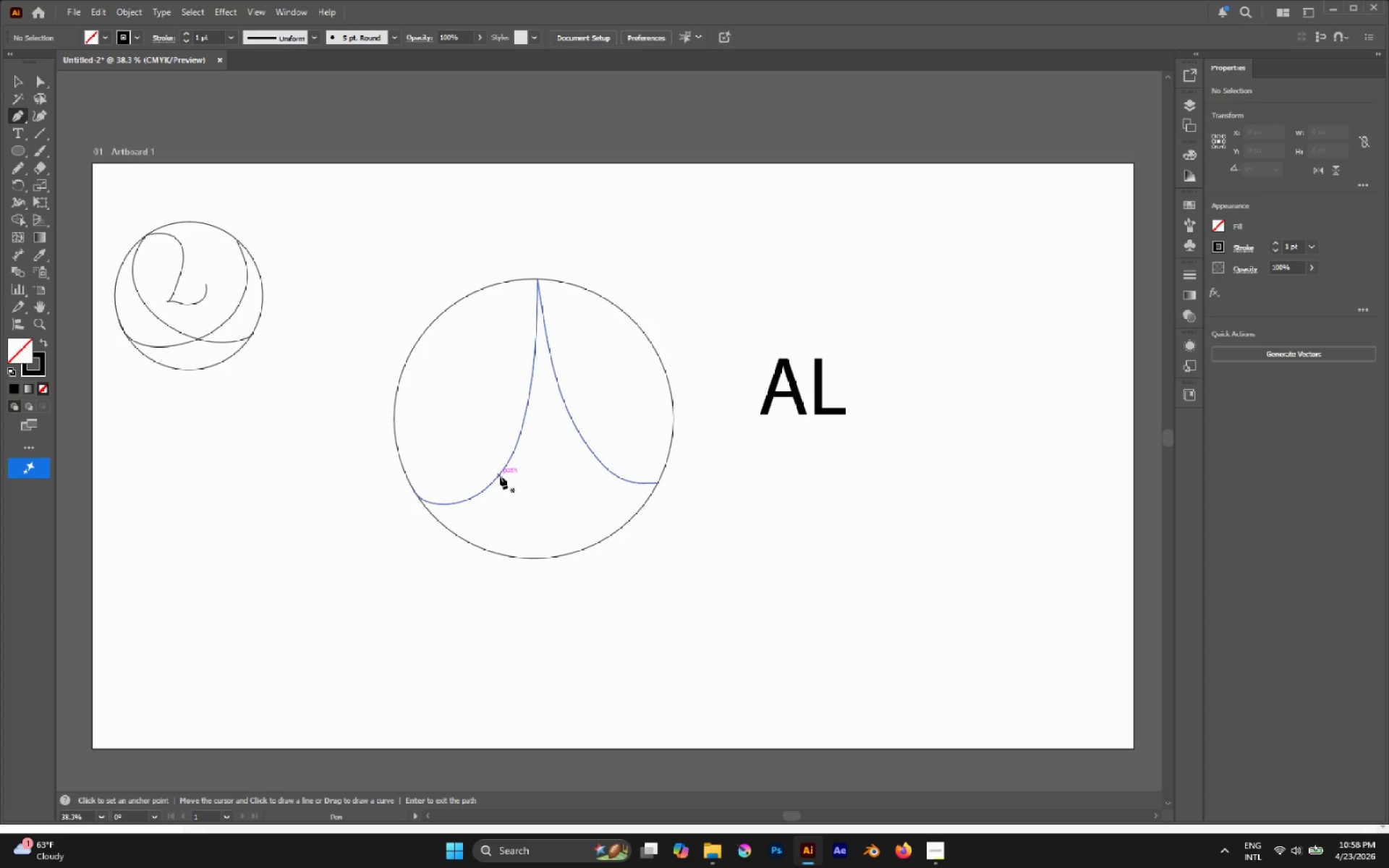 
left_click([496, 477])
 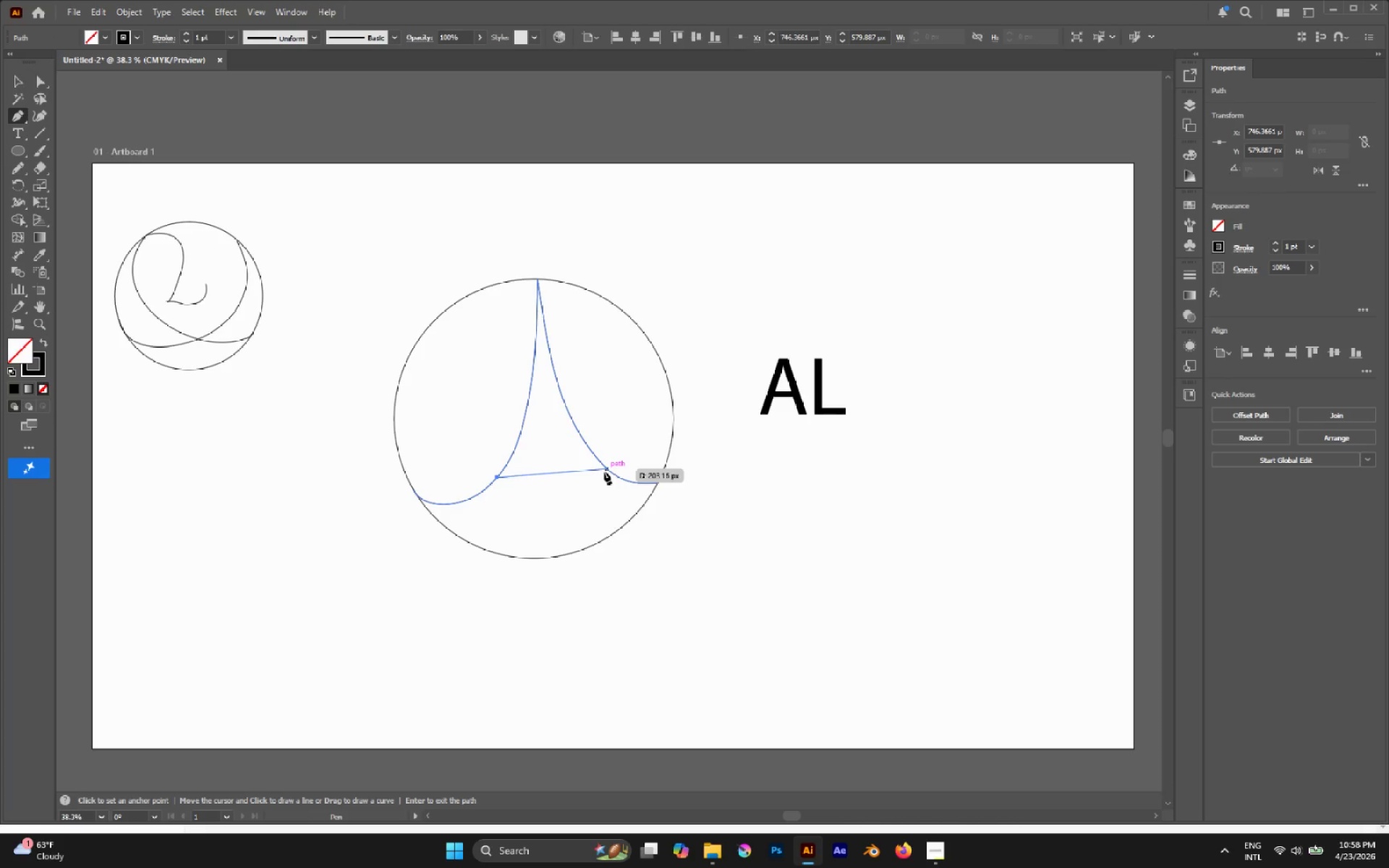 
left_click([605, 470])
 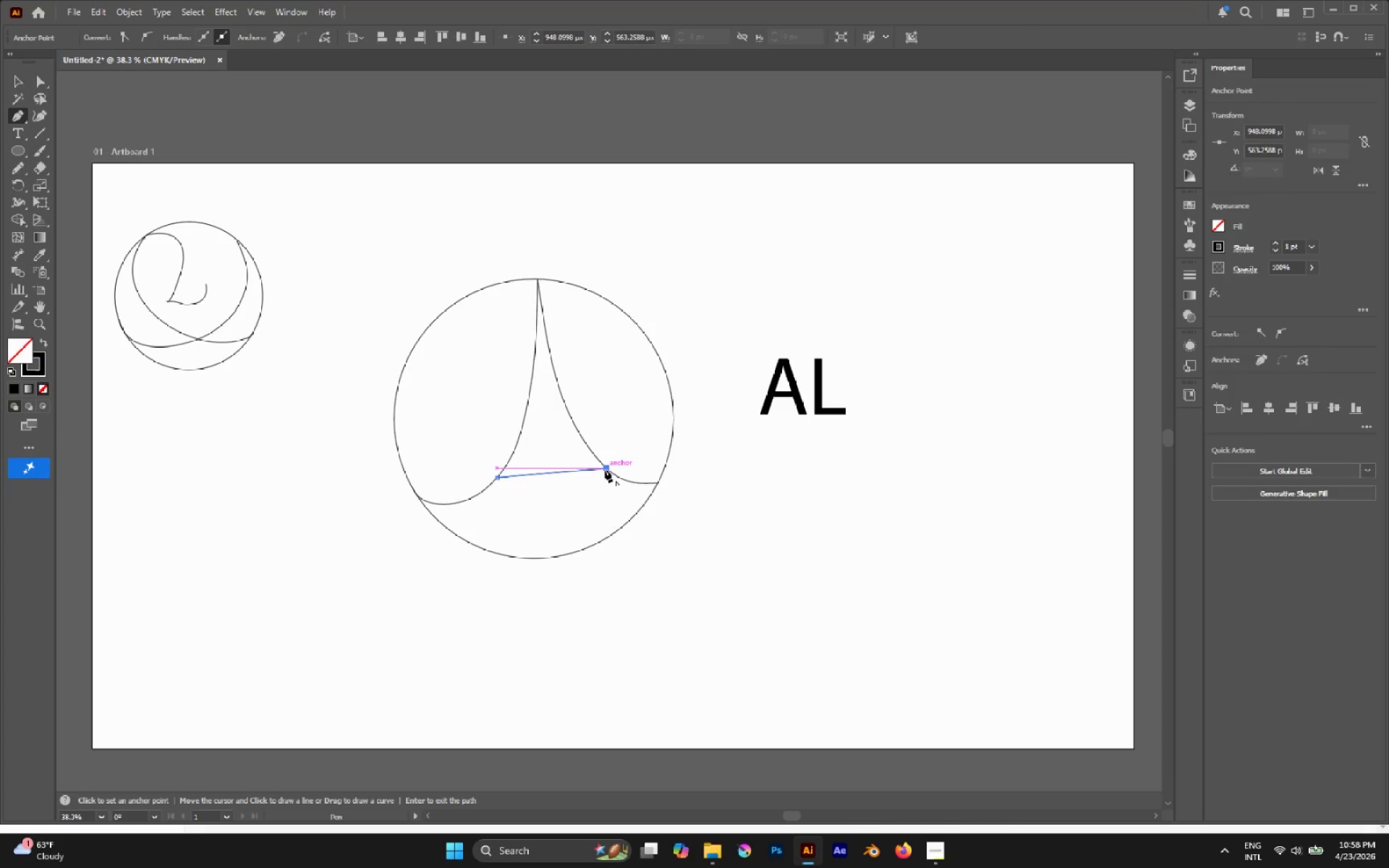 
key(P)
 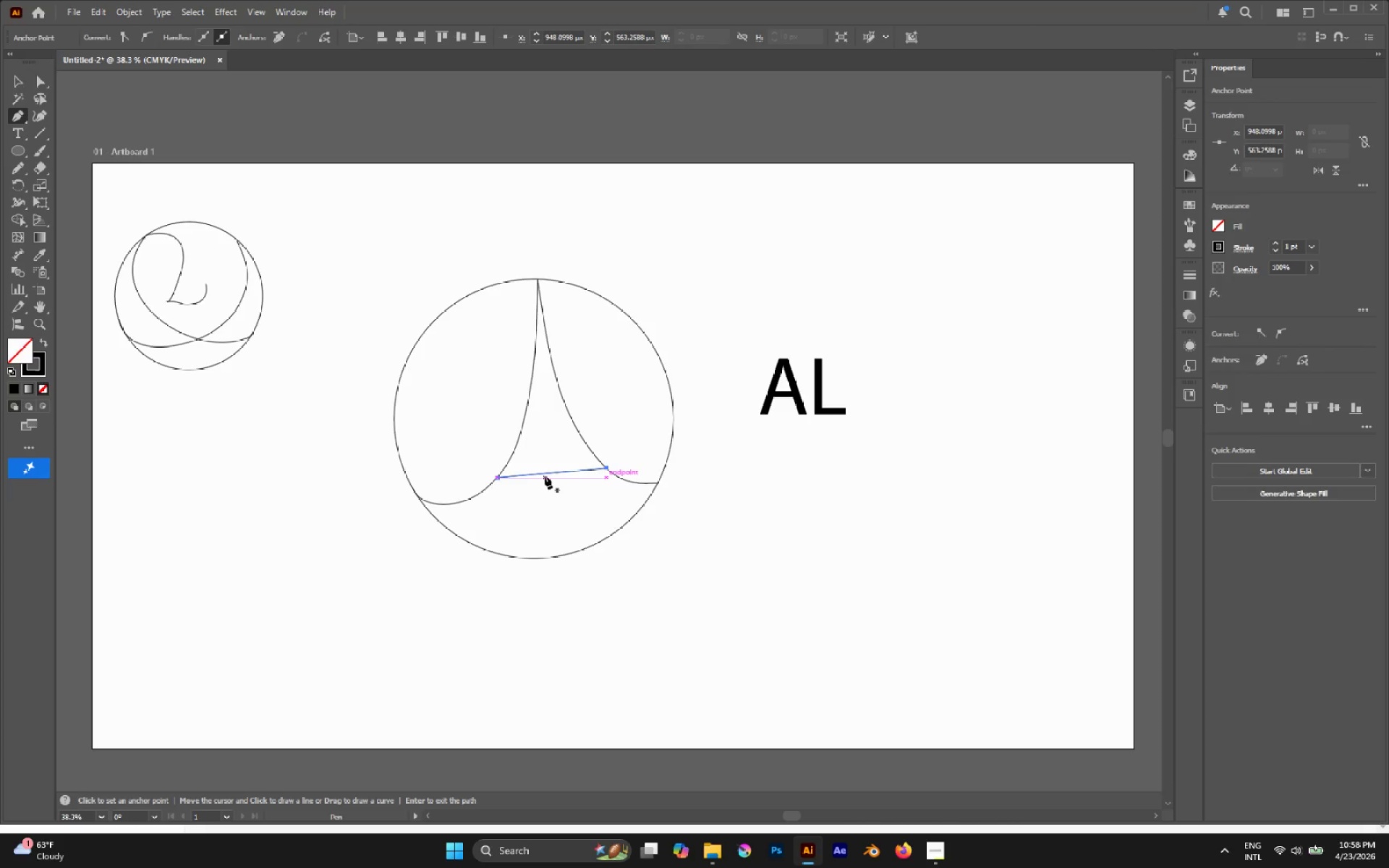 
hold_key(key=AltLeft, duration=2.31)
left_click_drag(start_coordinate=[549, 472], to_coordinate=[554, 501])
 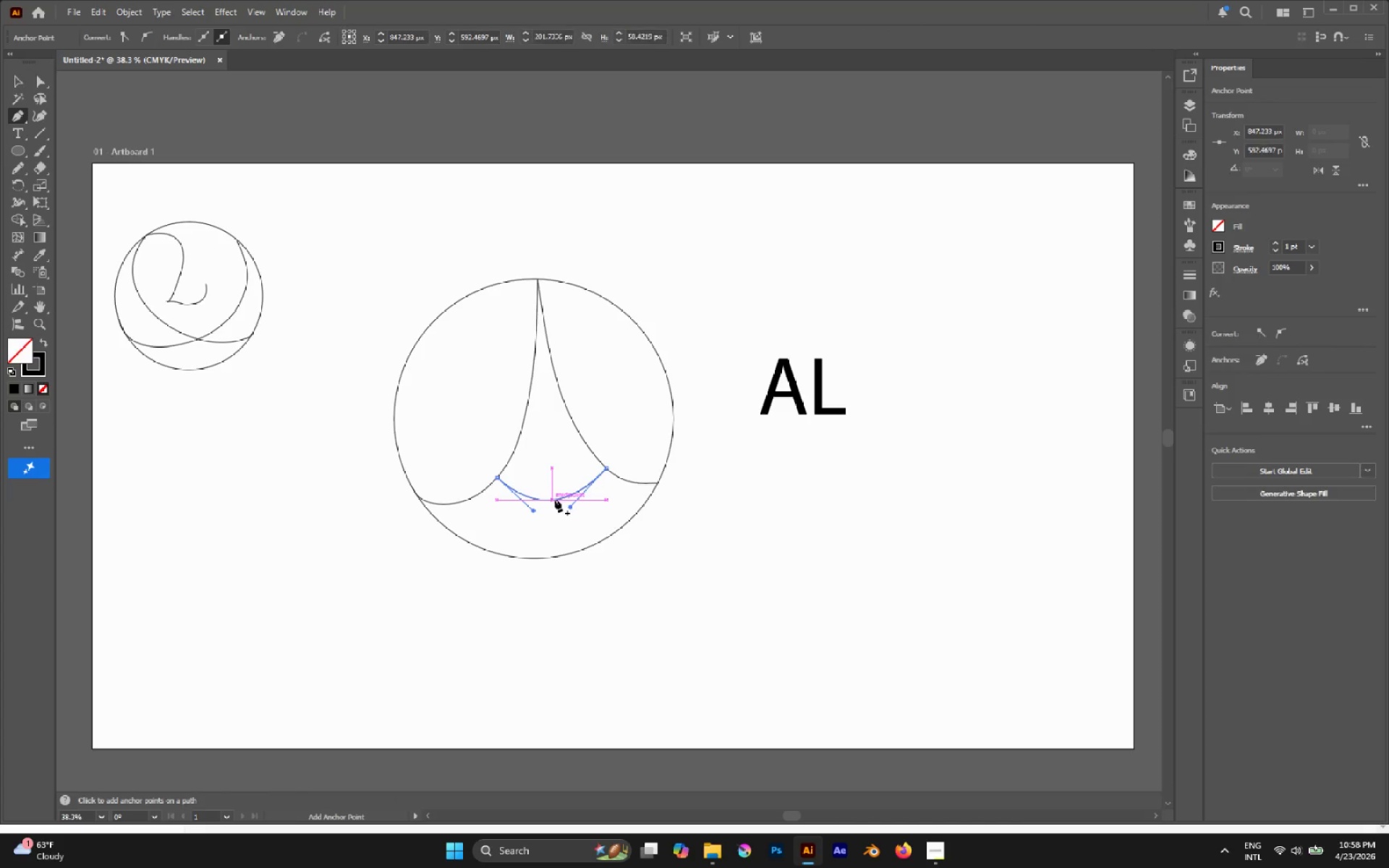 
key(A)
 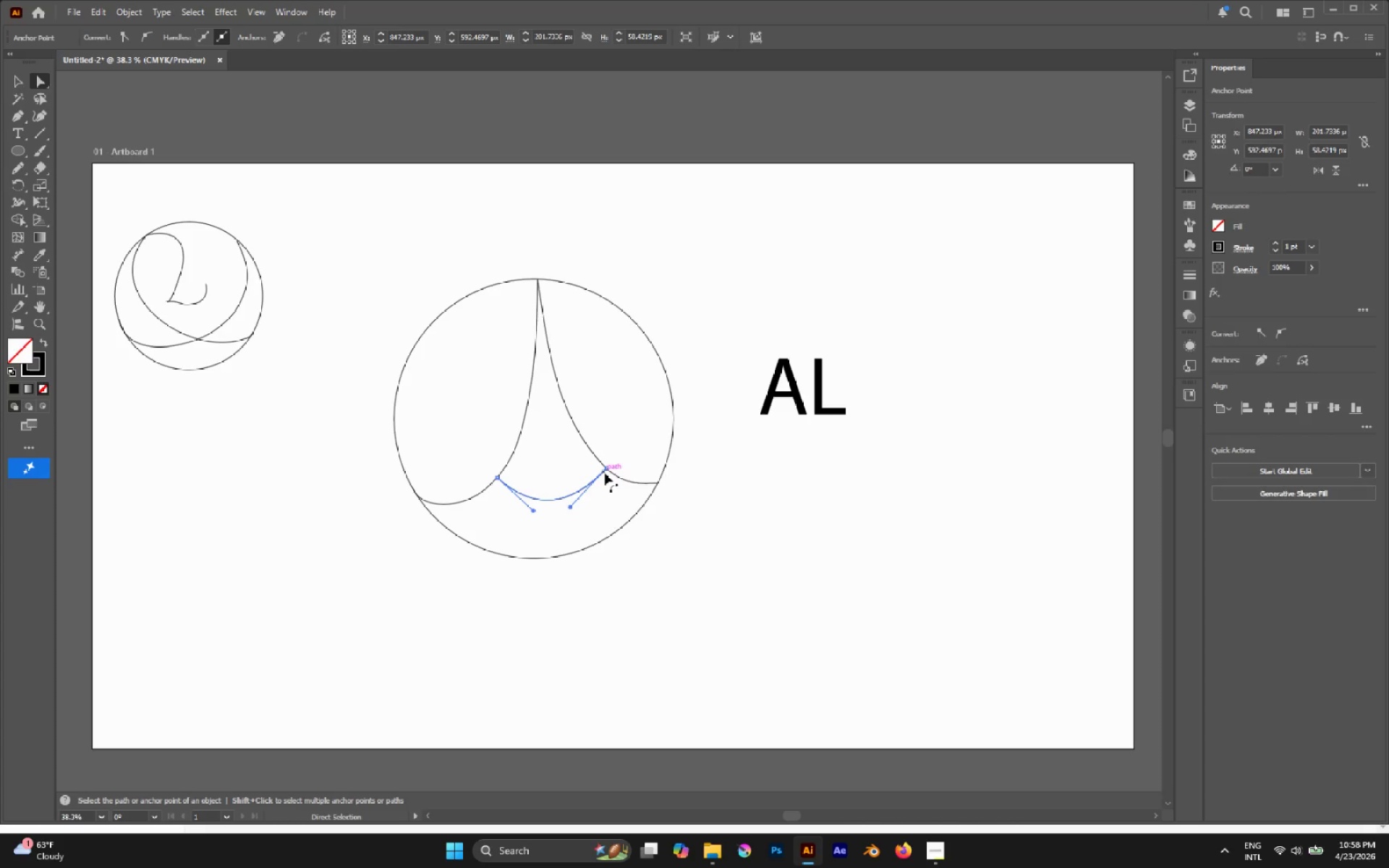 
left_click_drag(start_coordinate=[607, 469], to_coordinate=[616, 475])
 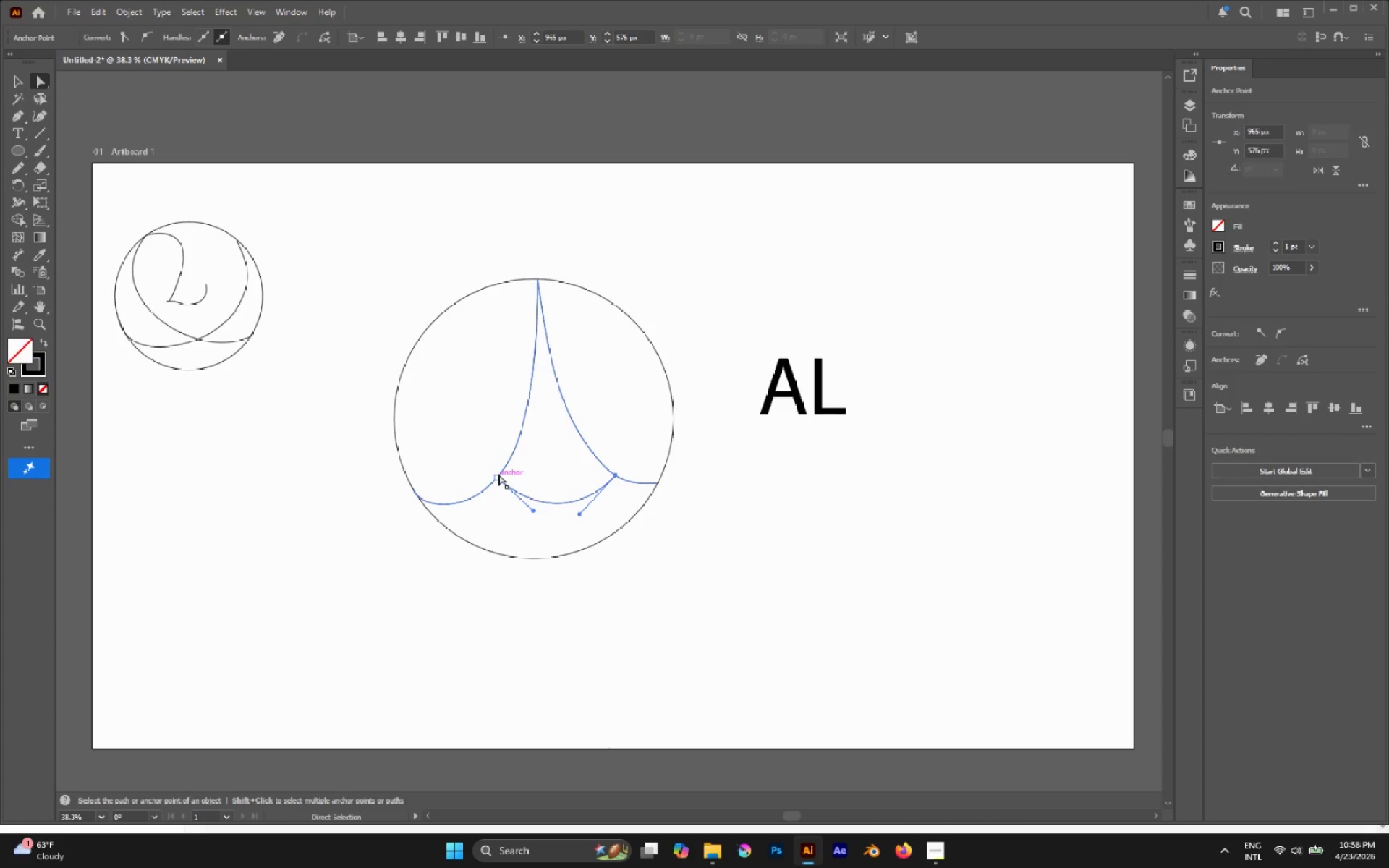 
left_click_drag(start_coordinate=[498, 476], to_coordinate=[486, 488])
 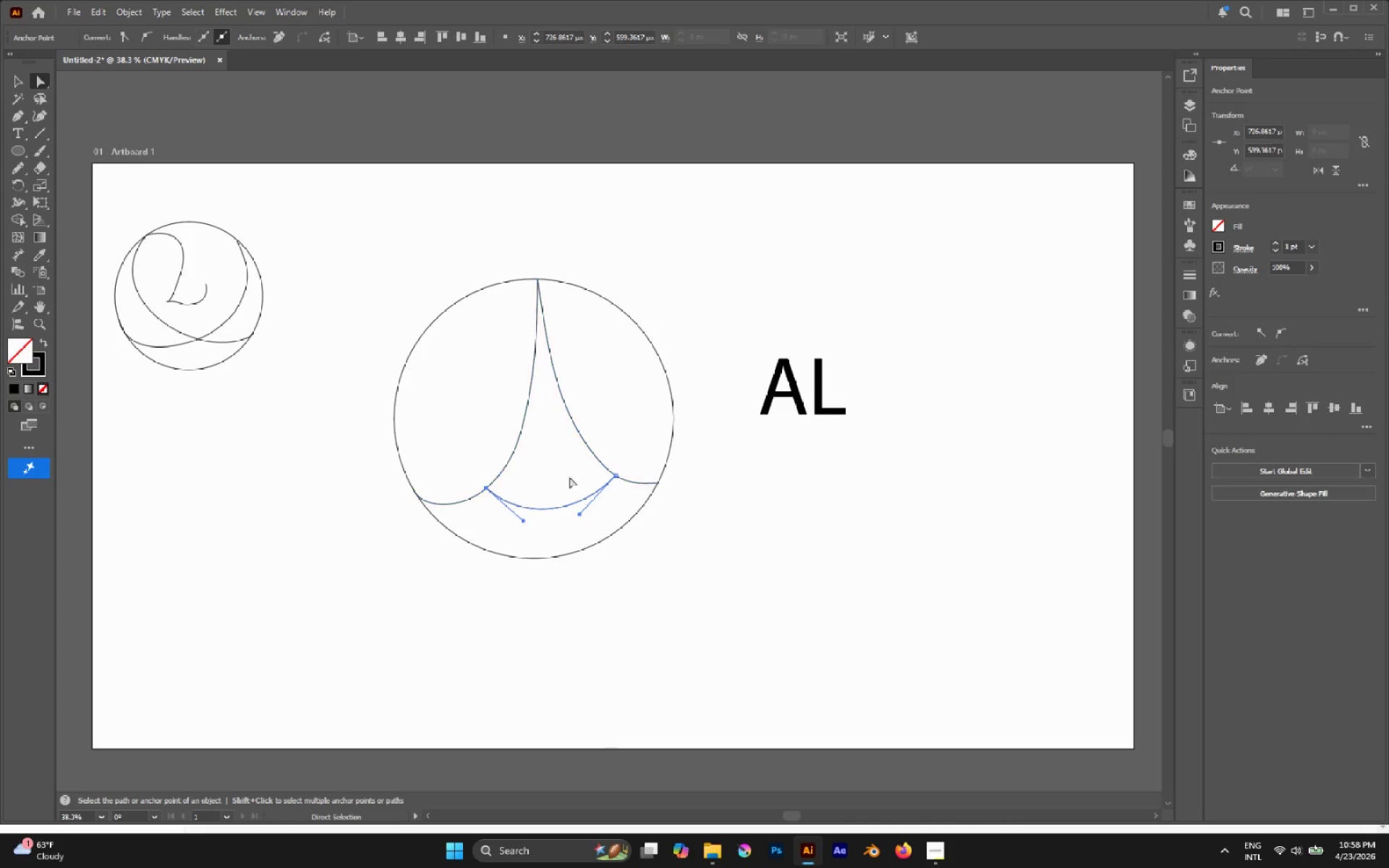 
left_click([565, 475])
 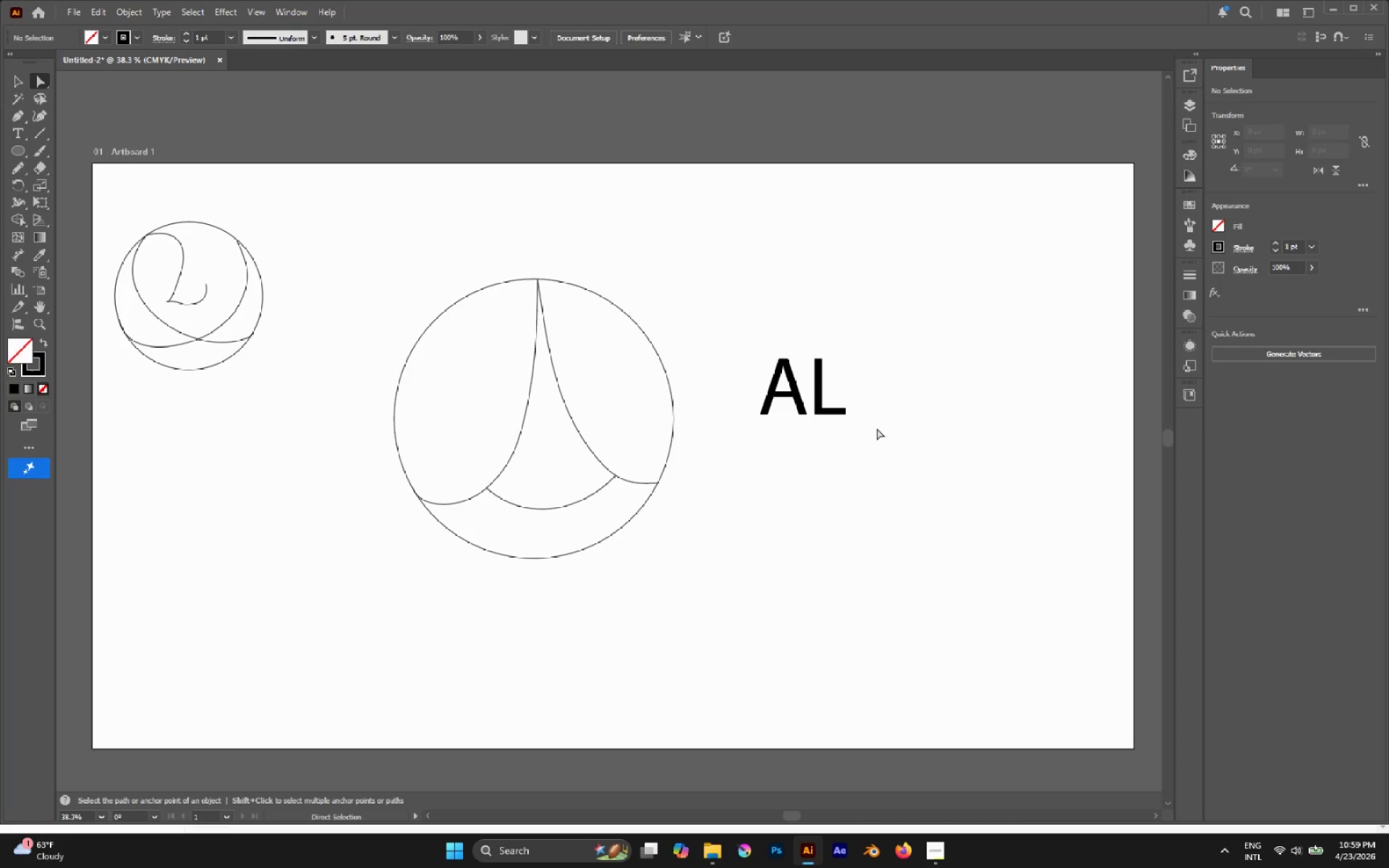 
wait(13.95)
 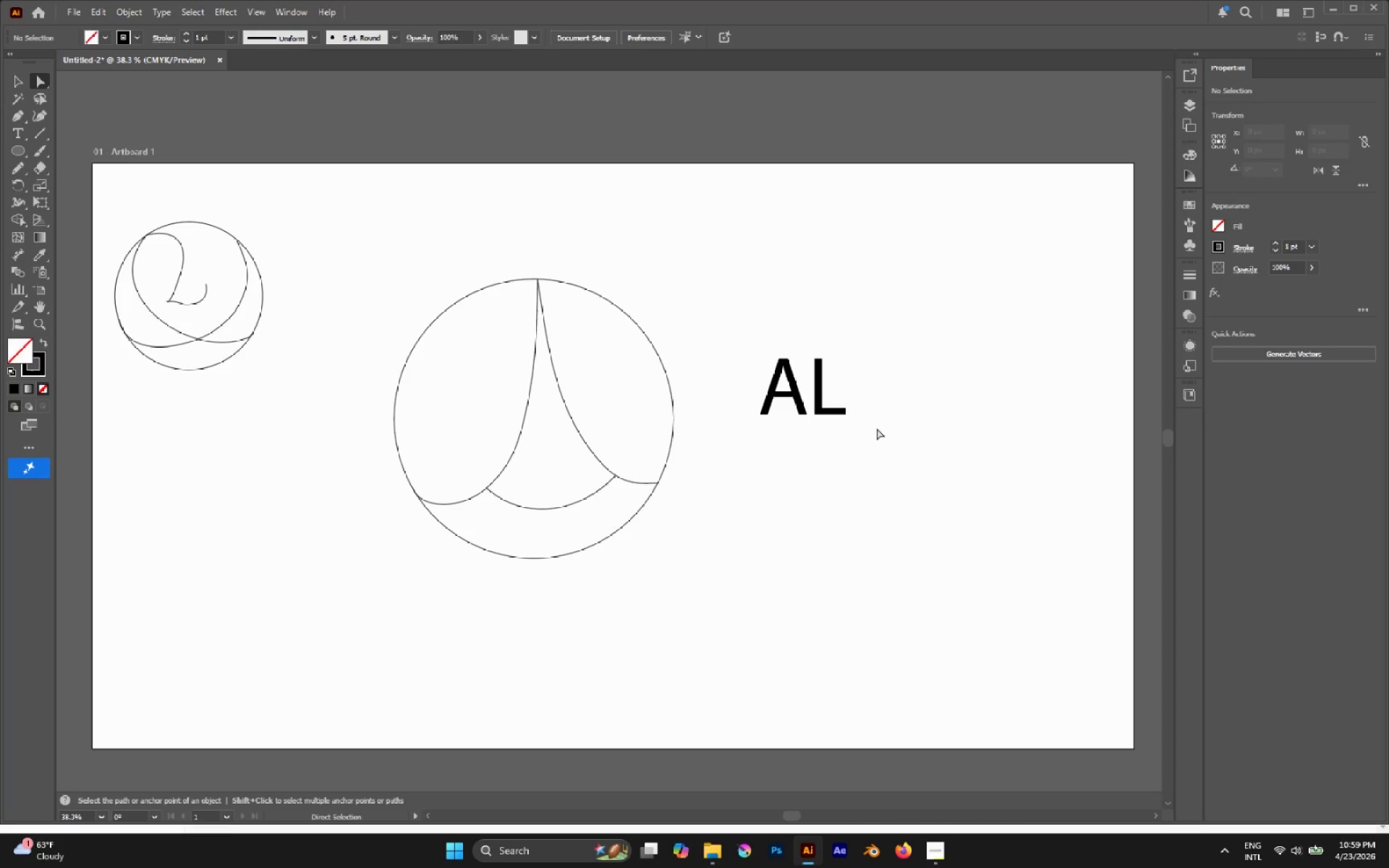 
left_click([23, 121])
 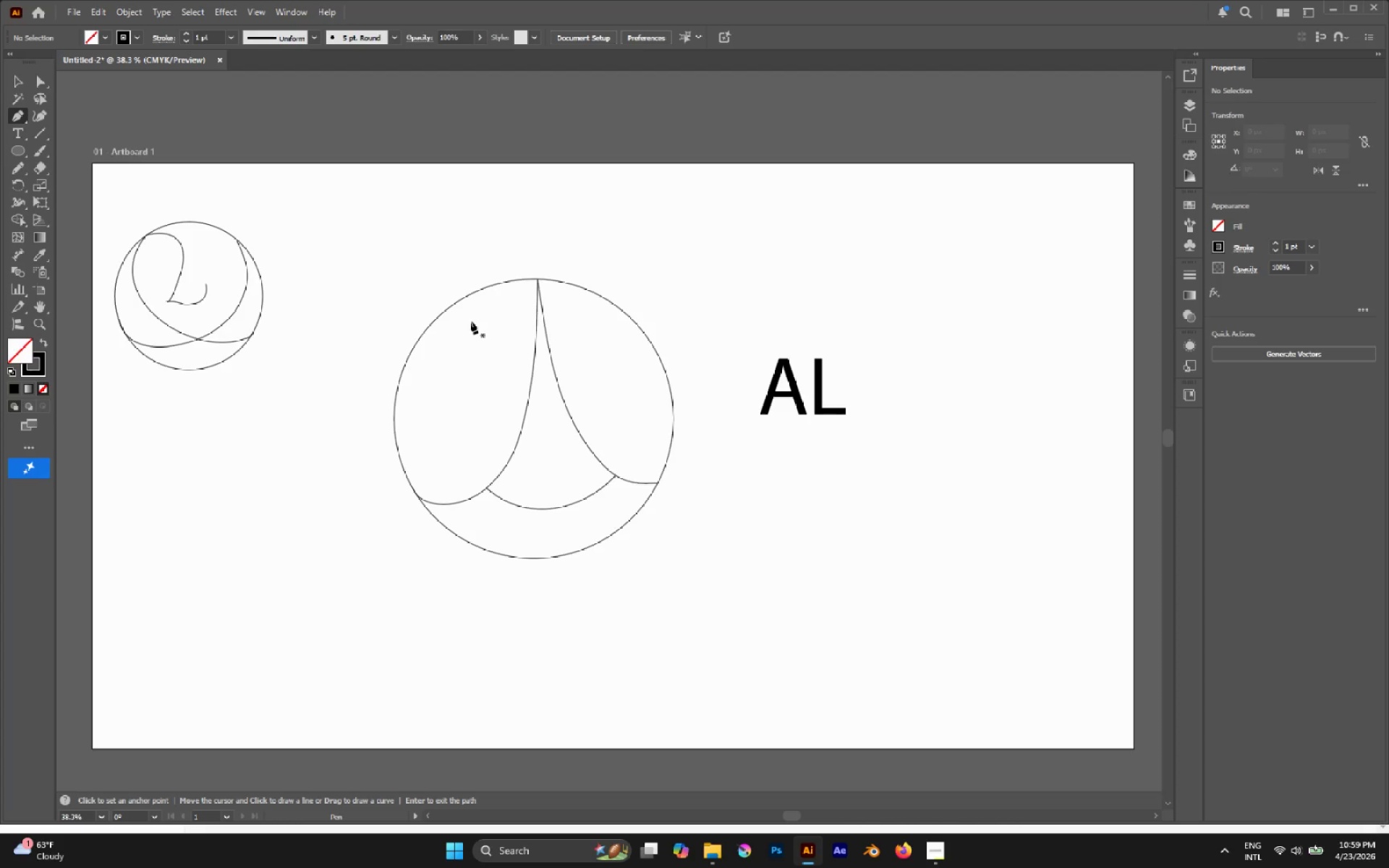 
left_click([462, 301])
 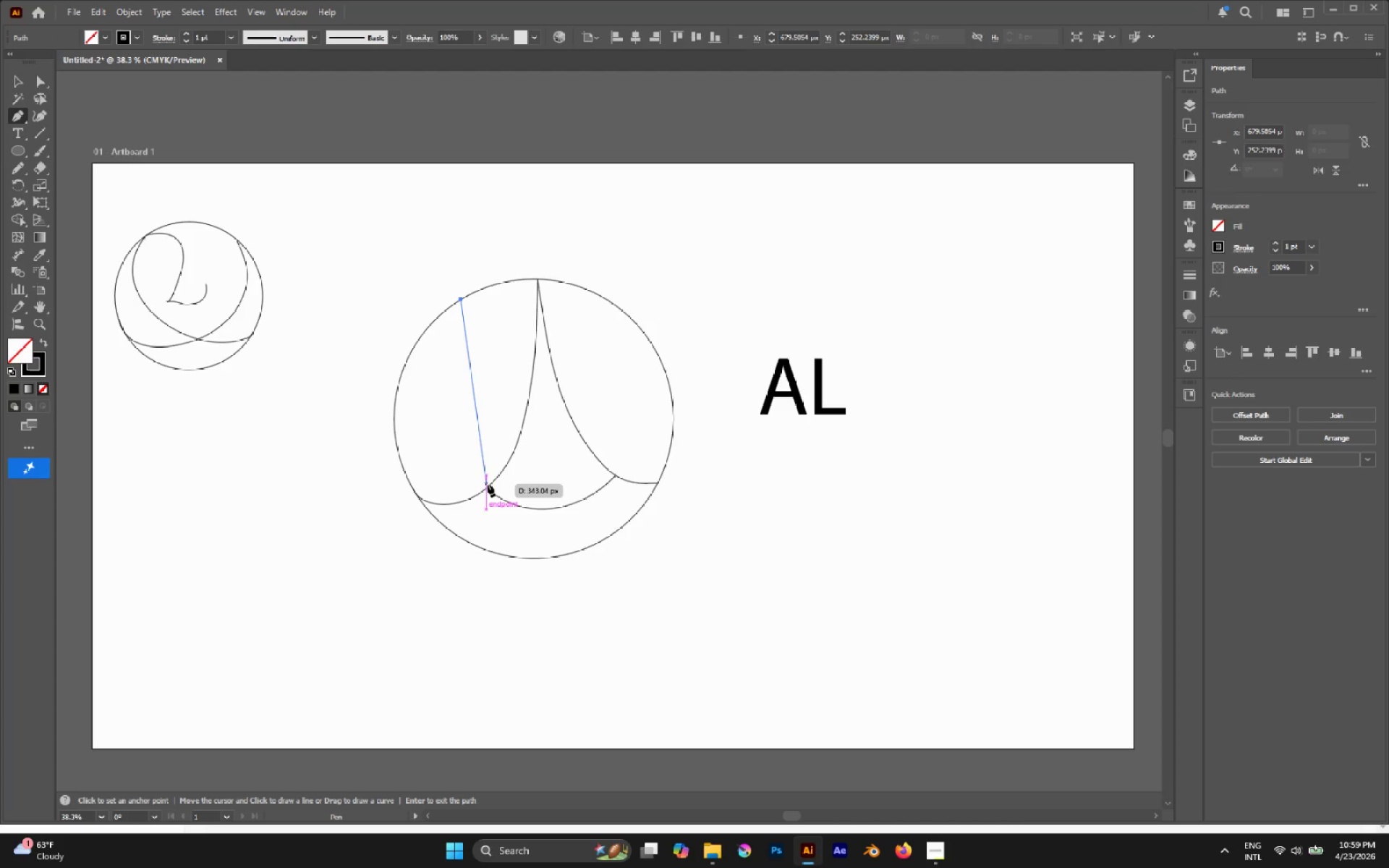 
left_click_drag(start_coordinate=[490, 488], to_coordinate=[569, 527])
 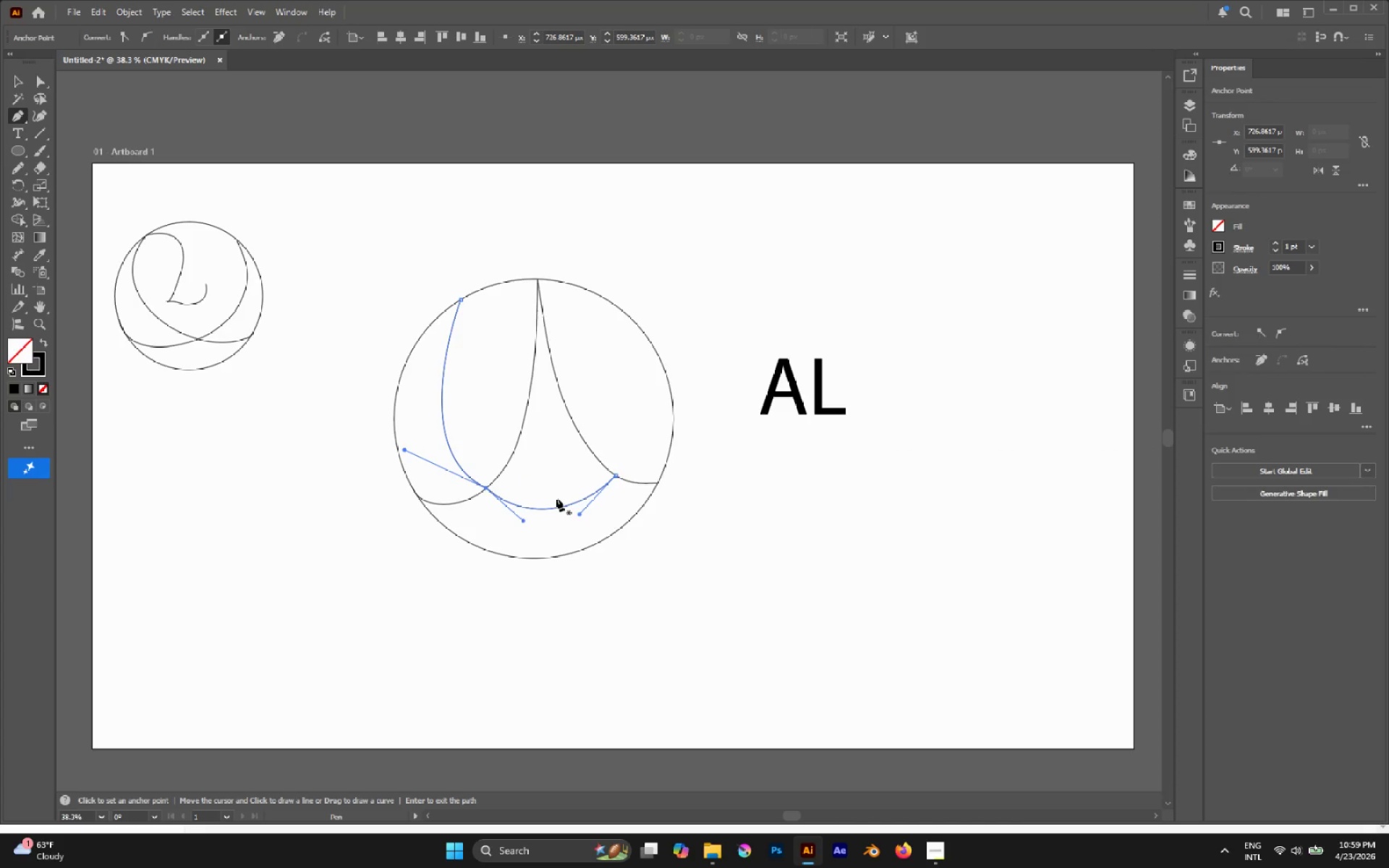 
key(A)
 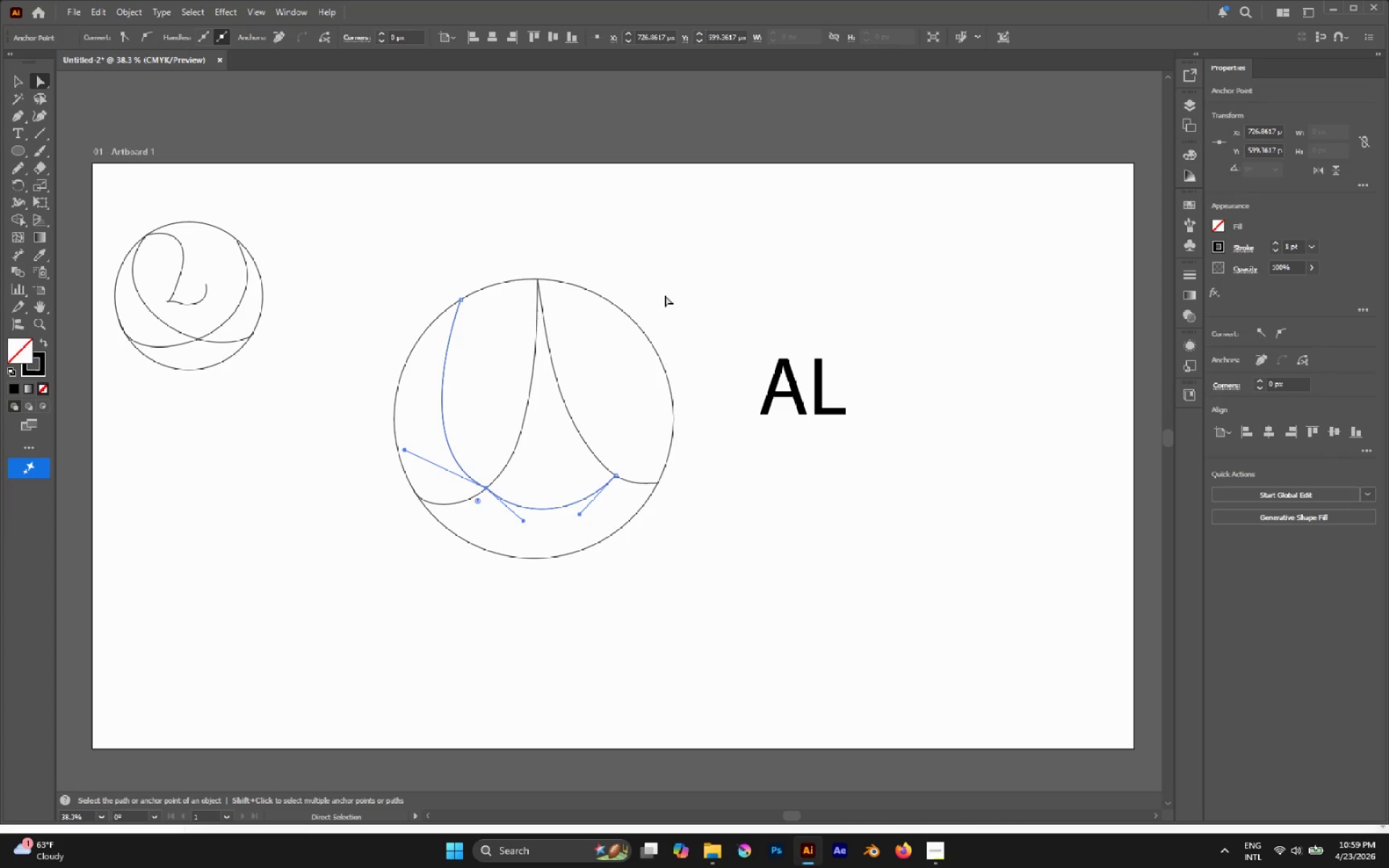 
left_click([684, 260])
 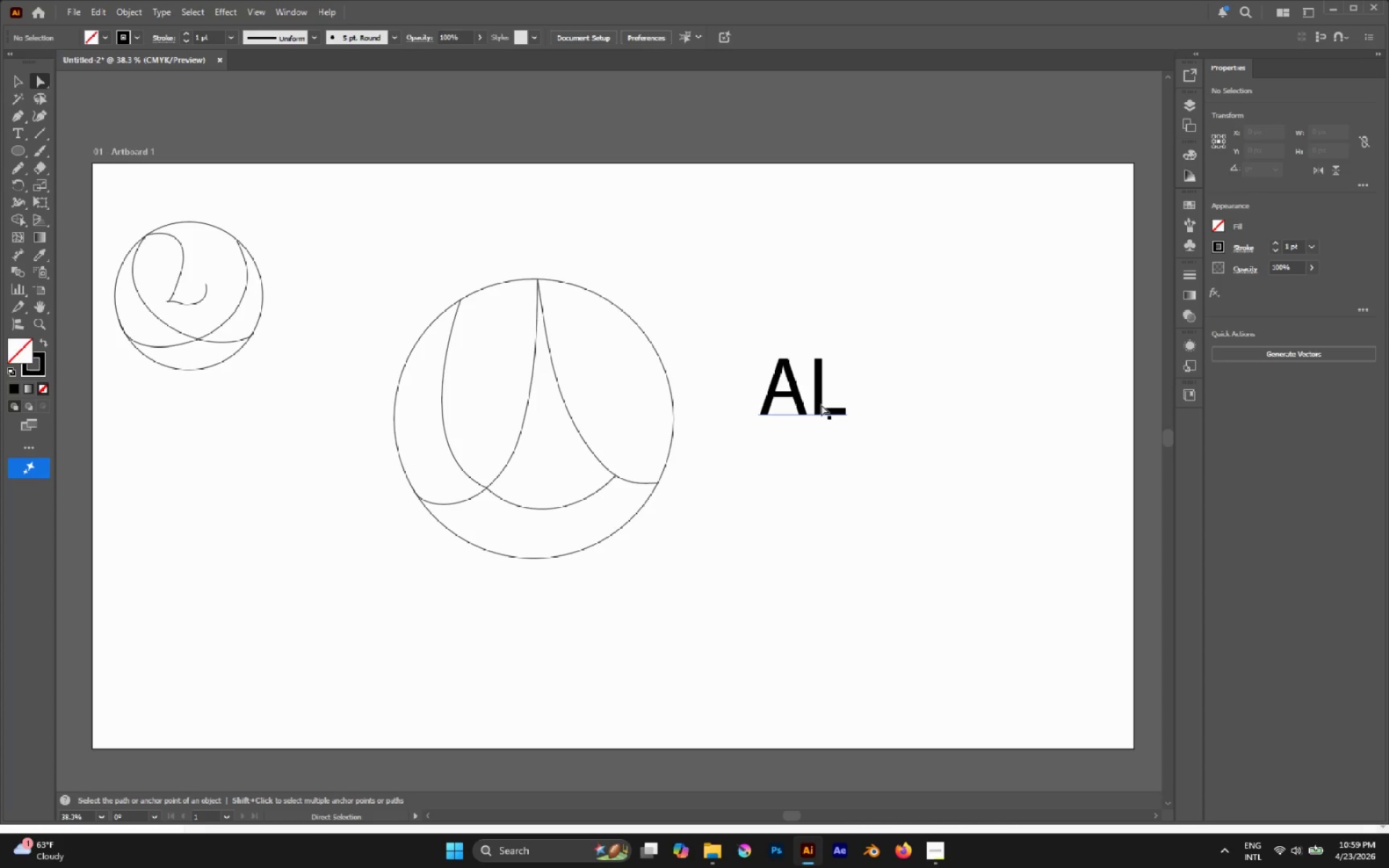 
left_click_drag(start_coordinate=[831, 409], to_coordinate=[244, 184])
 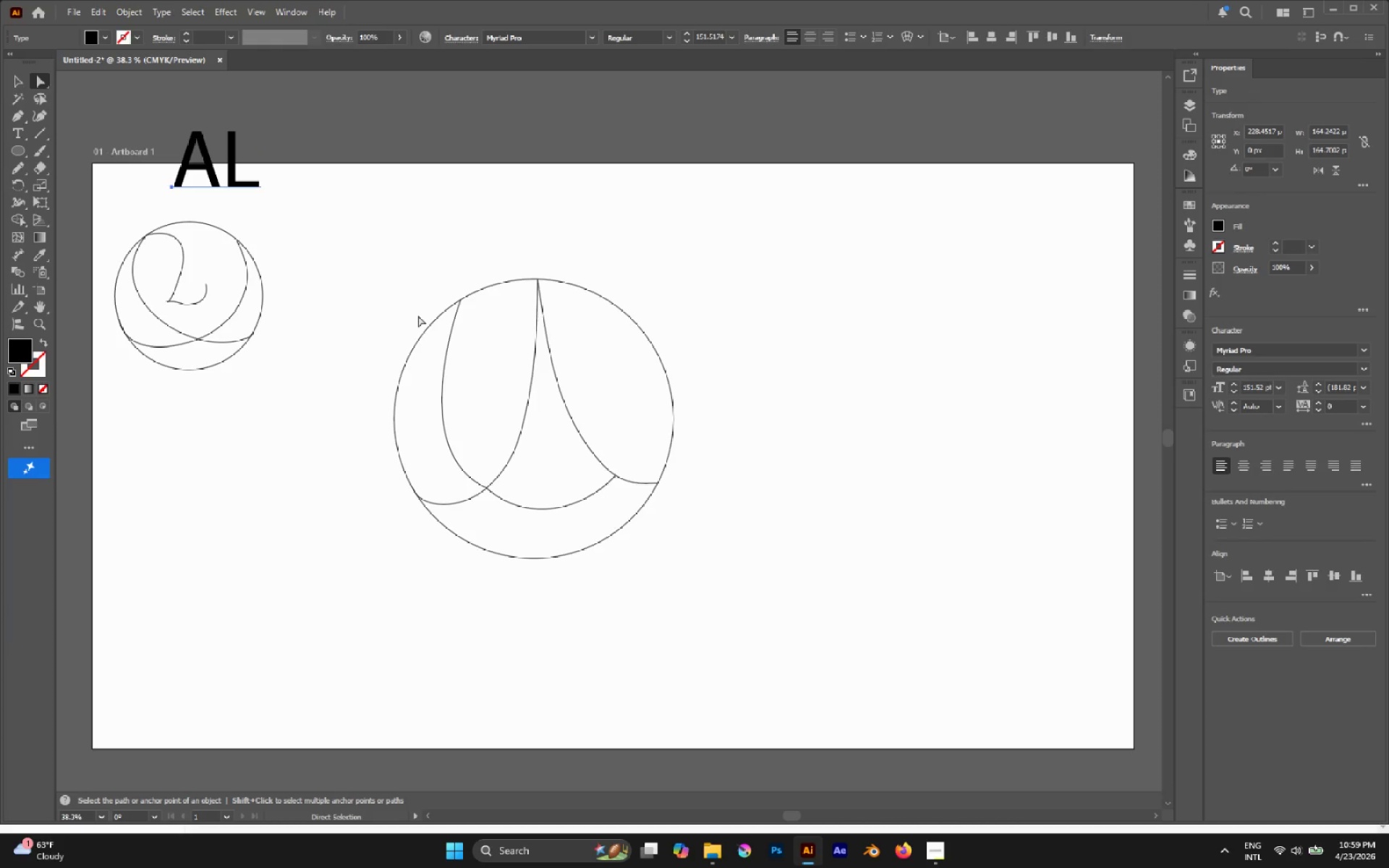 
key(V)
 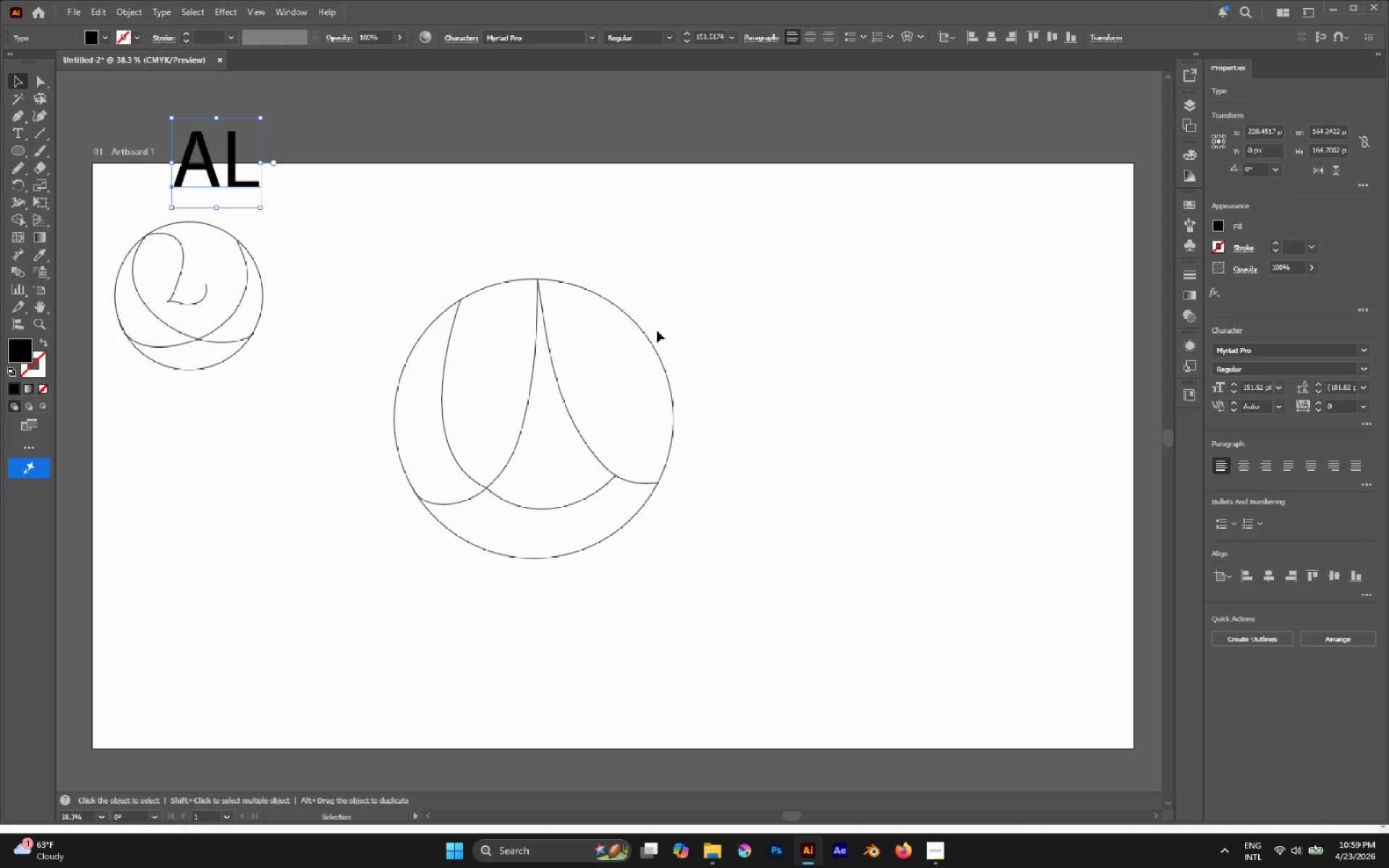 
left_click_drag(start_coordinate=[666, 328], to_coordinate=[295, 495])
 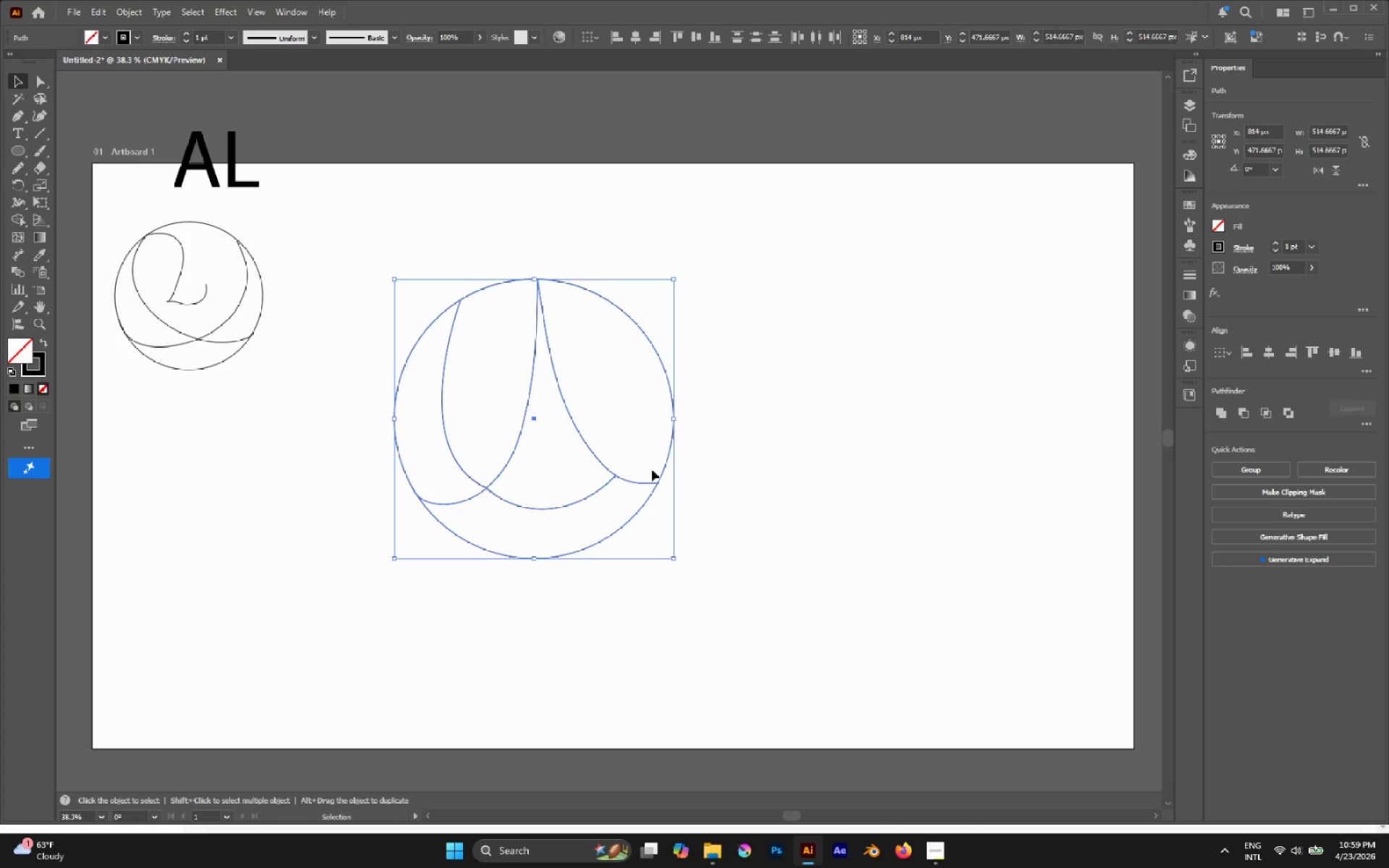 
hold_key(key=Break, duration=1.06)
 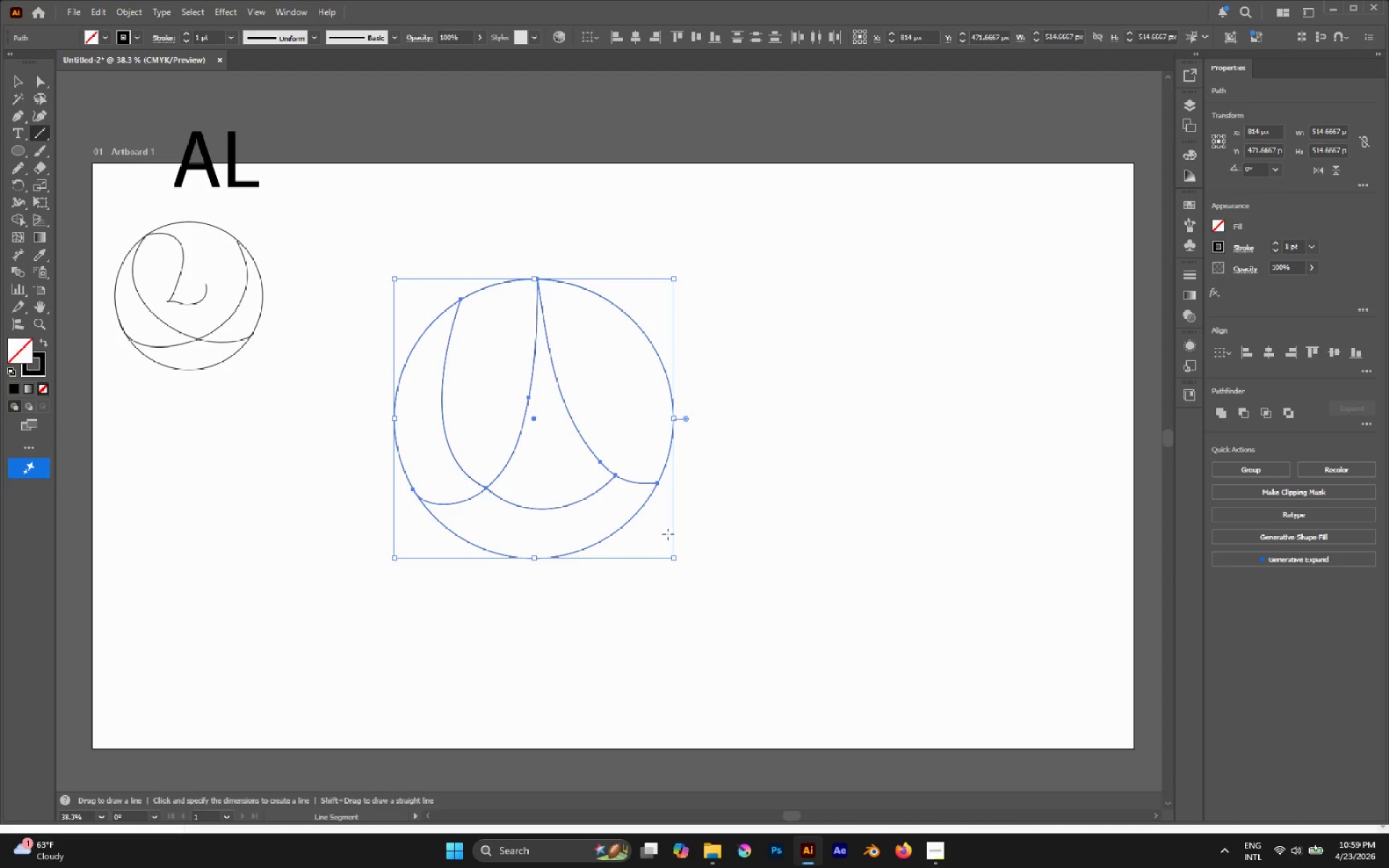 
hold_key(key=AltLeft, duration=0.95)
 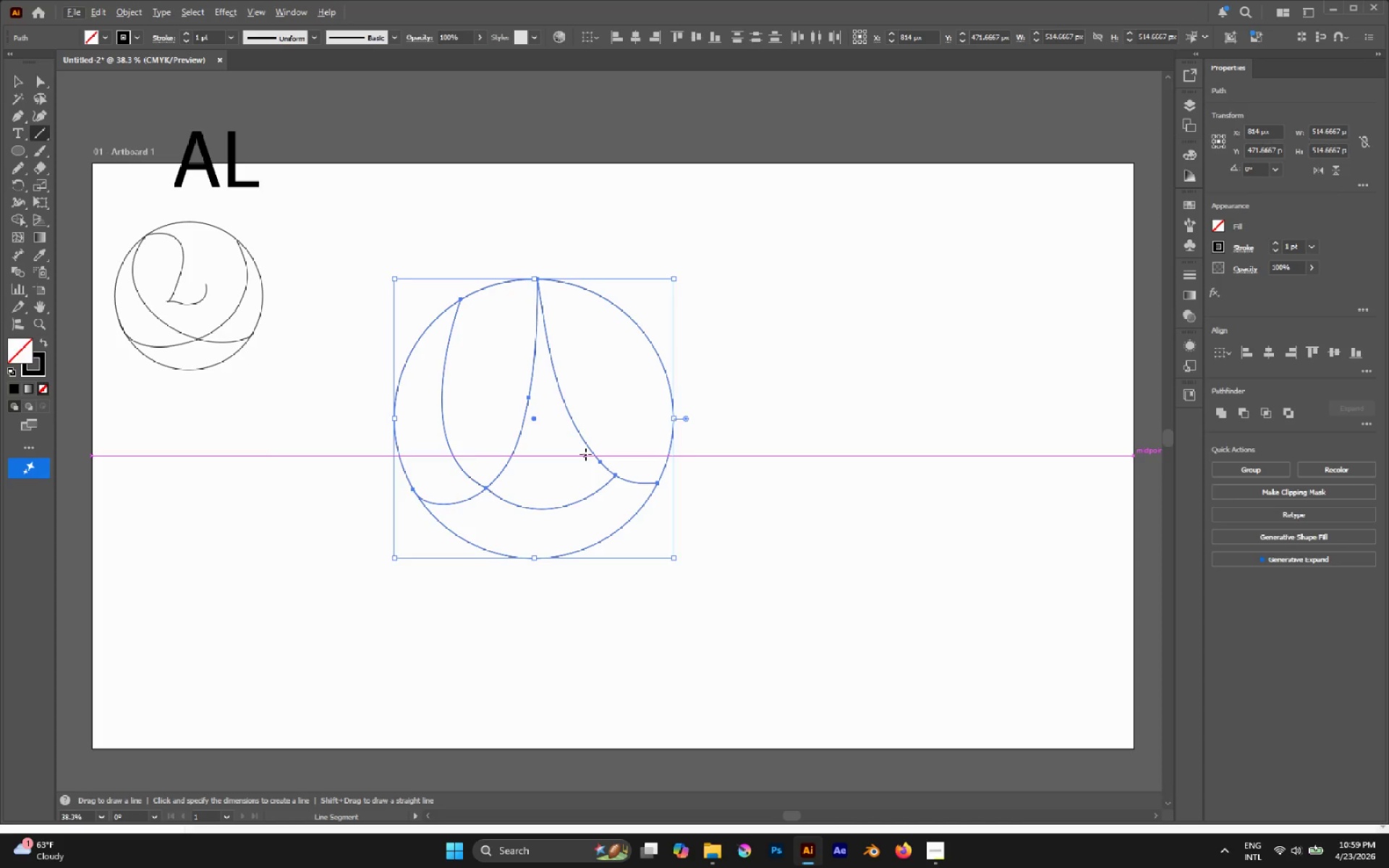 
key(V)
 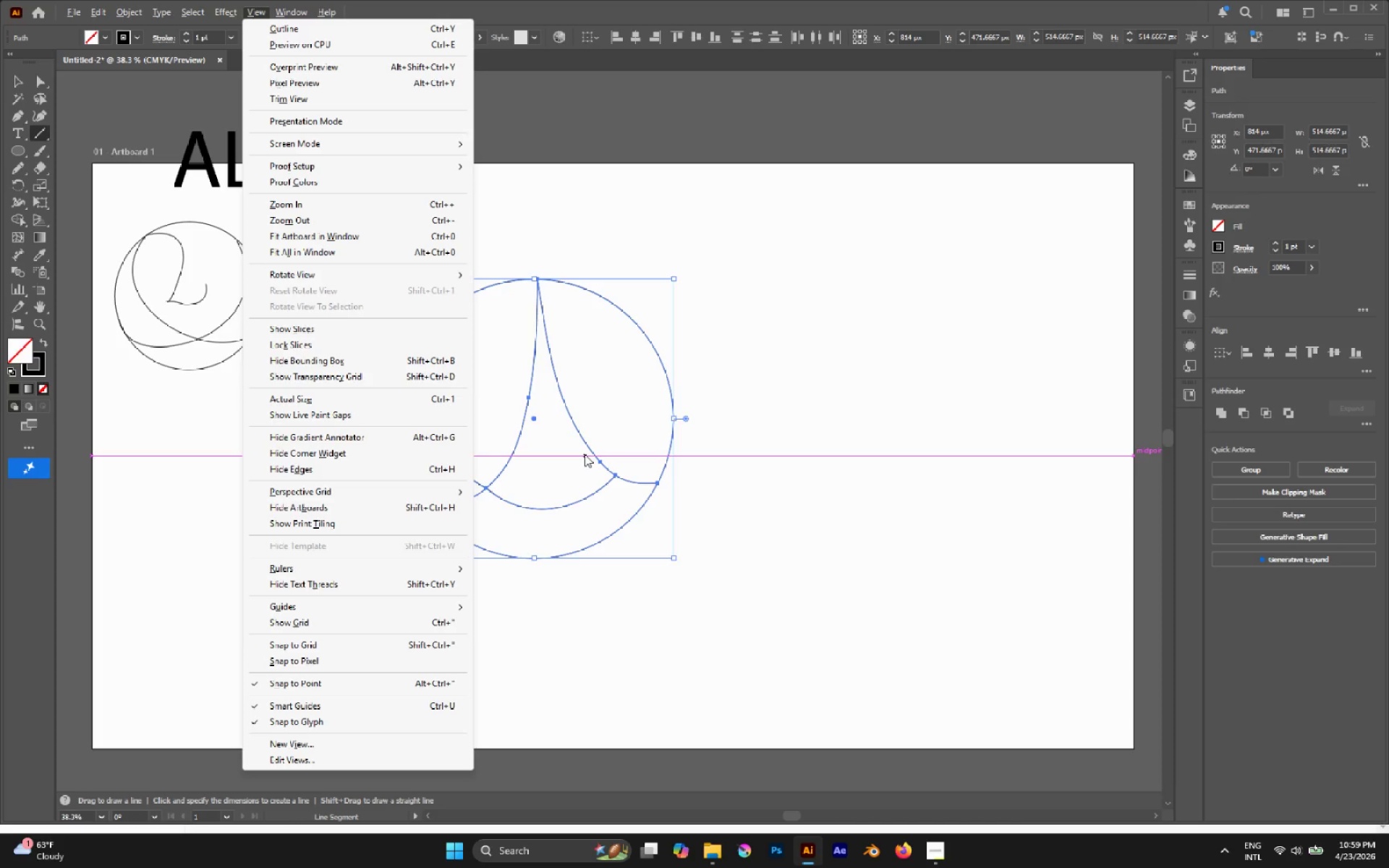 
key(Meta+MetaLeft)
 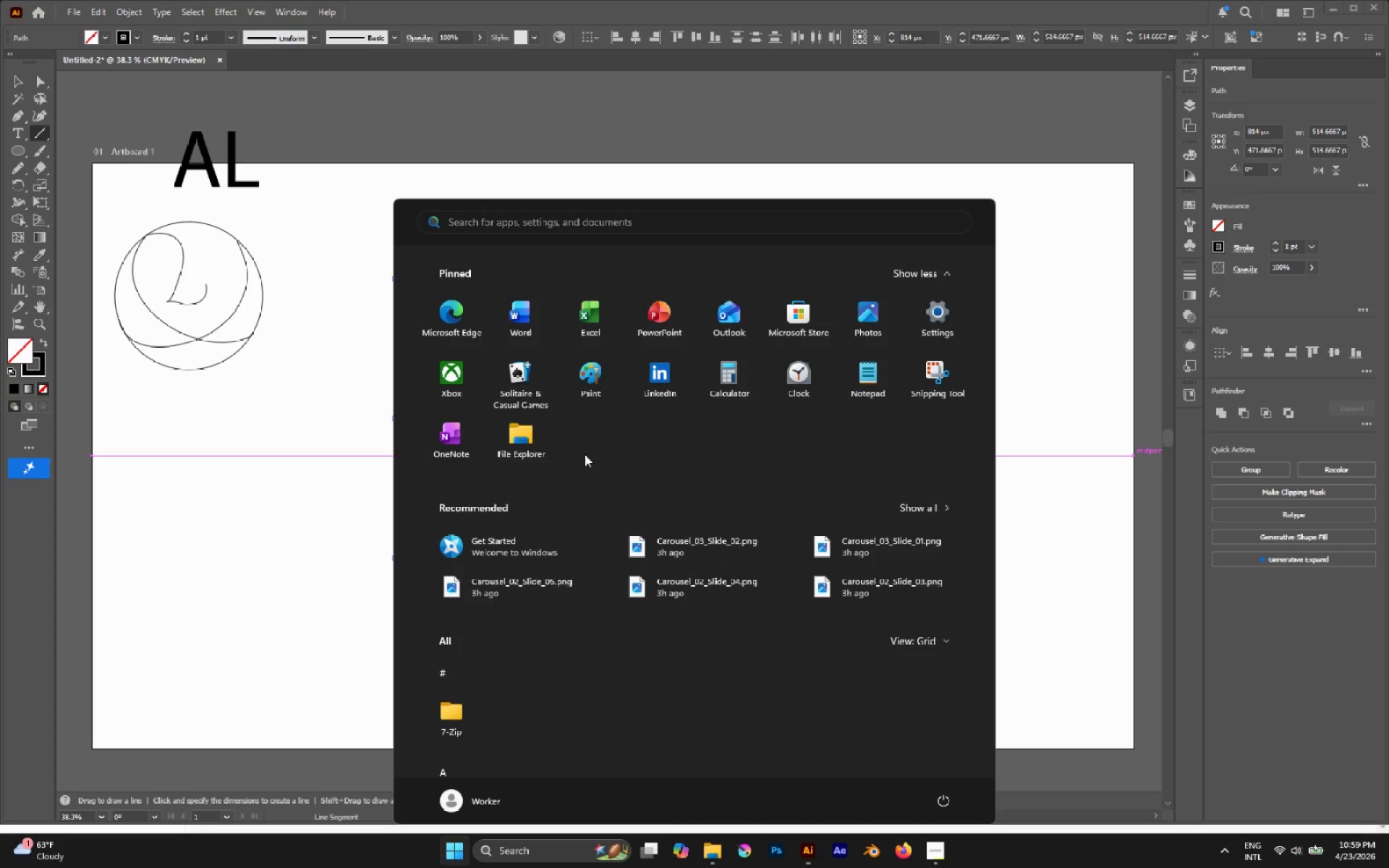 
key(Meta+MetaLeft)
 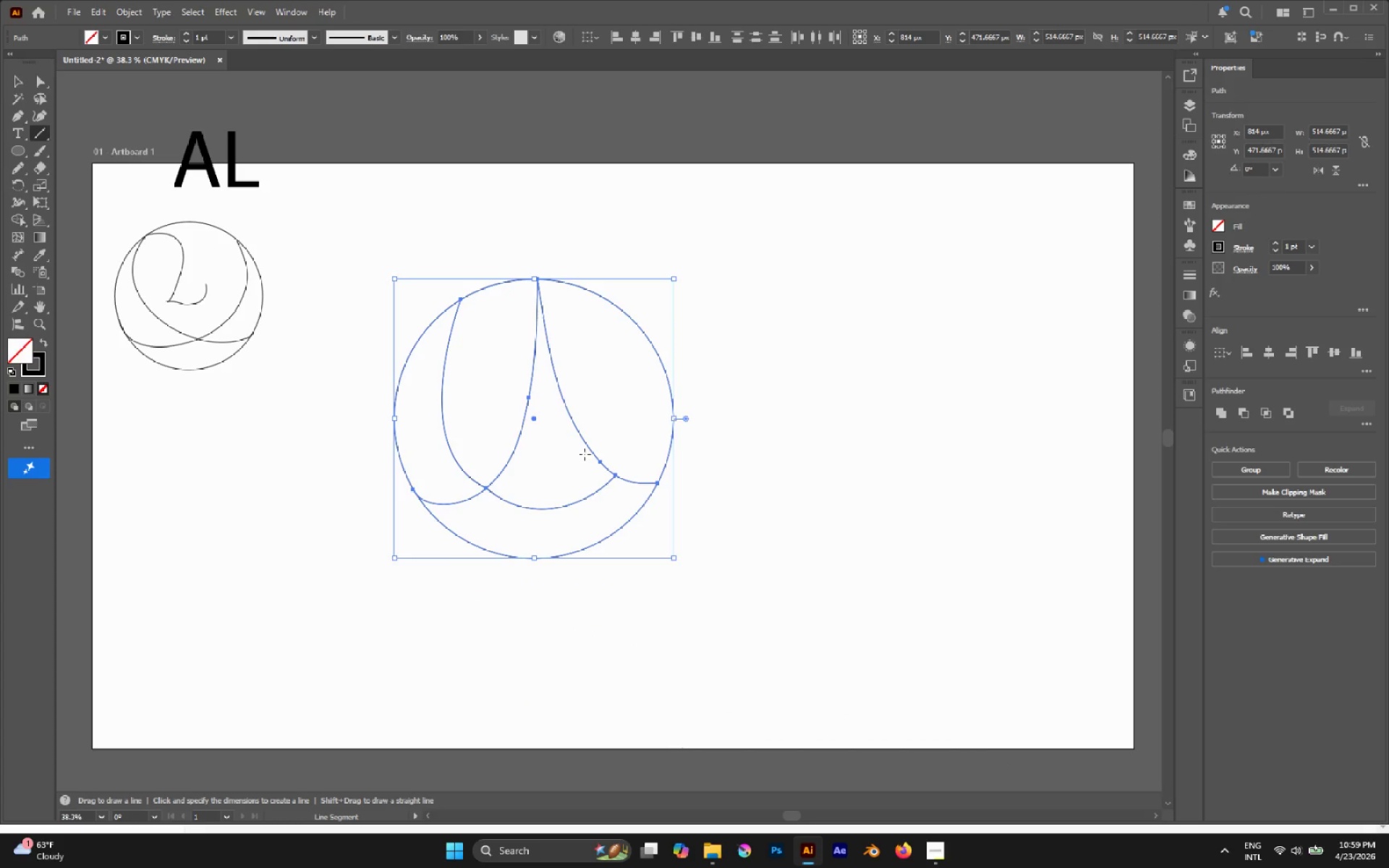 
key(V)
 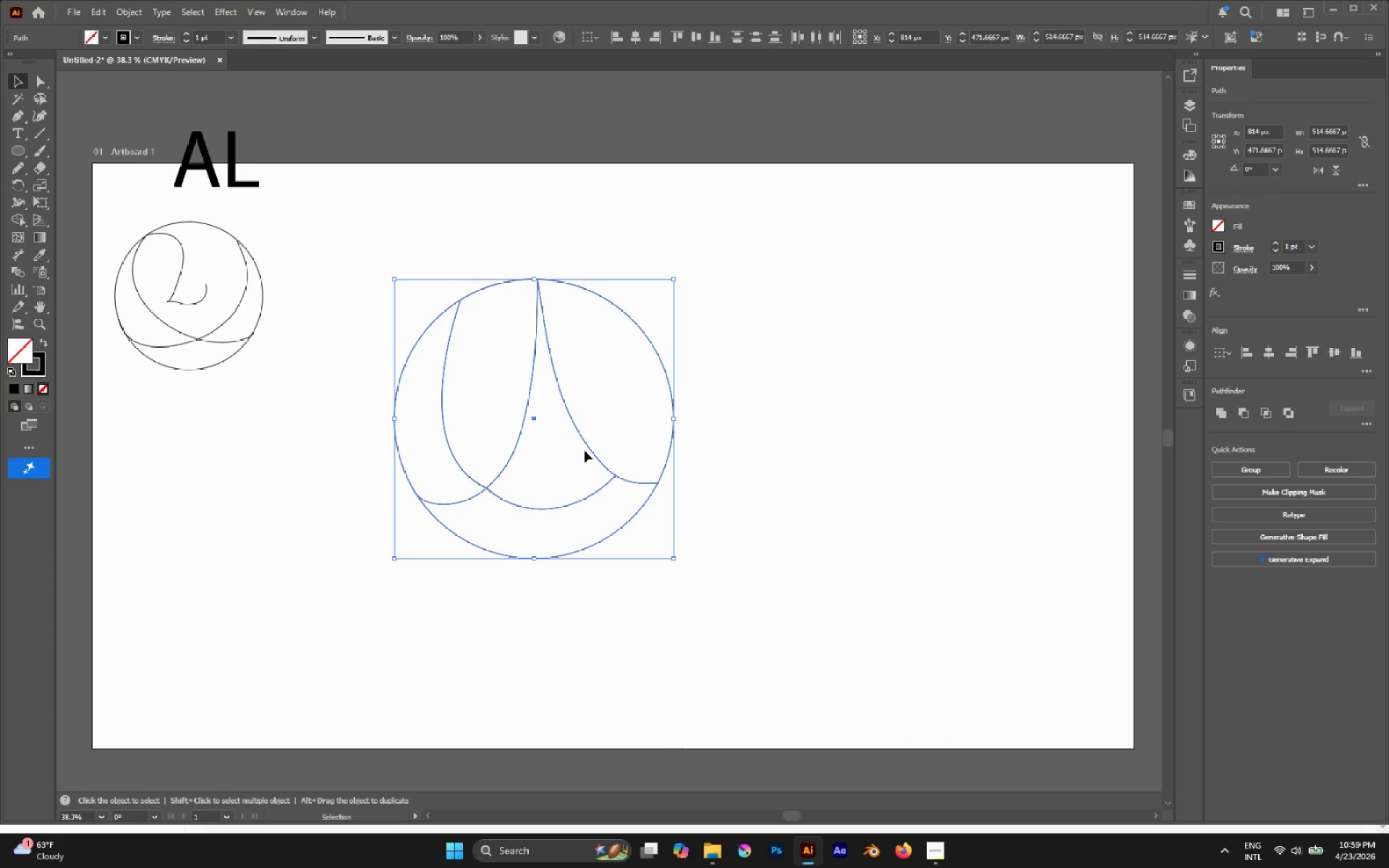 
hold_key(key=AltLeft, duration=1.17)
left_click_drag(start_coordinate=[585, 446], to_coordinate=[351, 485])
 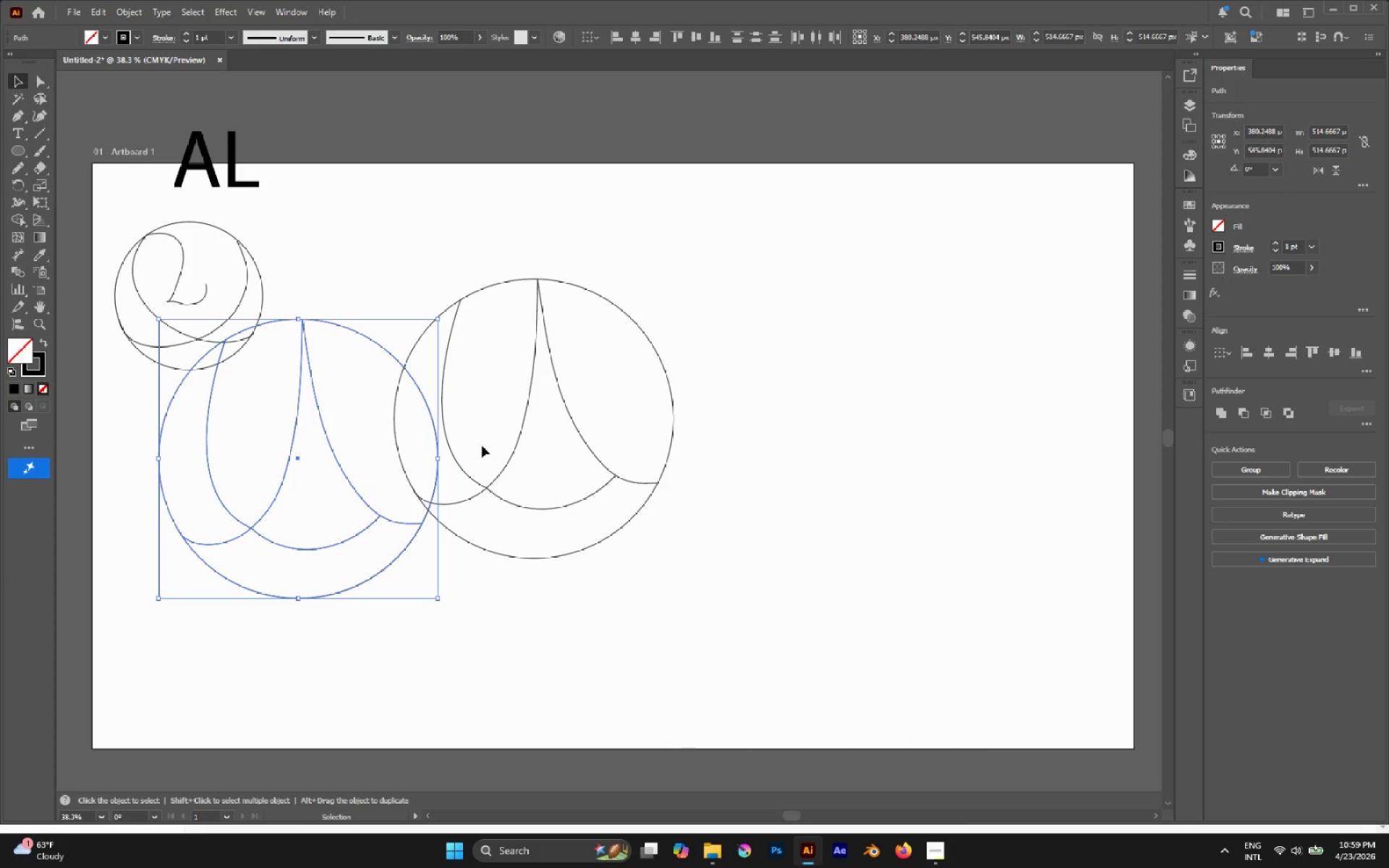 
hold_key(key=ShiftLeft, duration=0.41)
 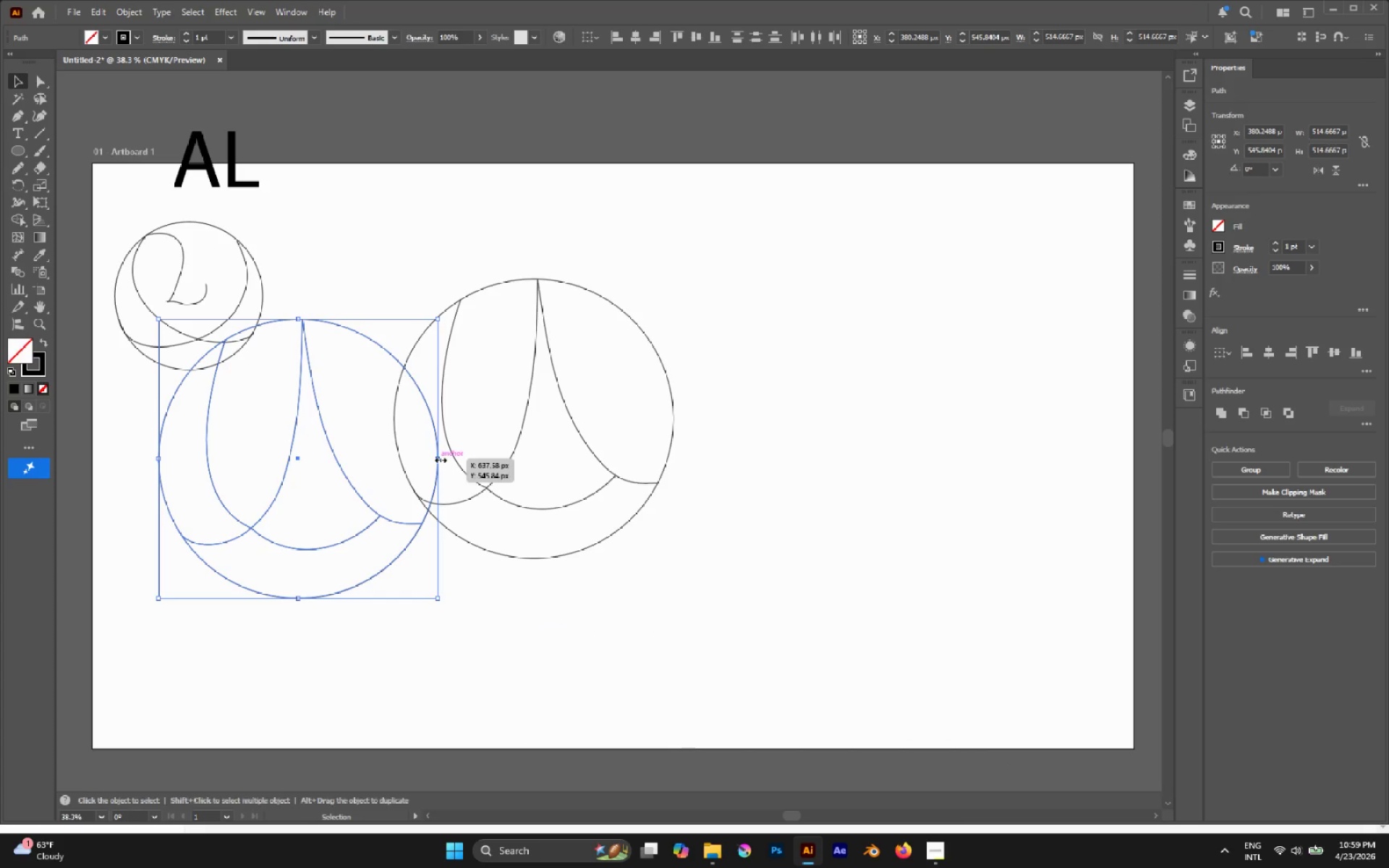 
hold_key(key=ShiftLeft, duration=2.33)
left_click_drag(start_coordinate=[438, 459], to_coordinate=[263, 410])
 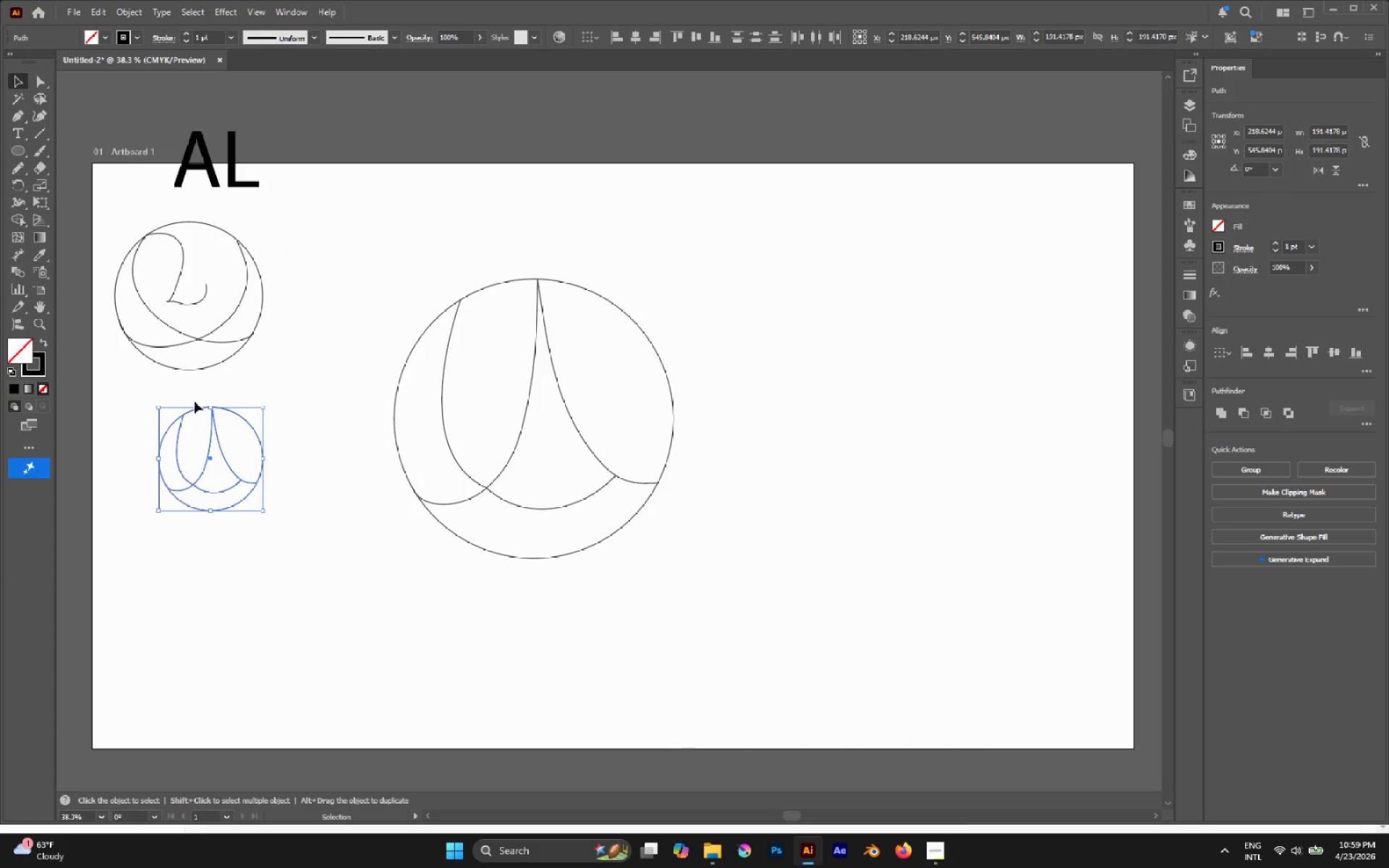 
hold_key(key=ShiftLeft, duration=3.52)
left_click_drag(start_coordinate=[155, 456], to_coordinate=[115, 446])
 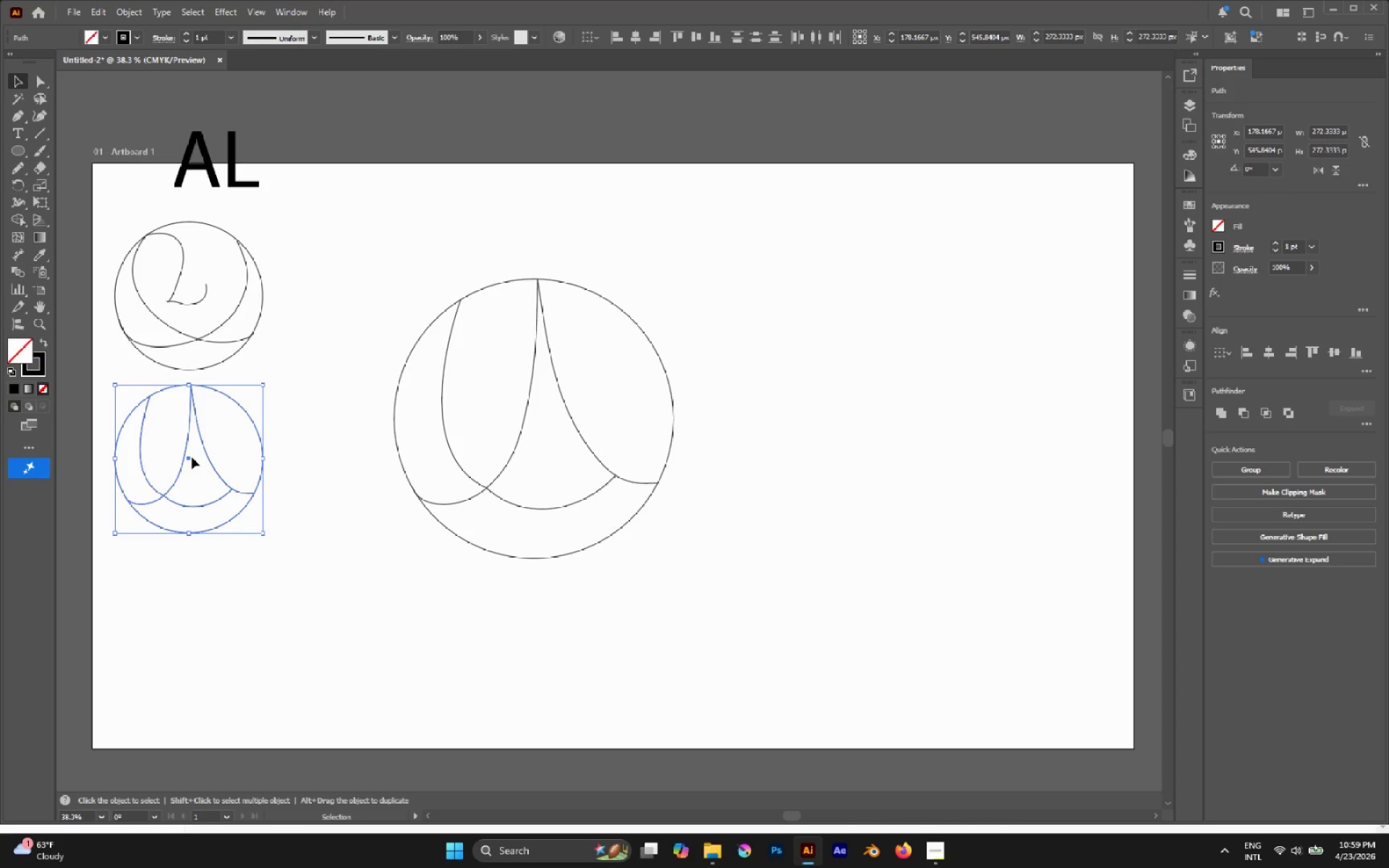 
left_click_drag(start_coordinate=[190, 457], to_coordinate=[192, 488])
 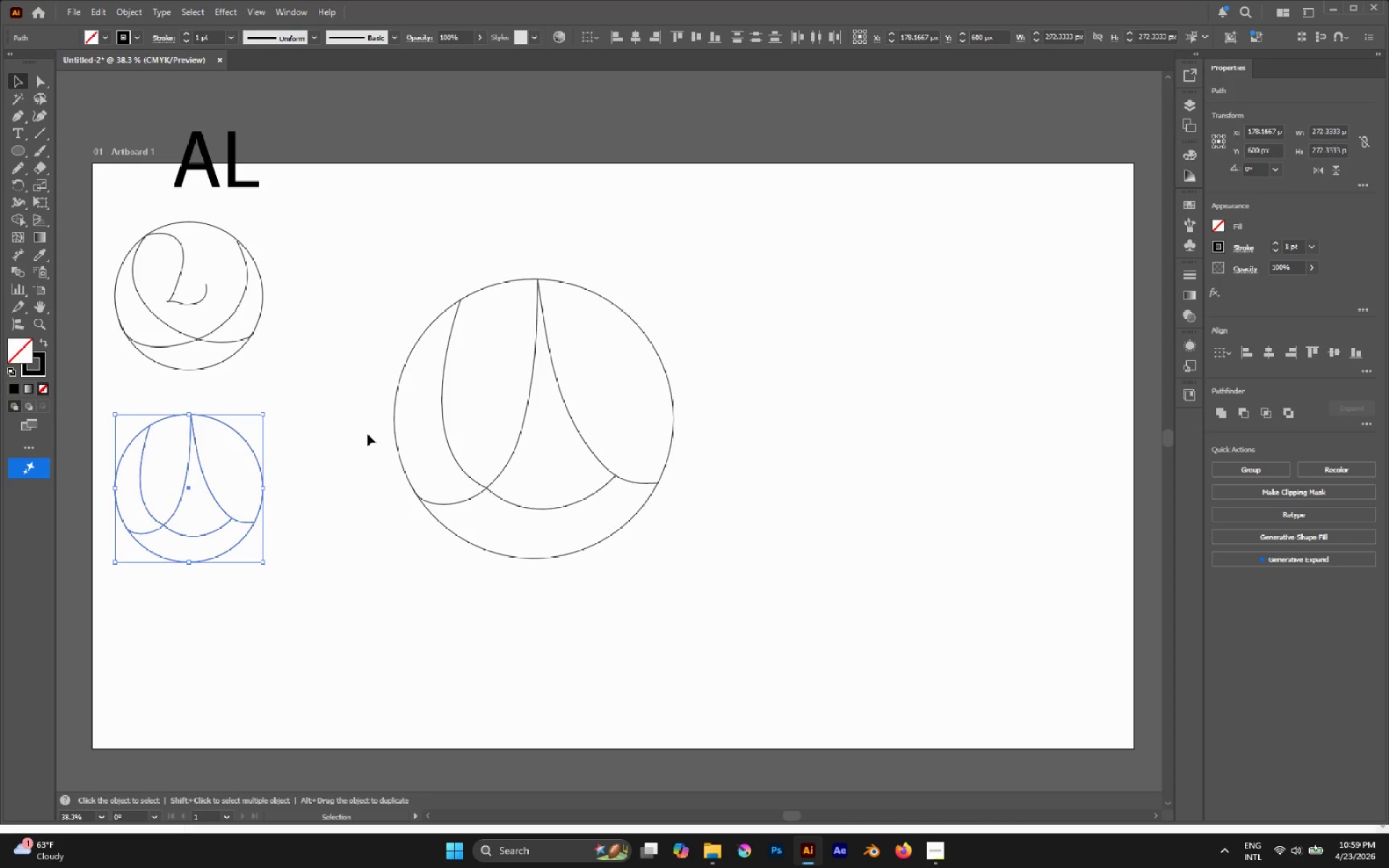 
hold_key(key=ShiftLeft, duration=1.2)
 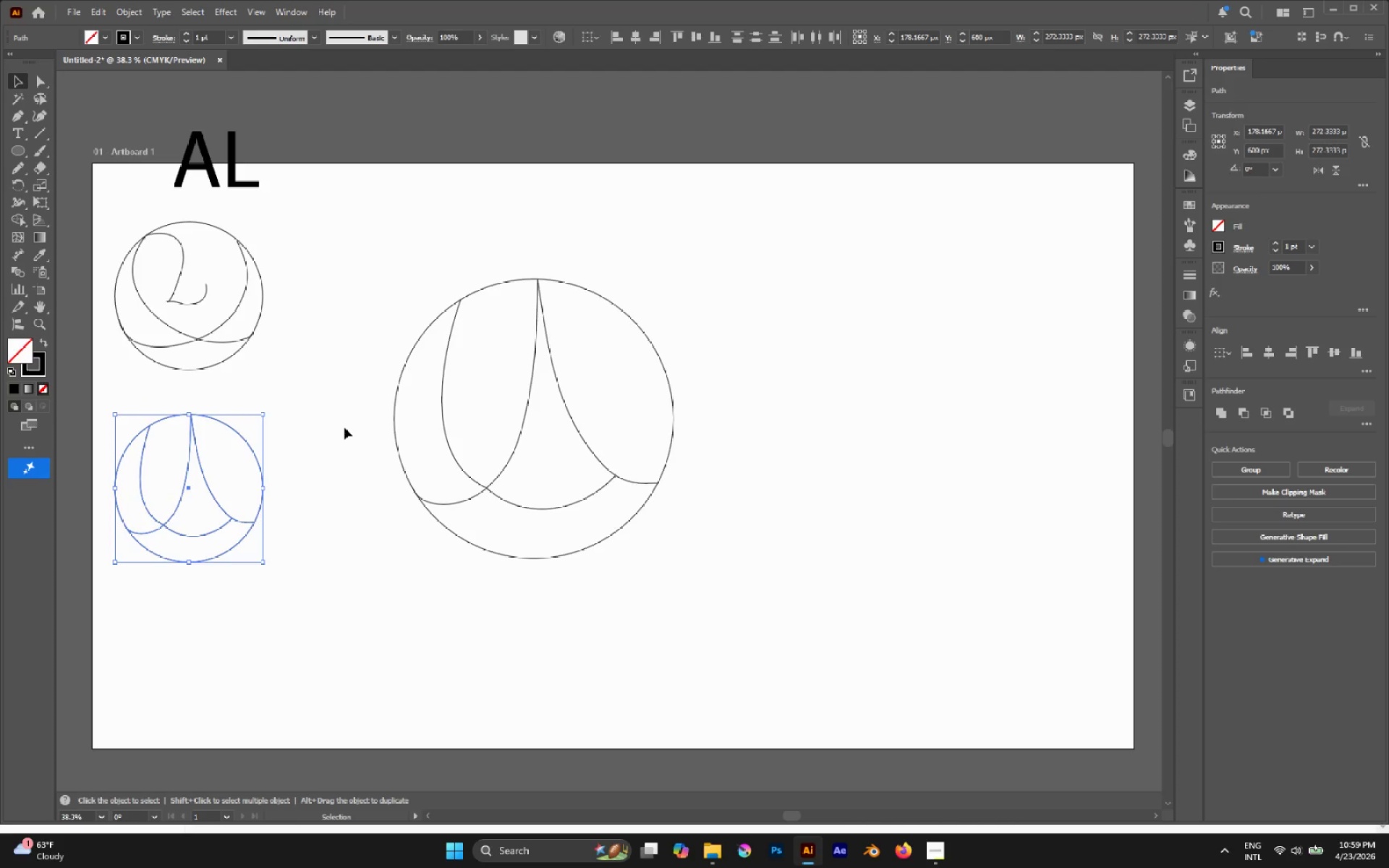 
left_click([344, 427])
 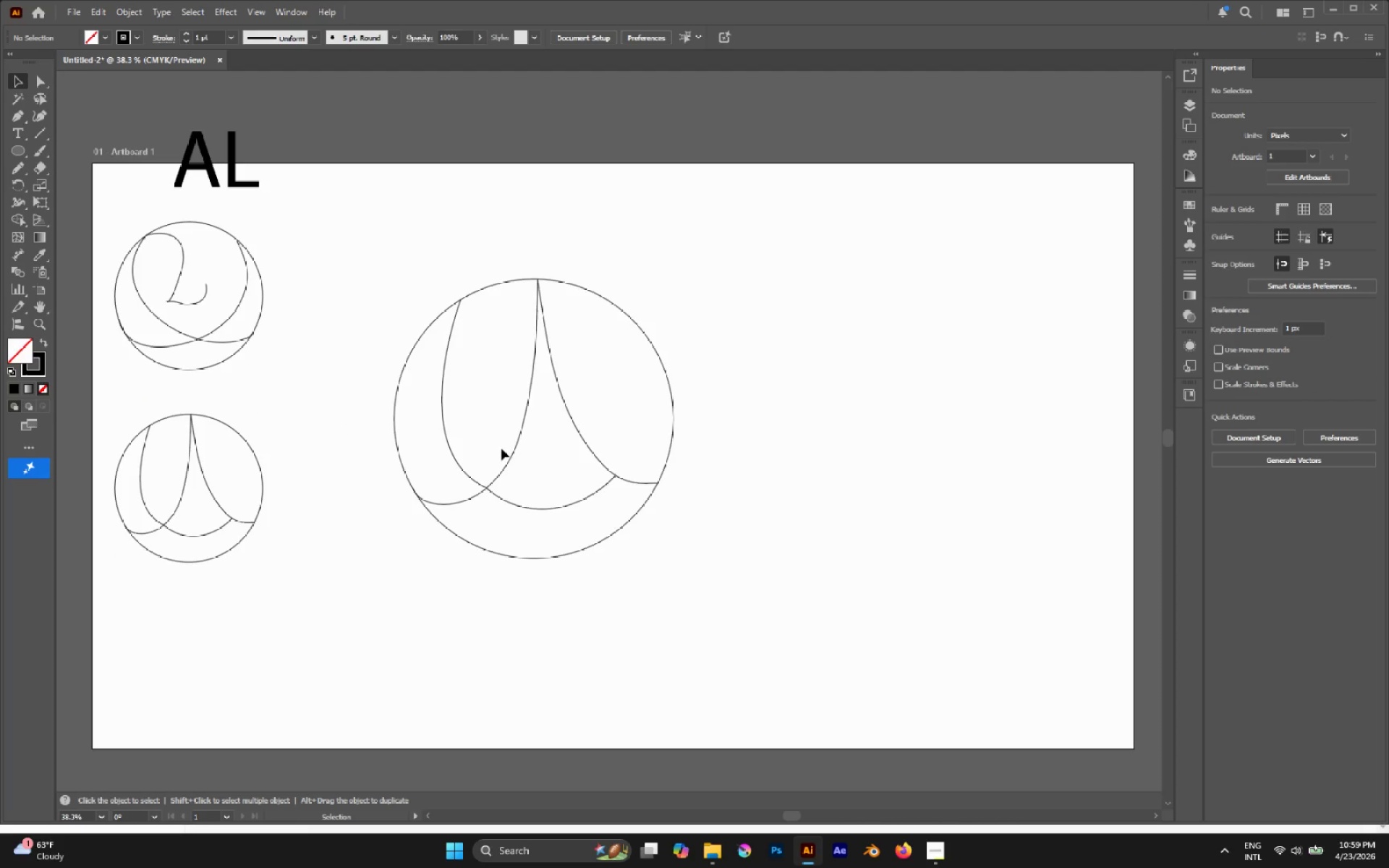 
key(A)
 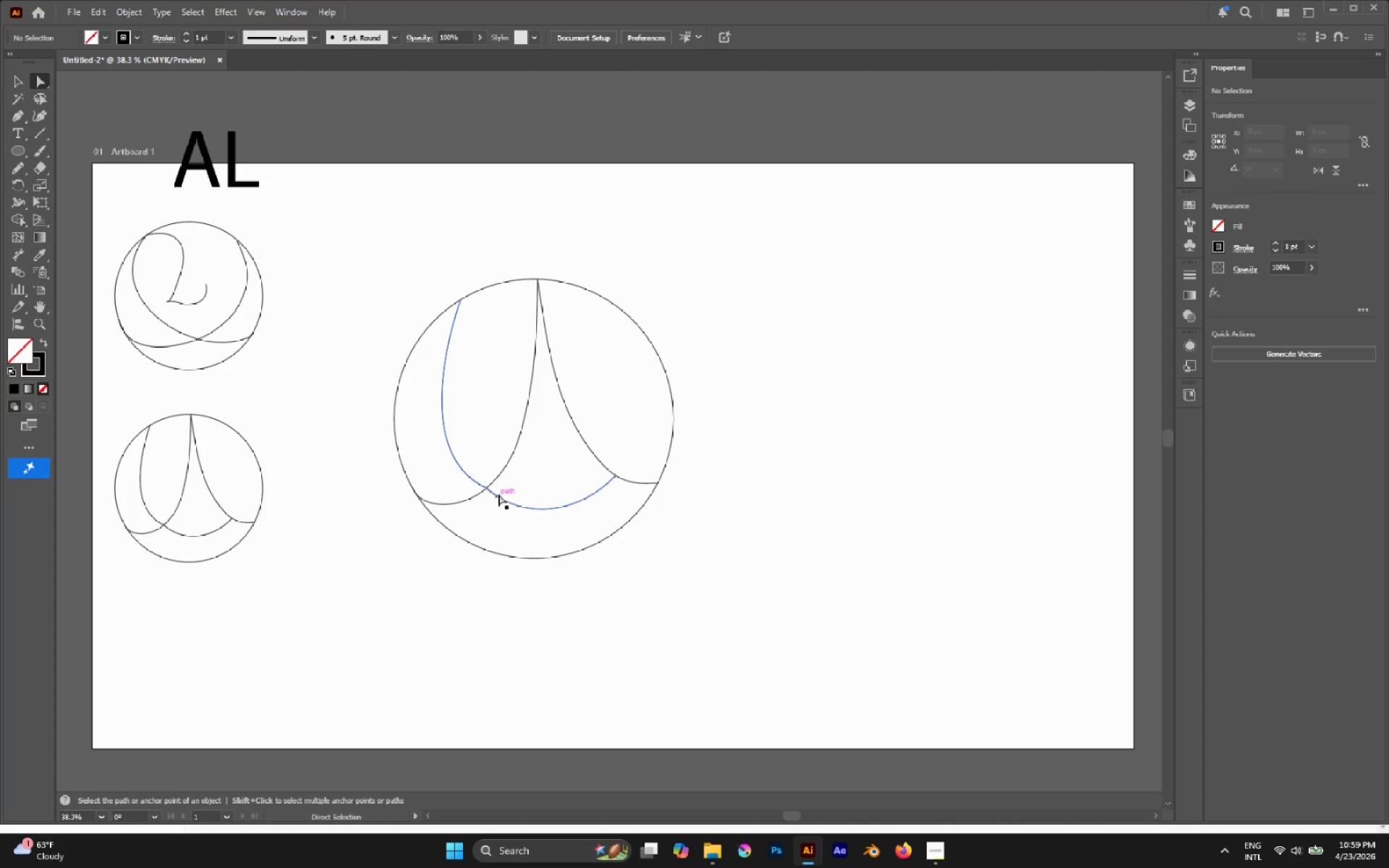 
hold_key(key=AltLeft, duration=0.58)
left_click([498, 495])
 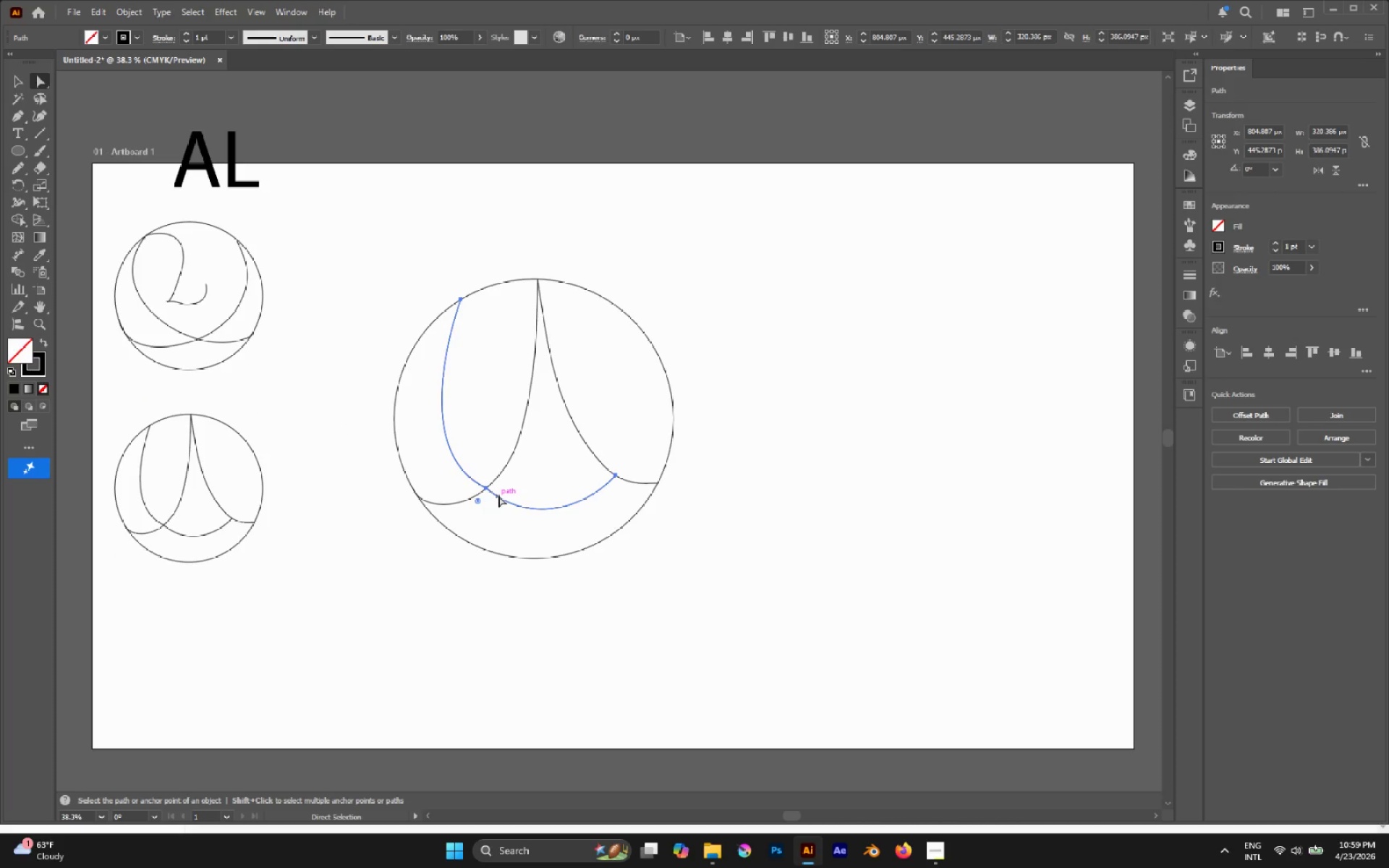 
right_click([498, 496])
 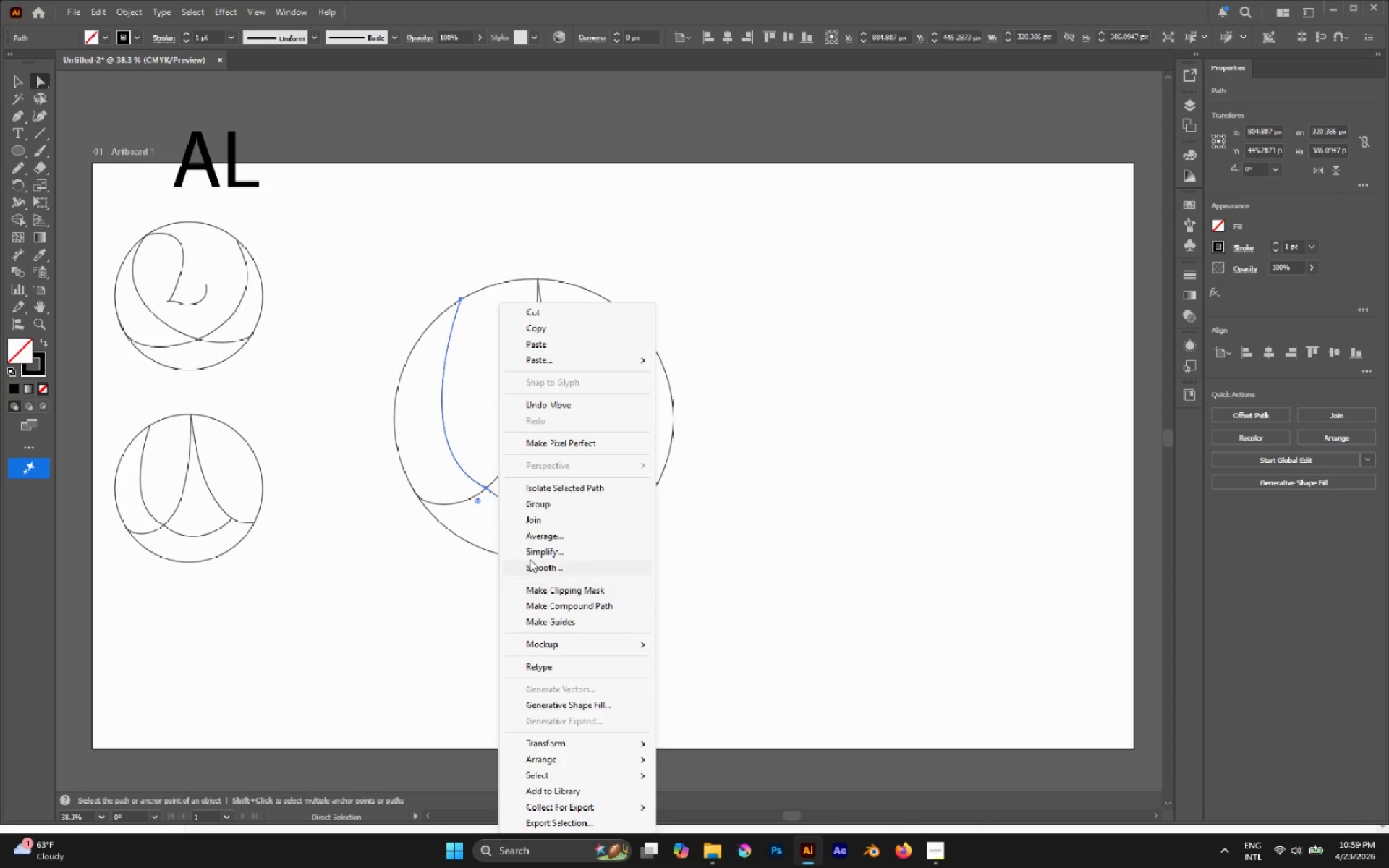 
left_click([532, 550])
 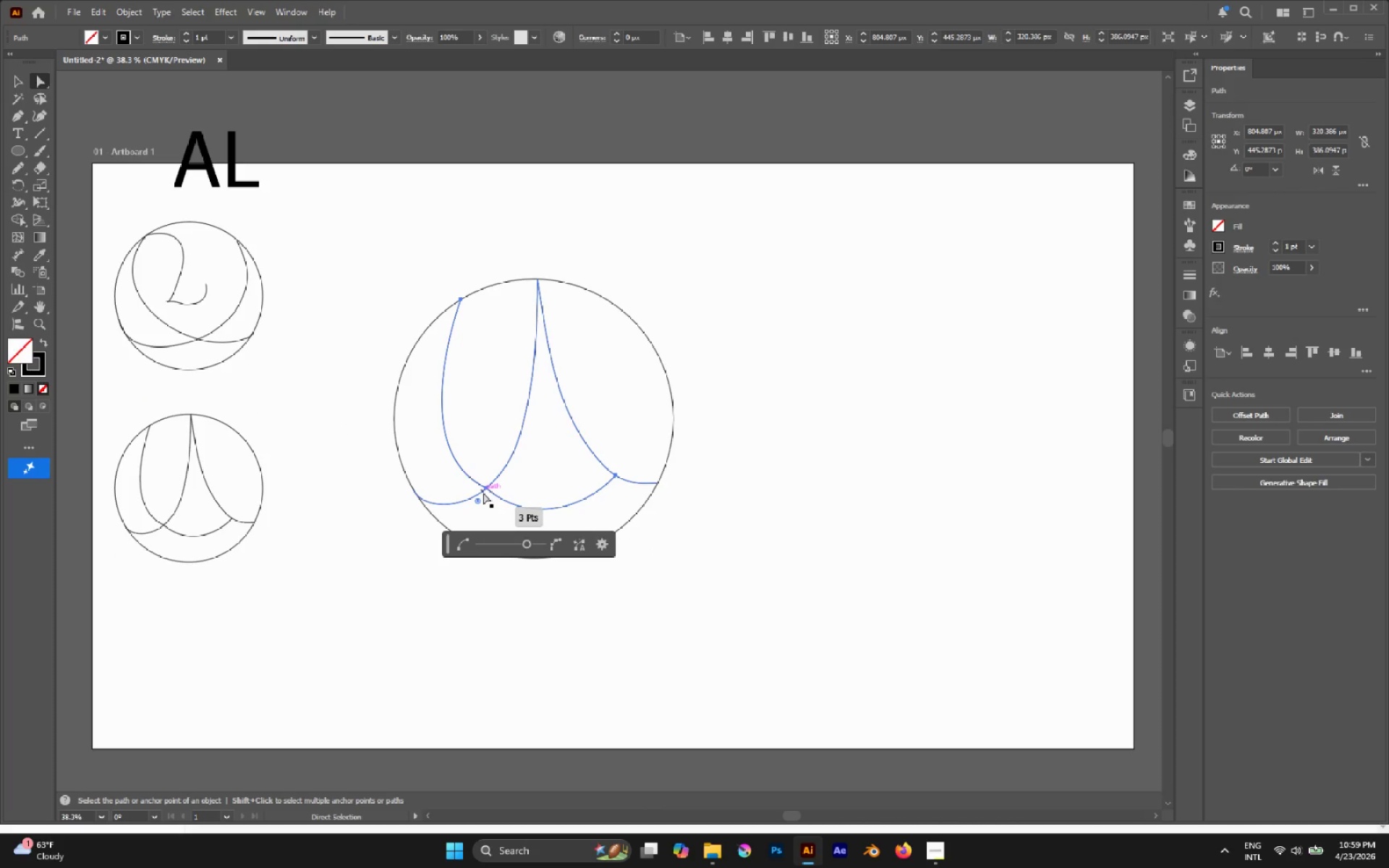 
left_click([485, 490])
 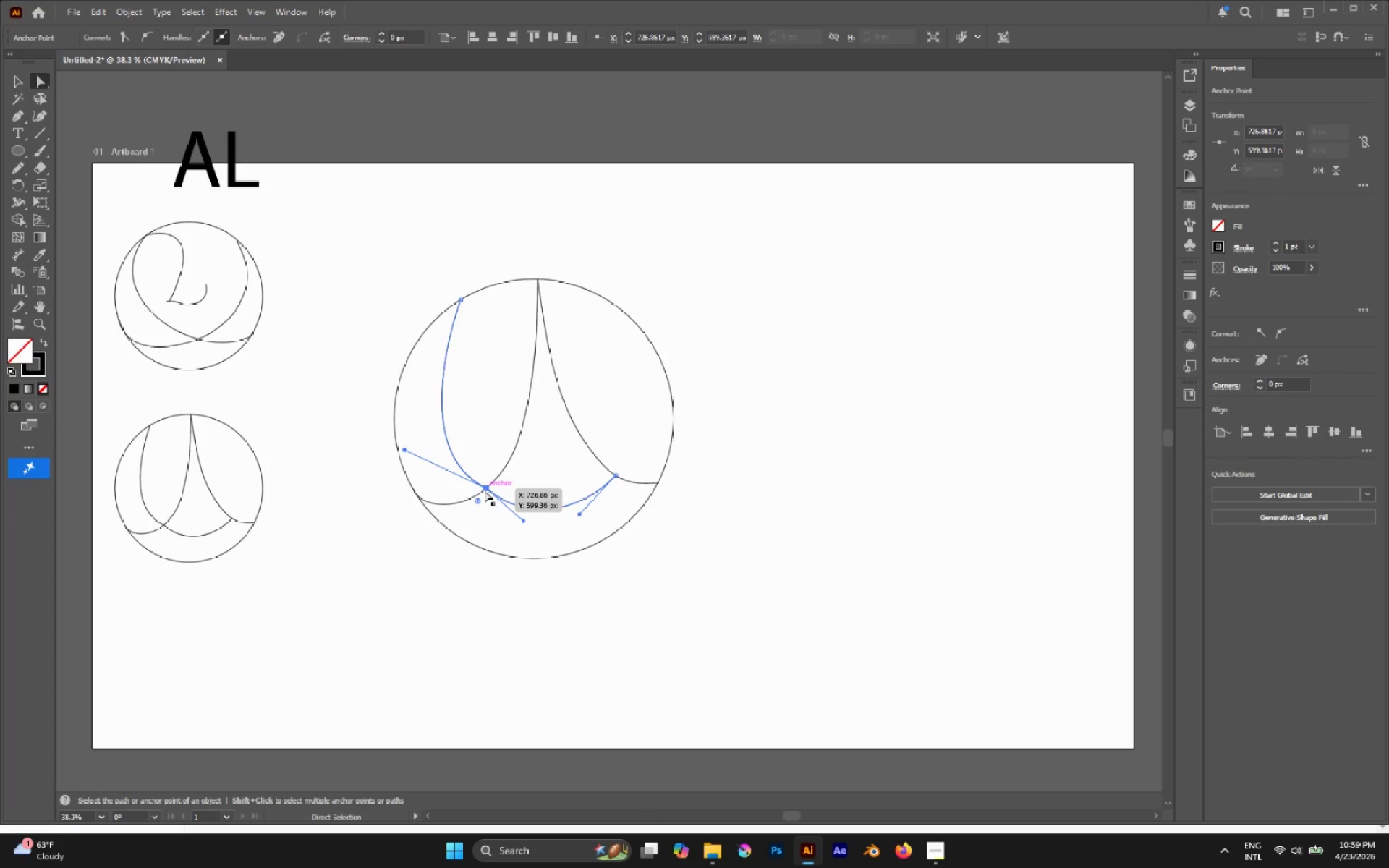 
left_click_drag(start_coordinate=[485, 490], to_coordinate=[478, 495])
 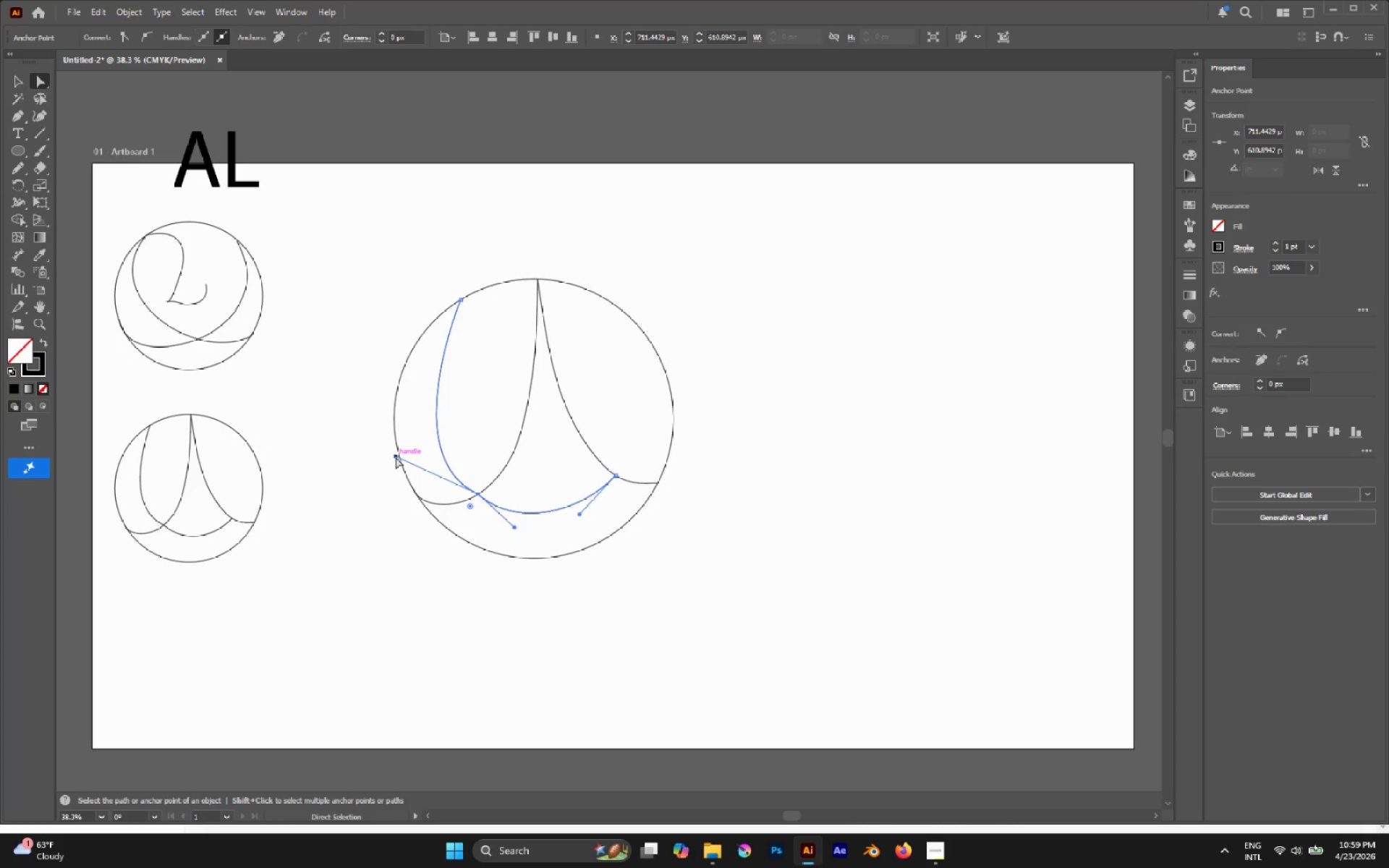 
left_click_drag(start_coordinate=[396, 457], to_coordinate=[414, 435])
 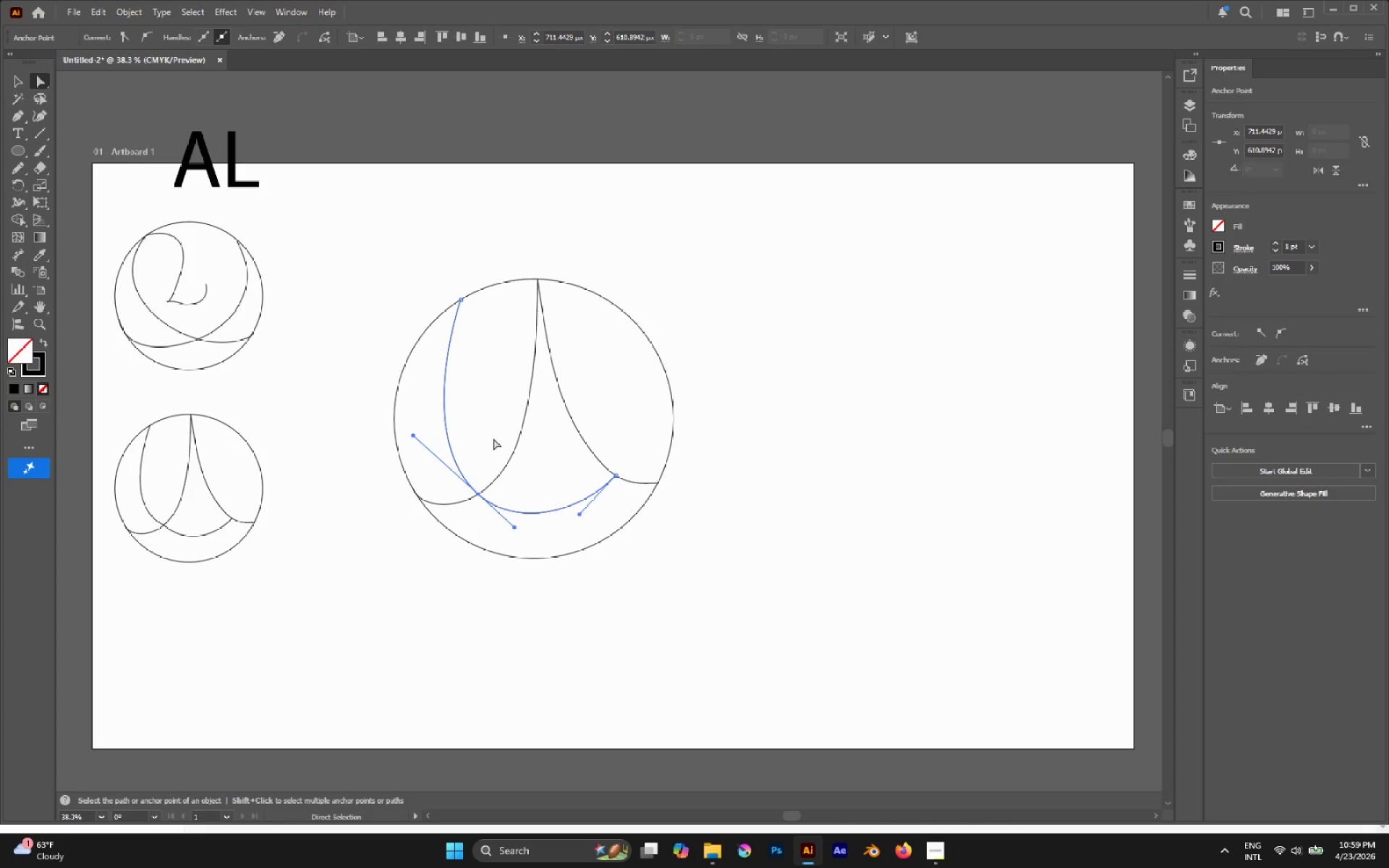 
left_click([496, 438])
 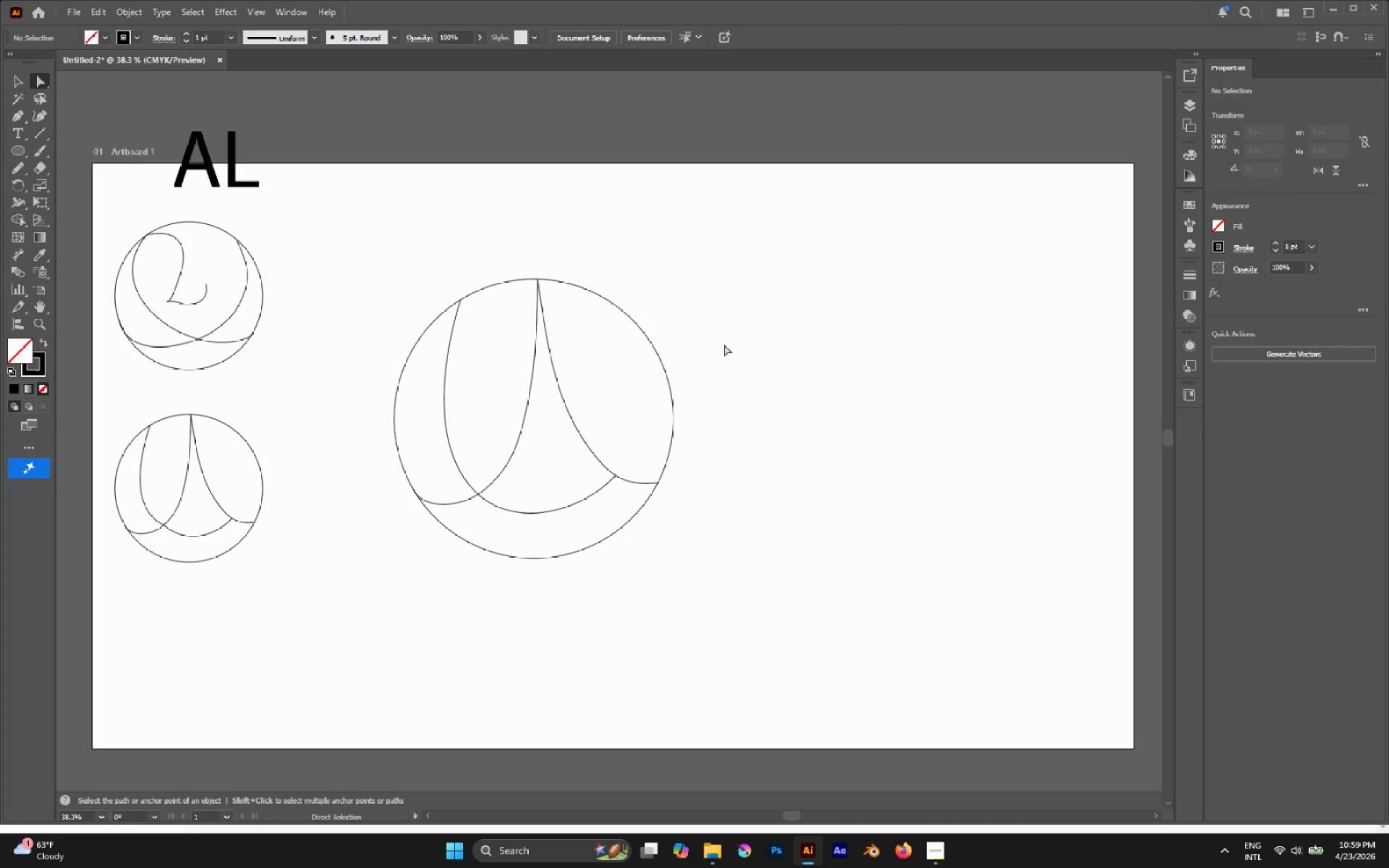 
wait(7.75)
 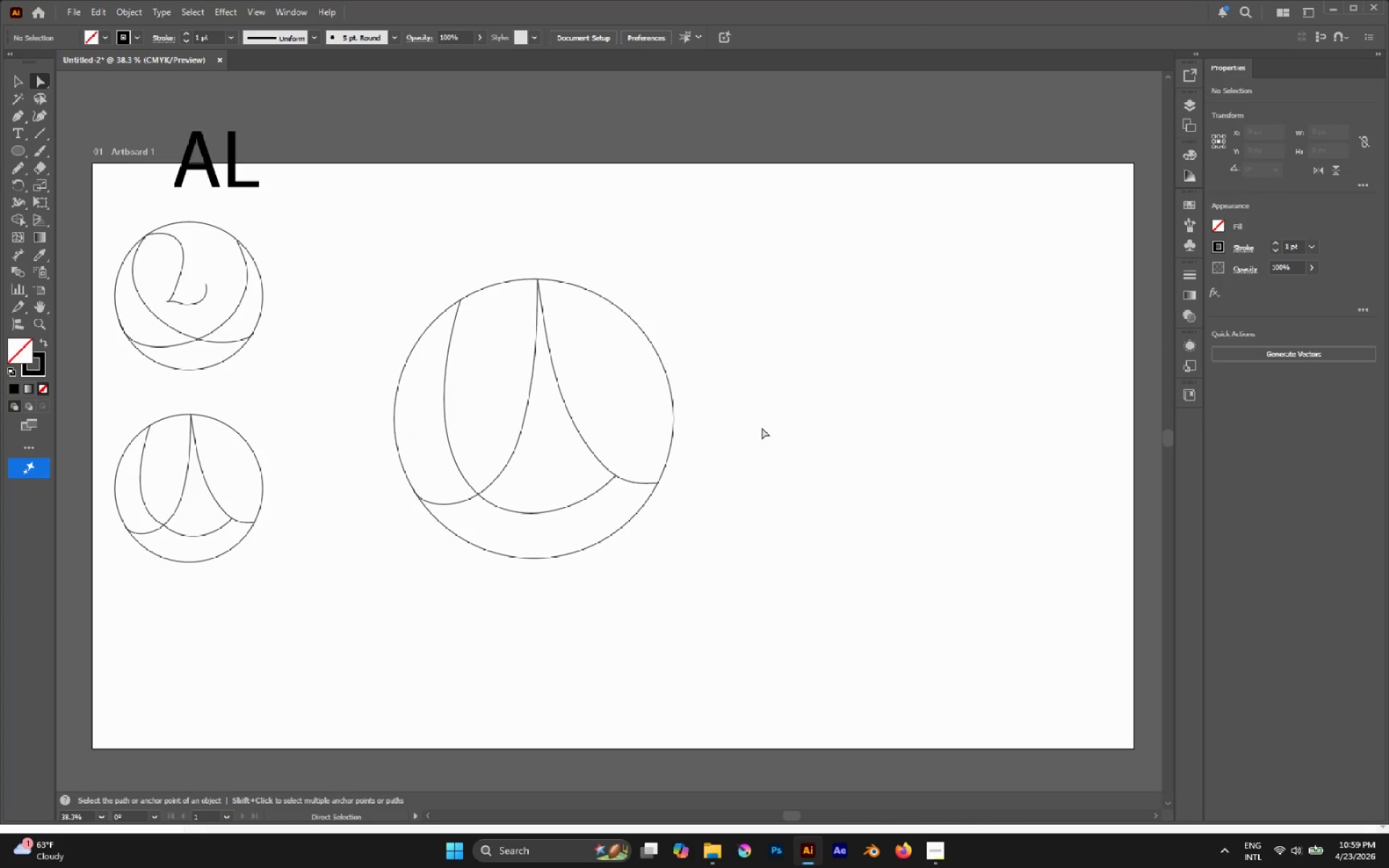 
scroll: coordinate [696, 326], scroll_direction: down, amount: 2.0
 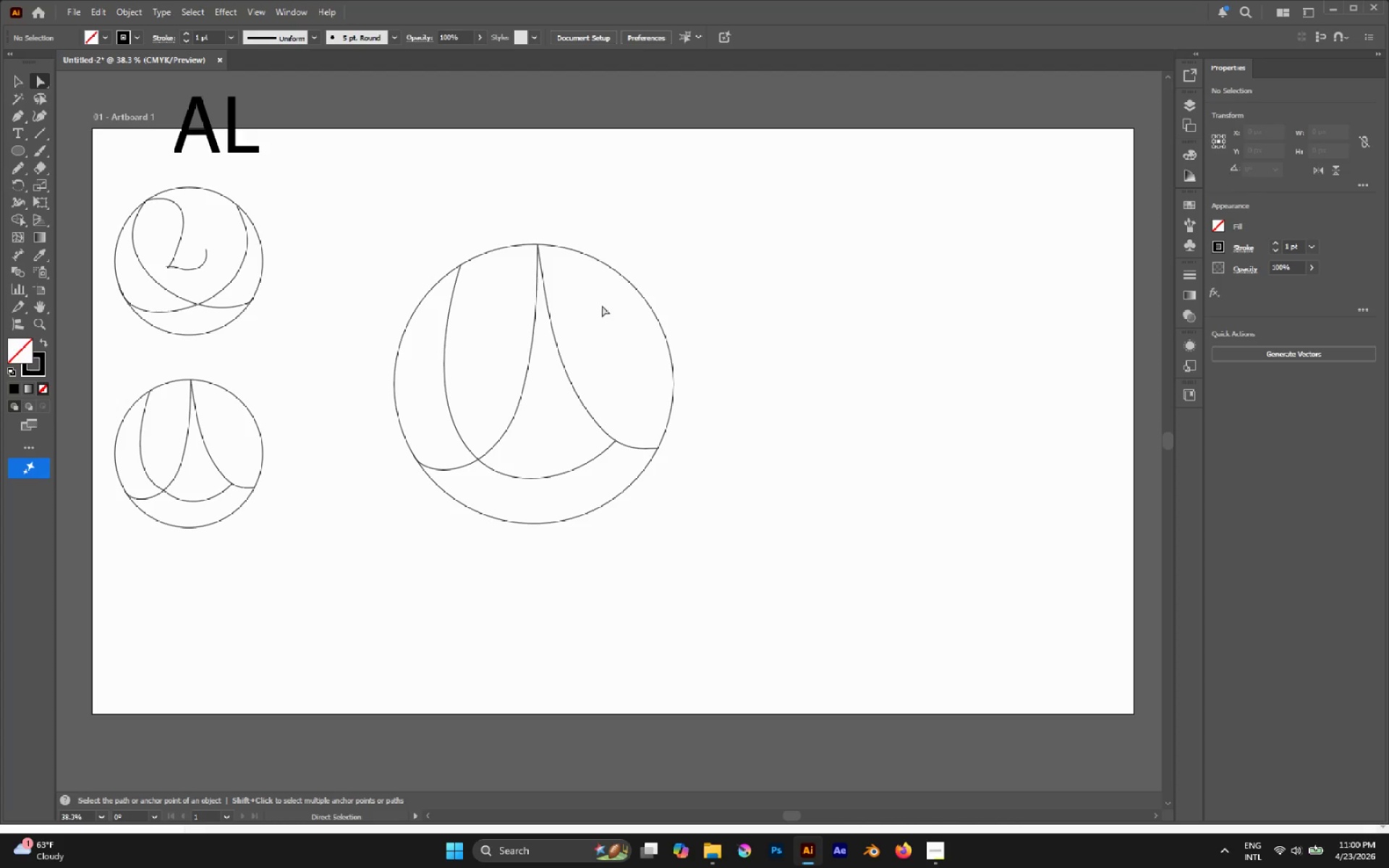 
key(V)
 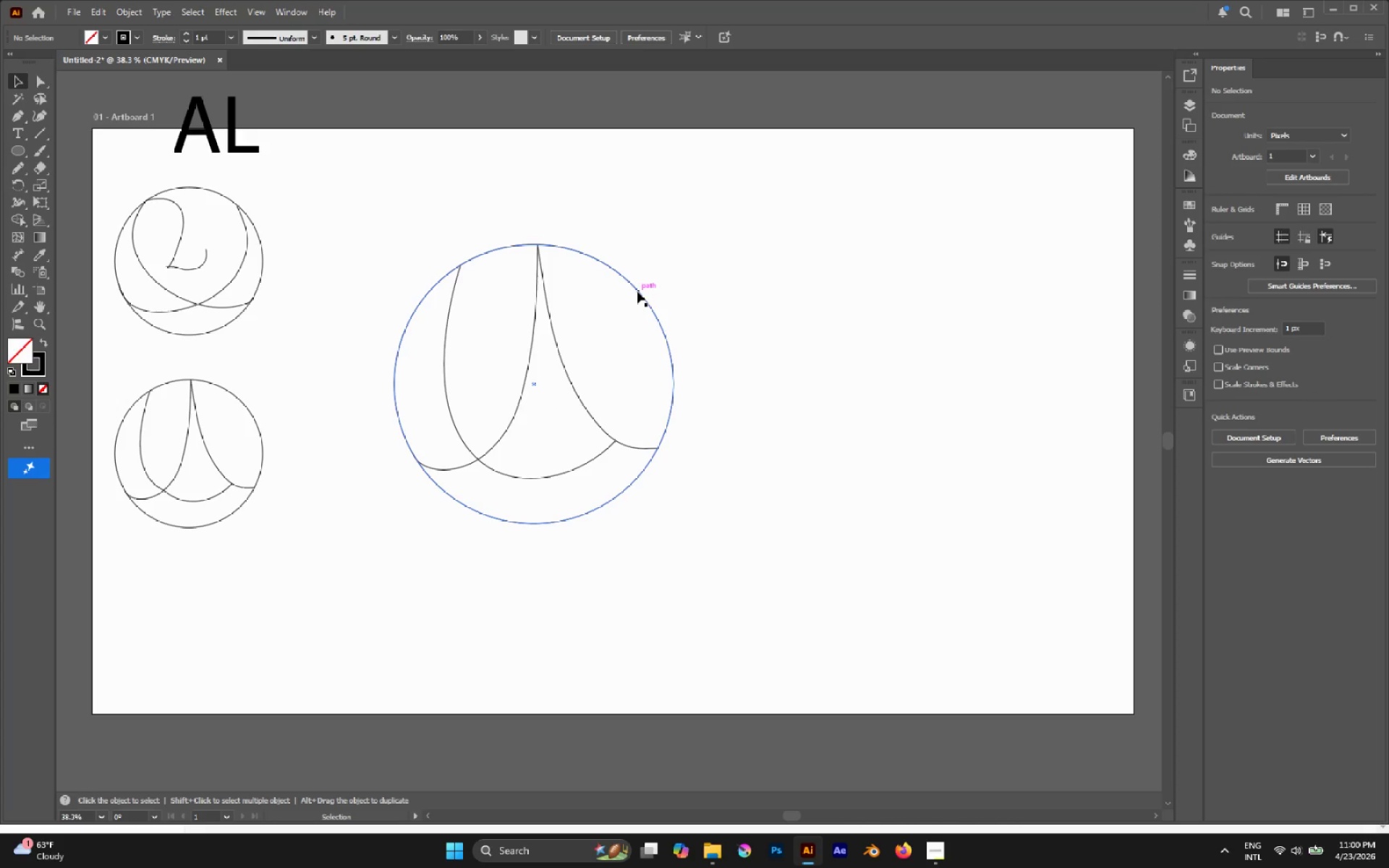 
left_click_drag(start_coordinate=[677, 237], to_coordinate=[404, 504])
 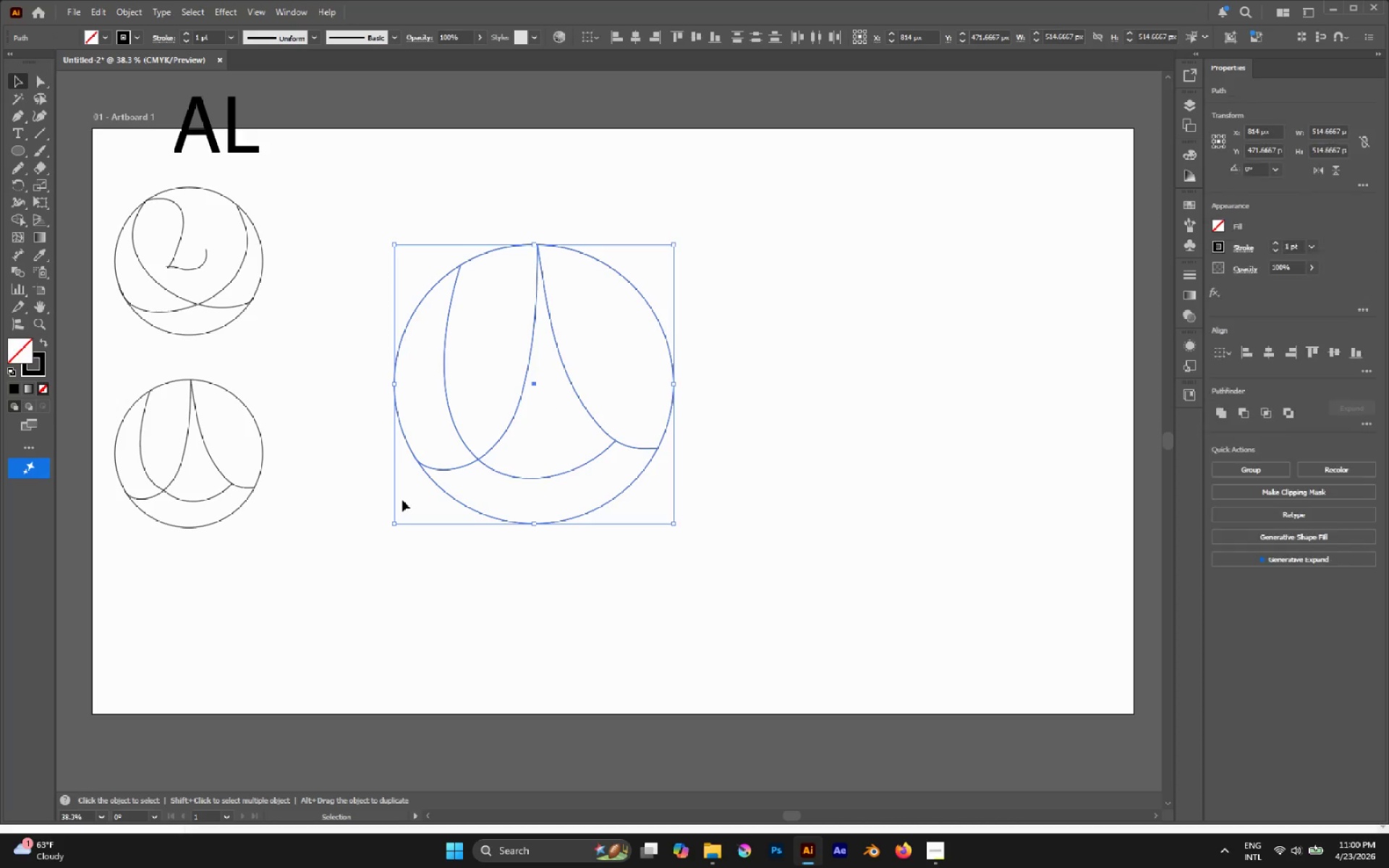 
hold_key(key=ControlLeft, duration=1.02)
 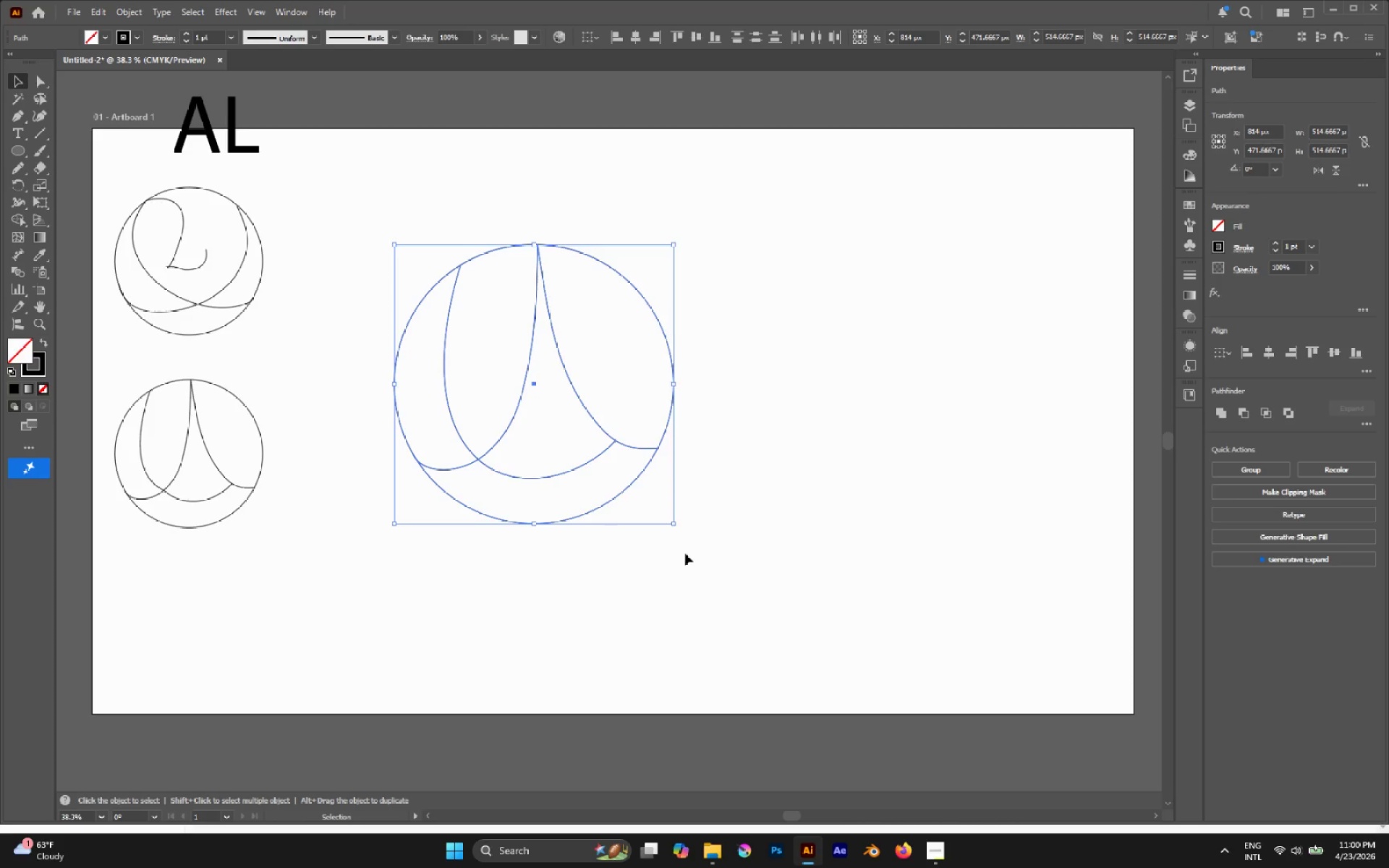 
left_click([687, 554])
 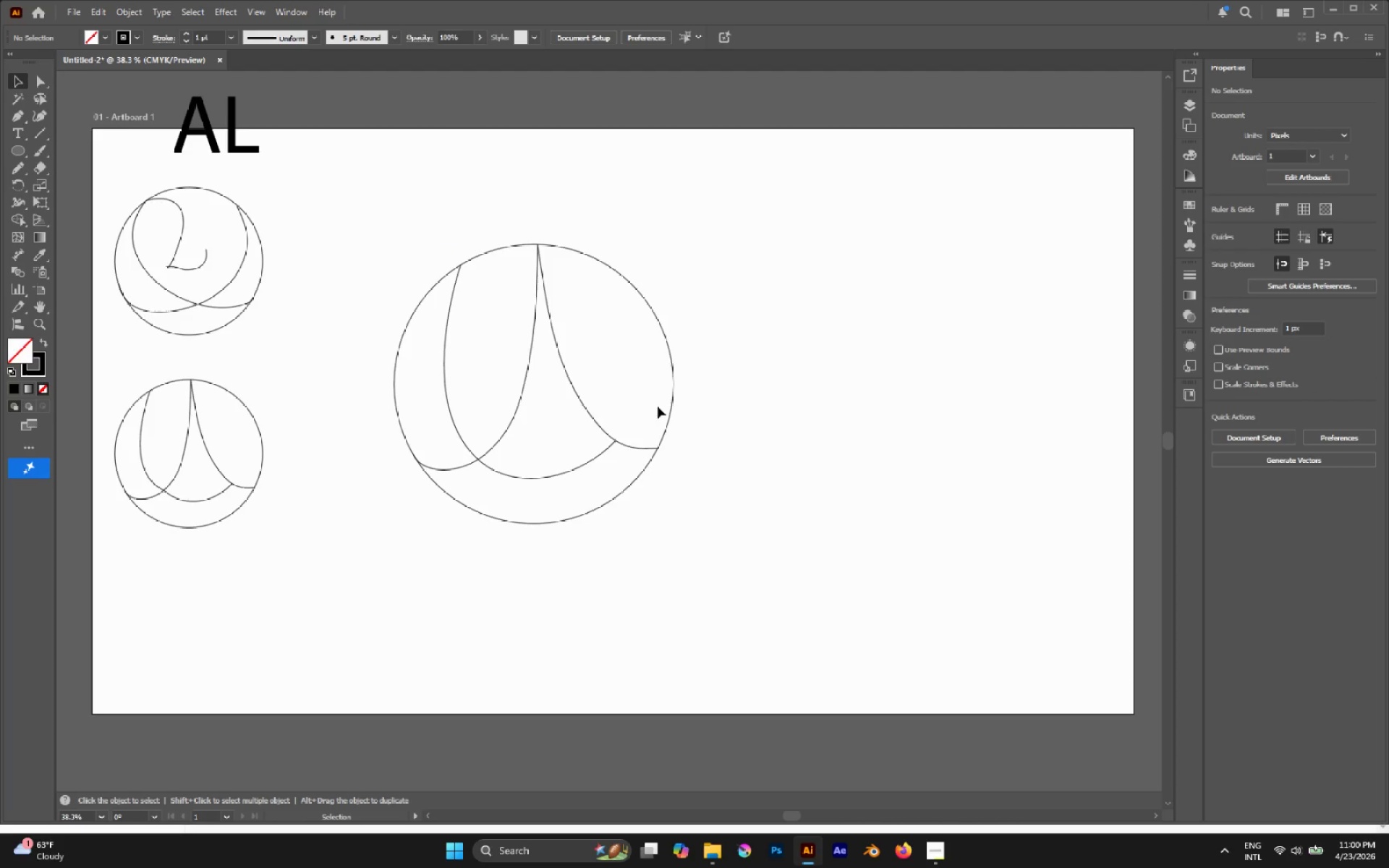 
left_click([672, 399])
 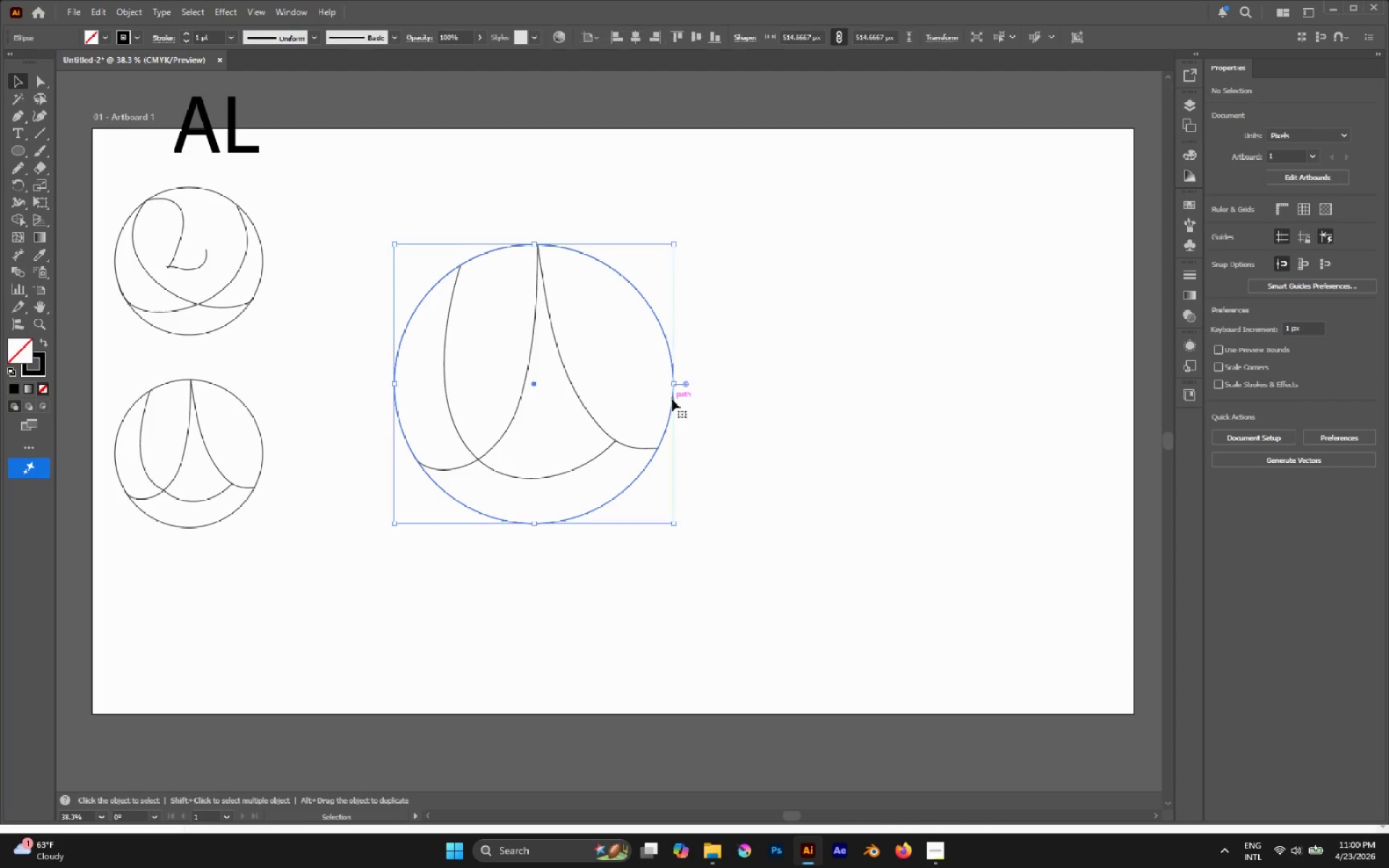 
key(Control+C)
 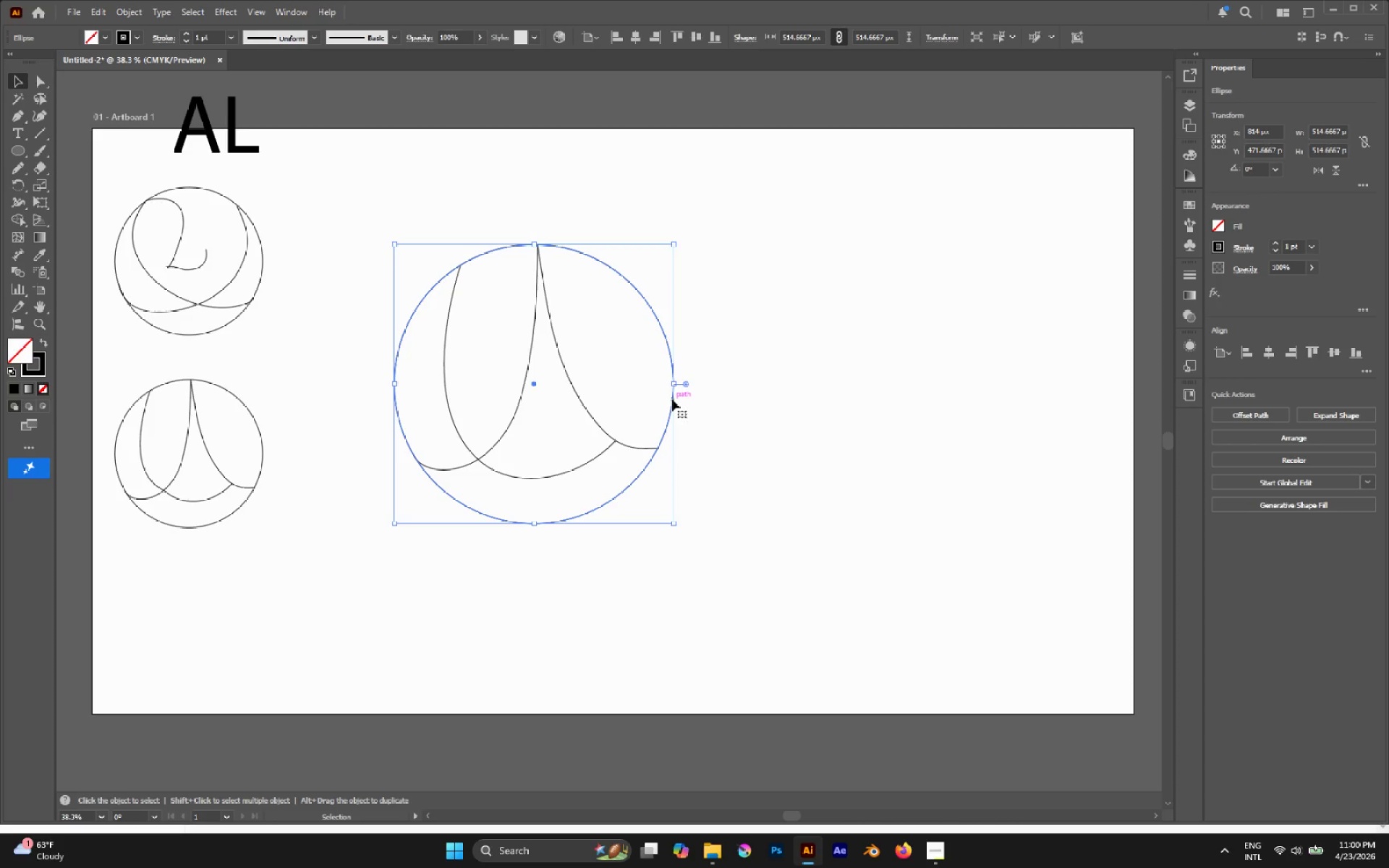 
key(Control+ControlLeft)
 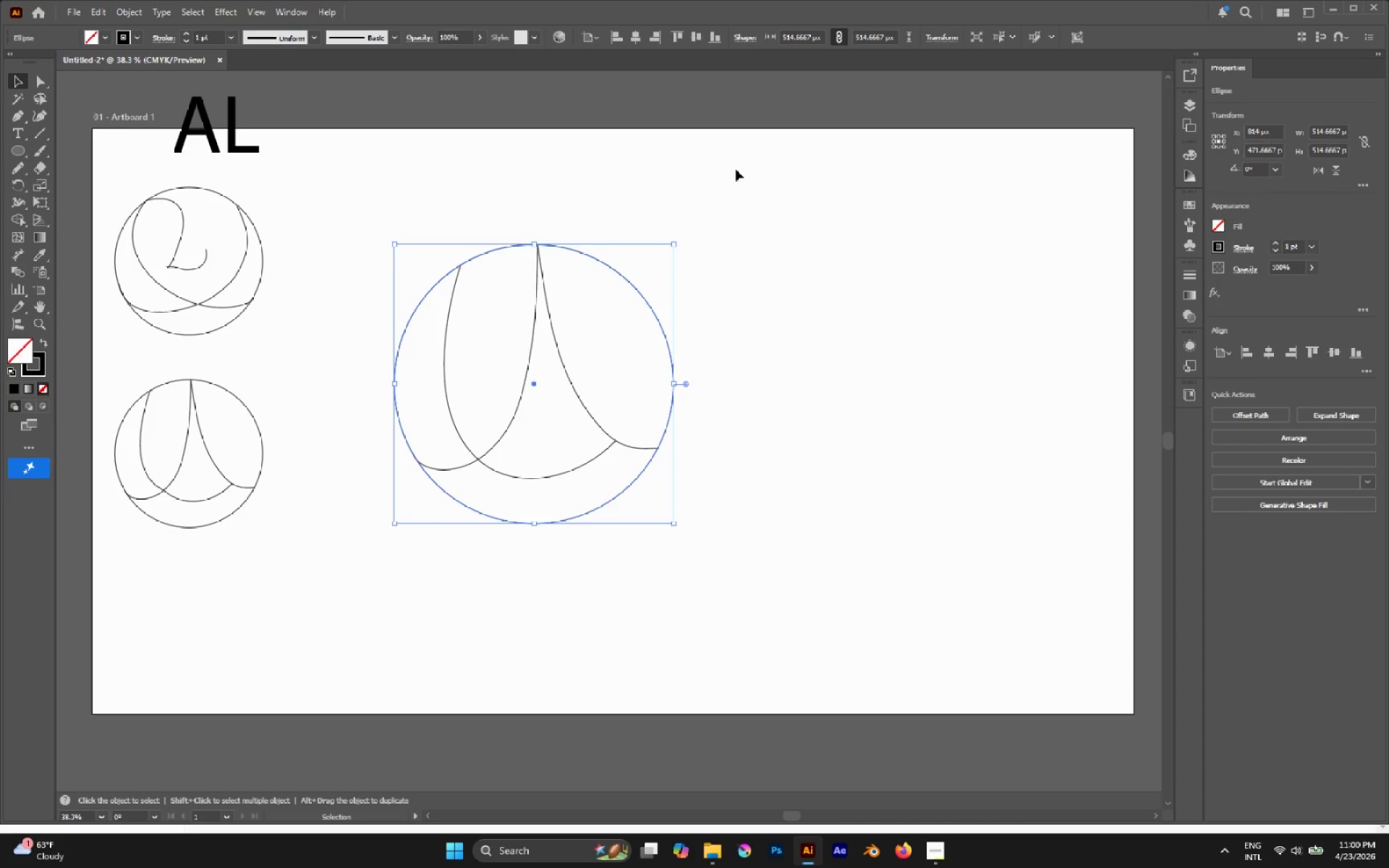 
left_click_drag(start_coordinate=[712, 202], to_coordinate=[348, 584])
 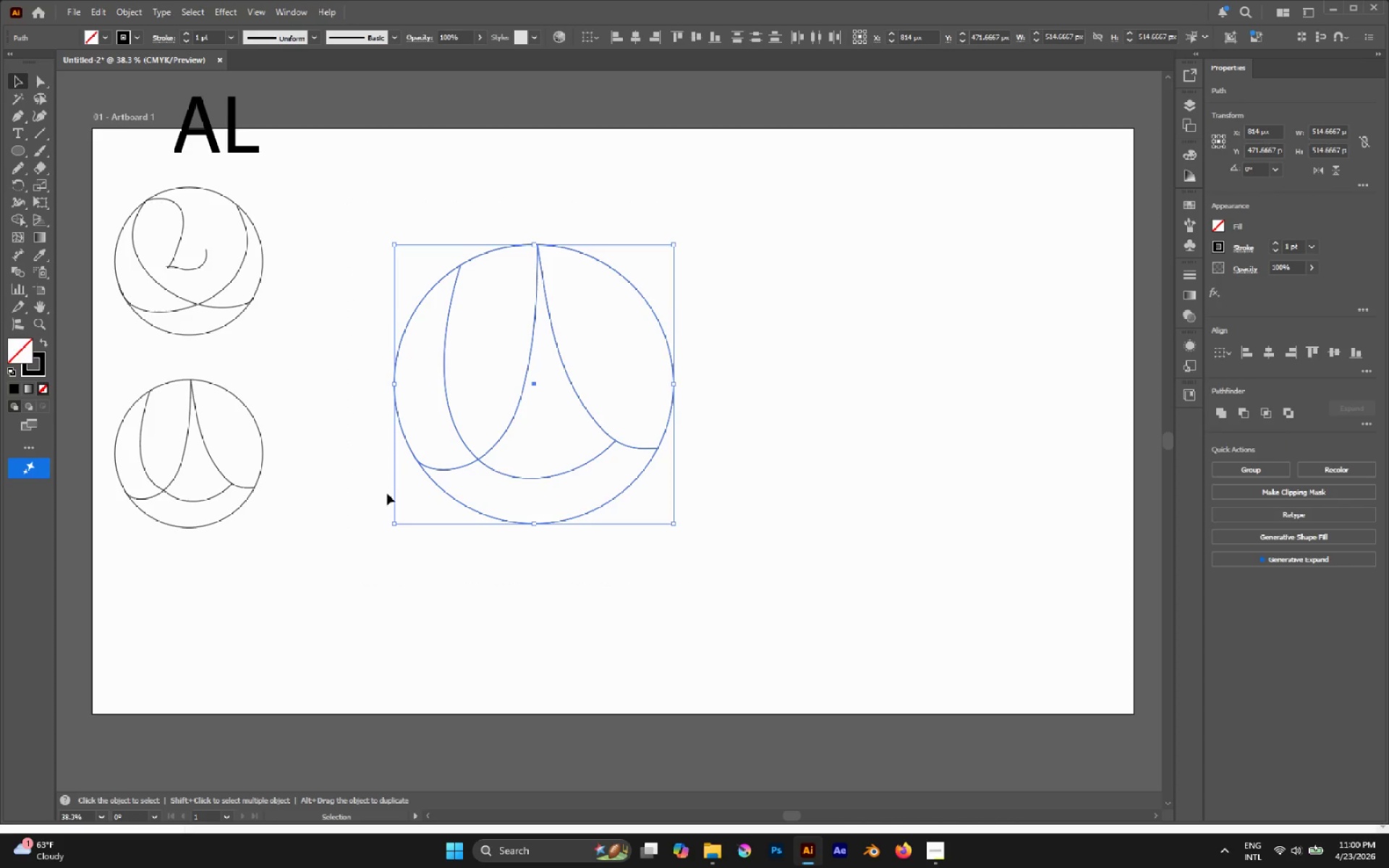 
key(Control+5)
 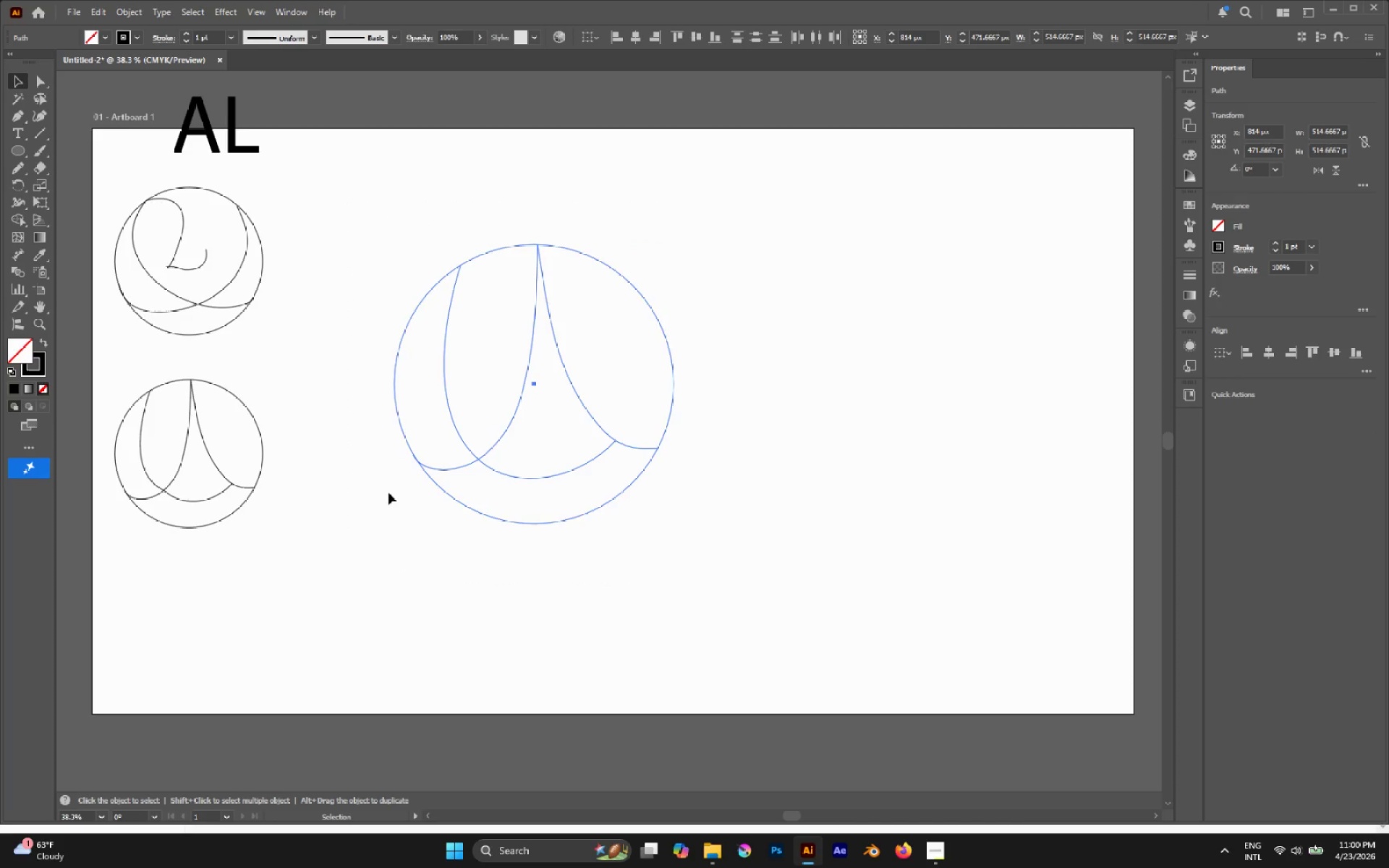 
key(Space)
 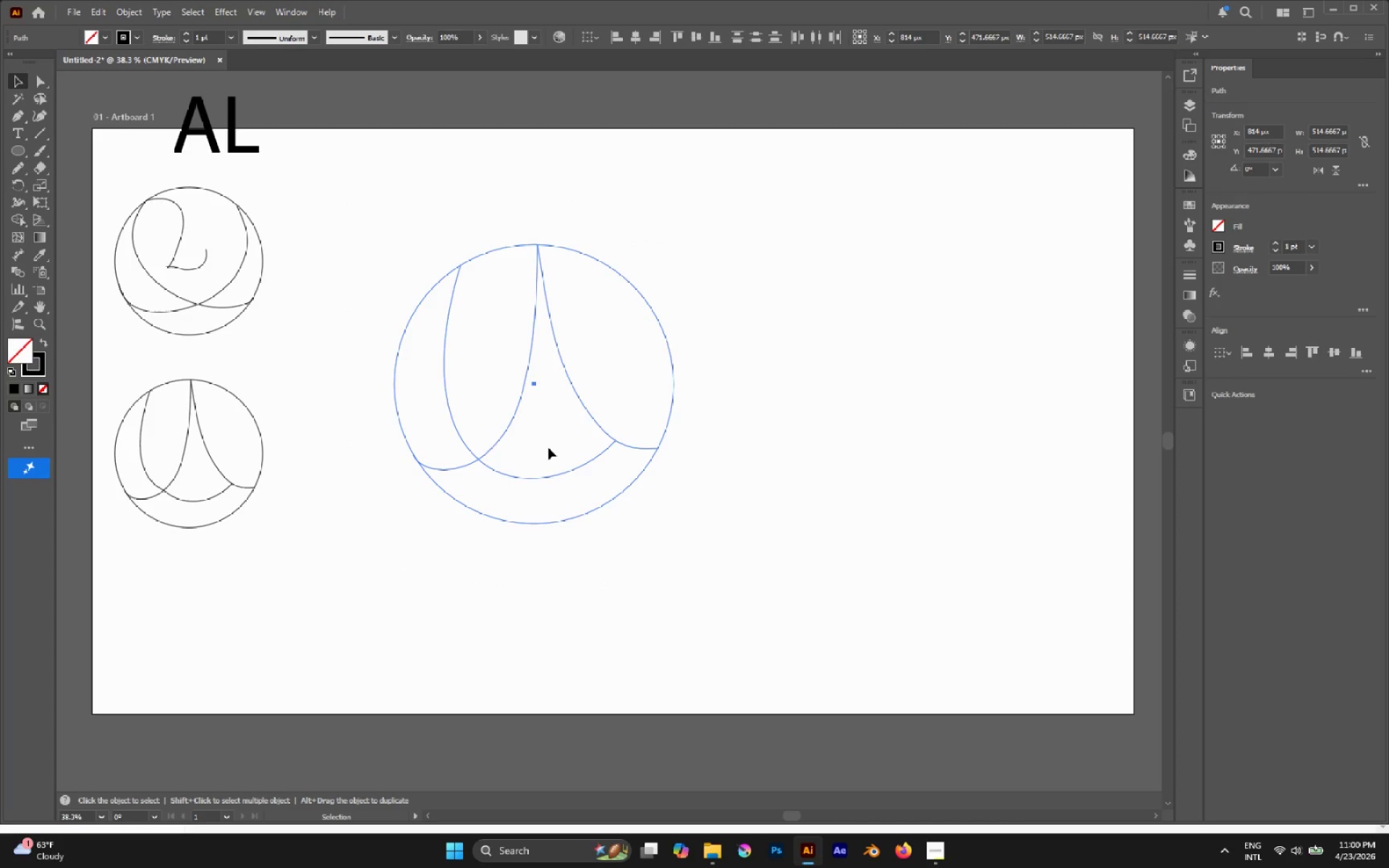 
left_click([548, 448])
 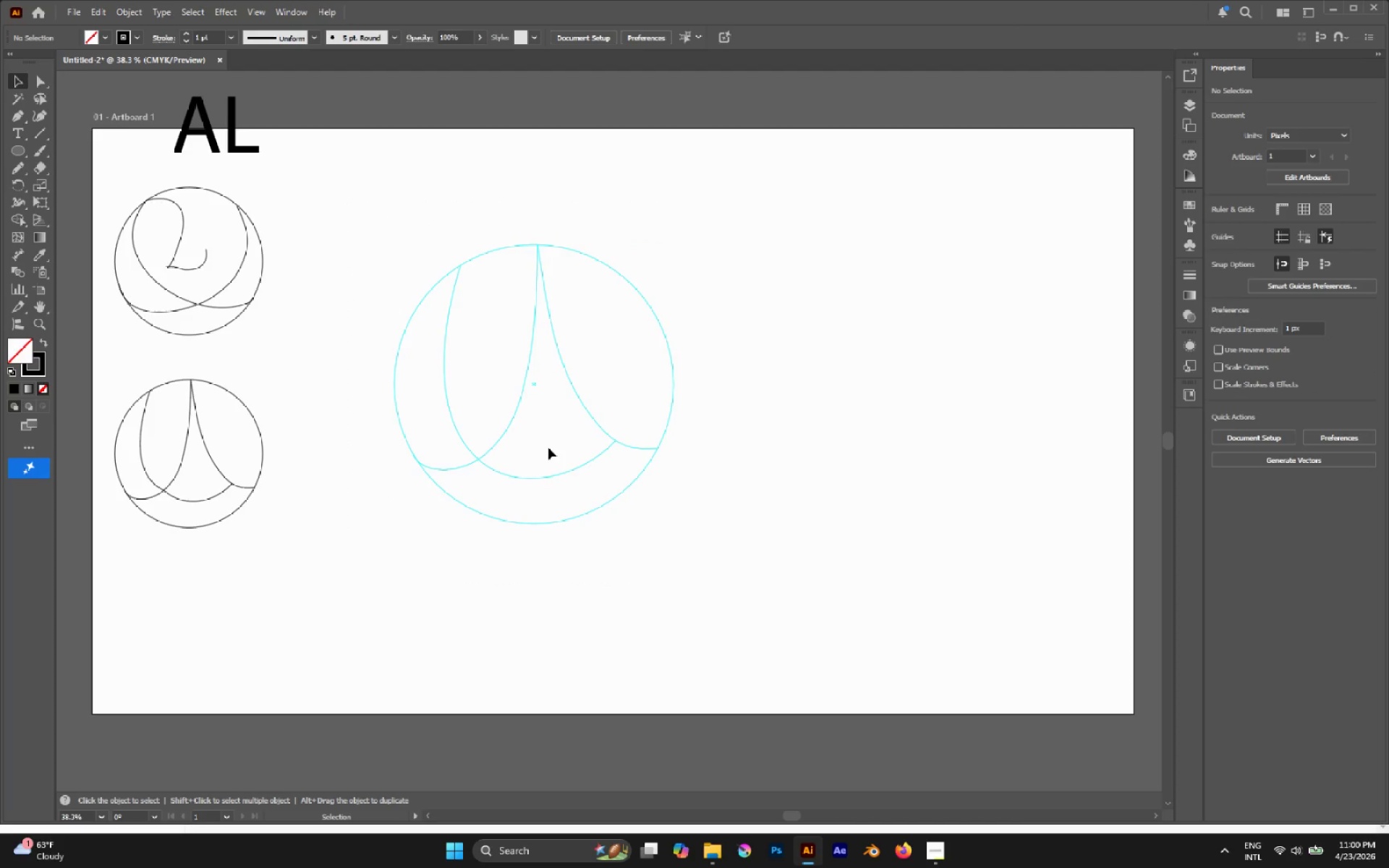 
left_click_drag(start_coordinate=[548, 448], to_coordinate=[626, 516])
 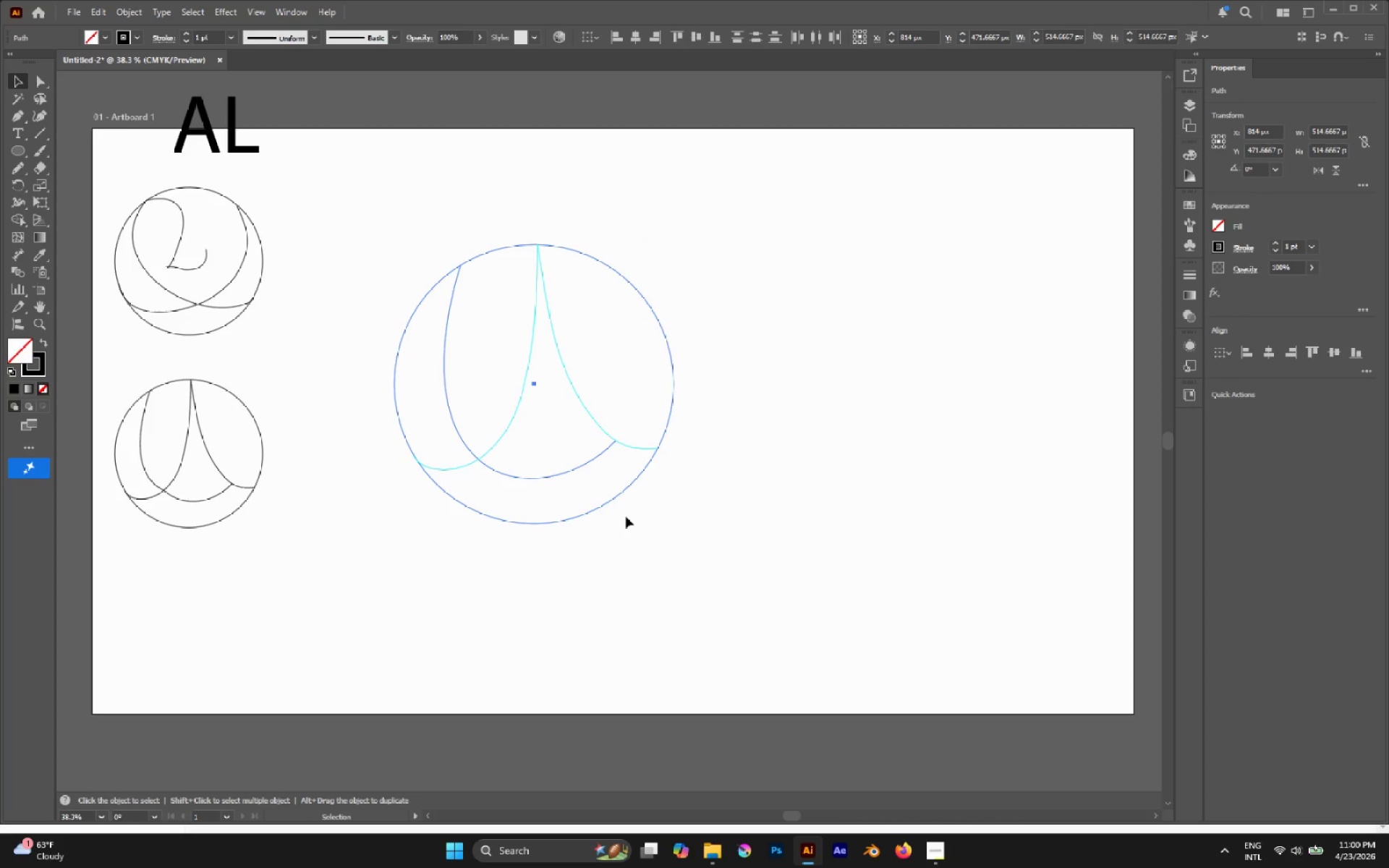 
key(Alt+Control+Semicolon)
 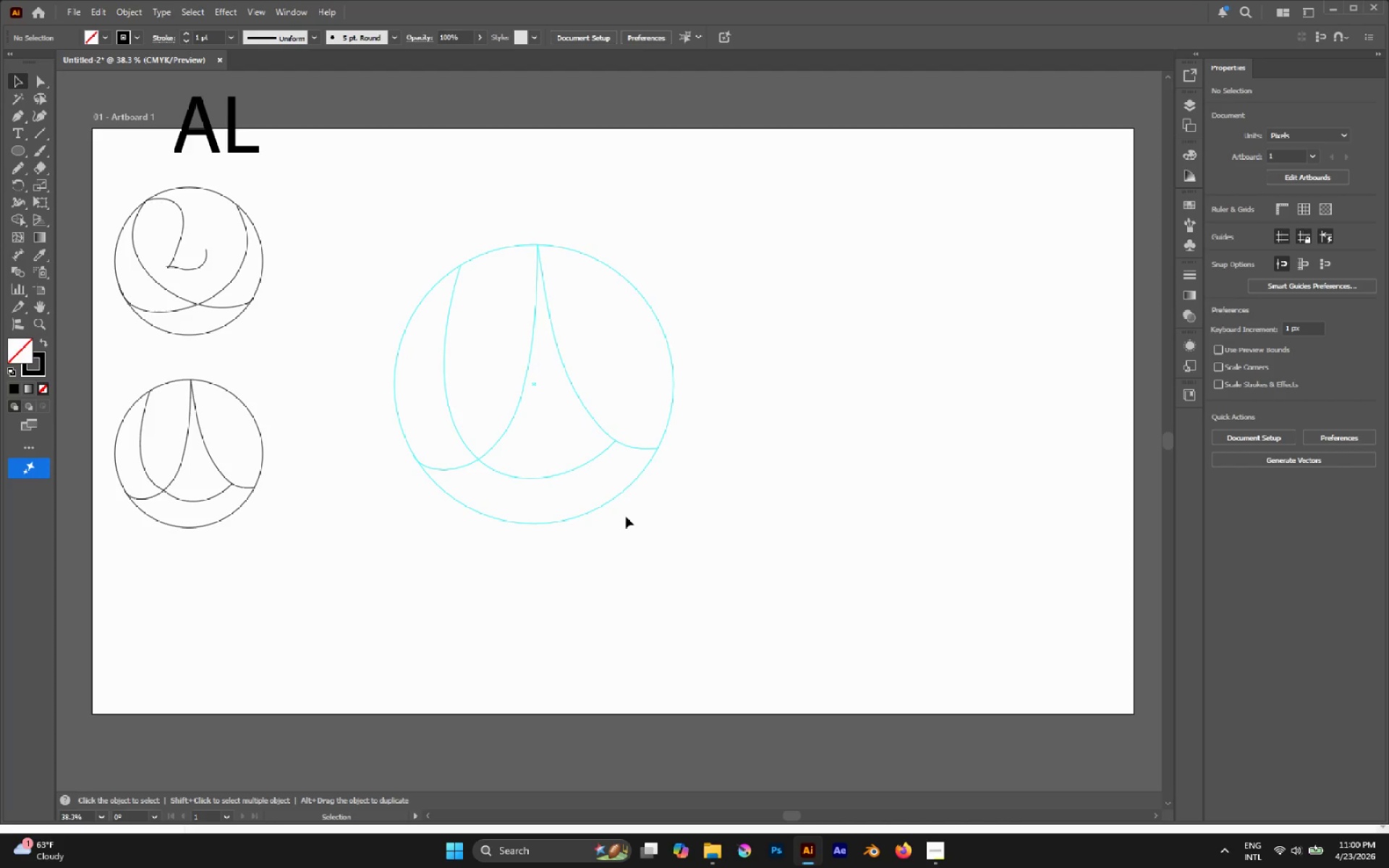 
left_click_drag(start_coordinate=[626, 518], to_coordinate=[550, 454])
 